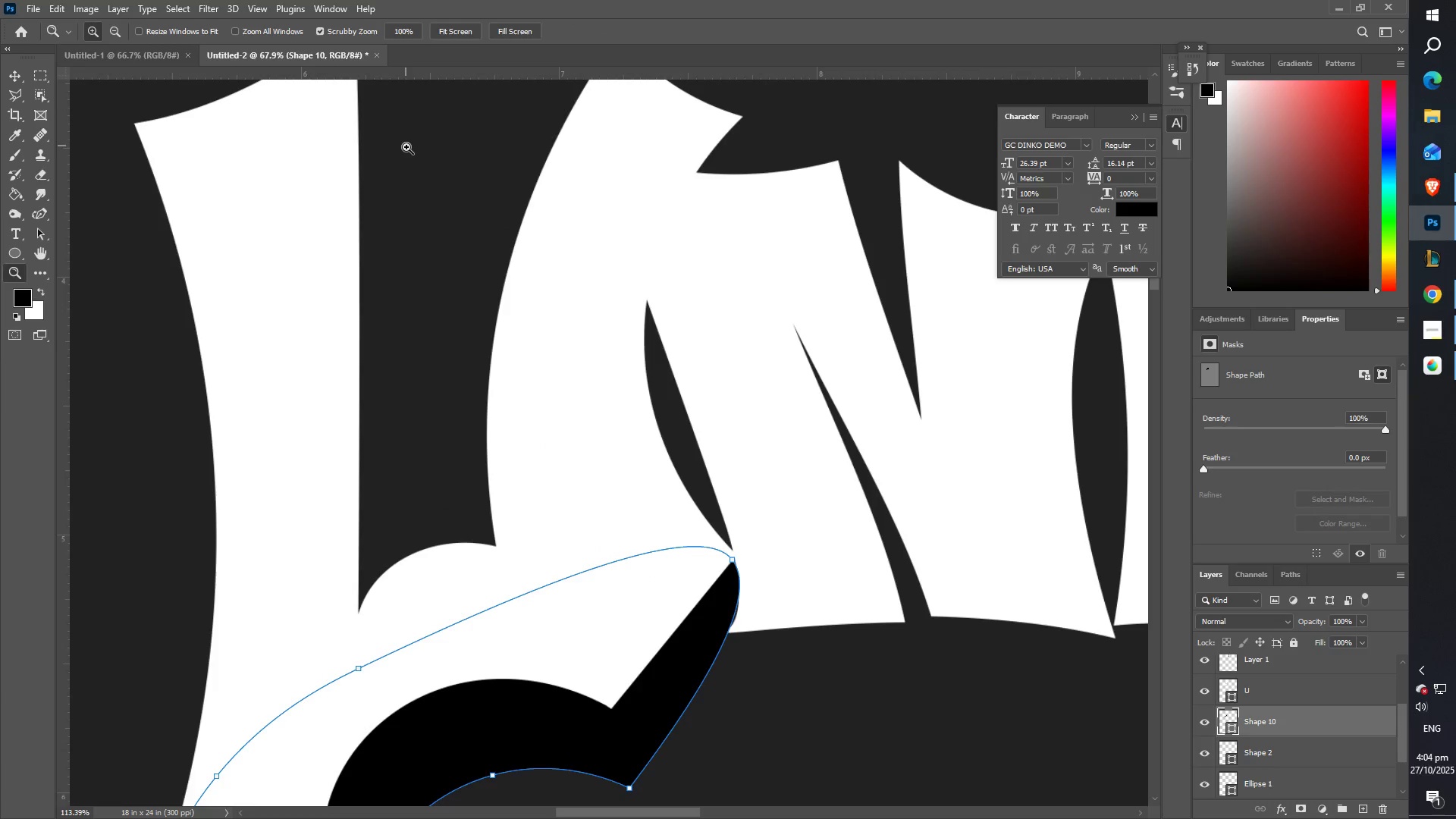 
hold_key(key=Space, duration=1.04)
 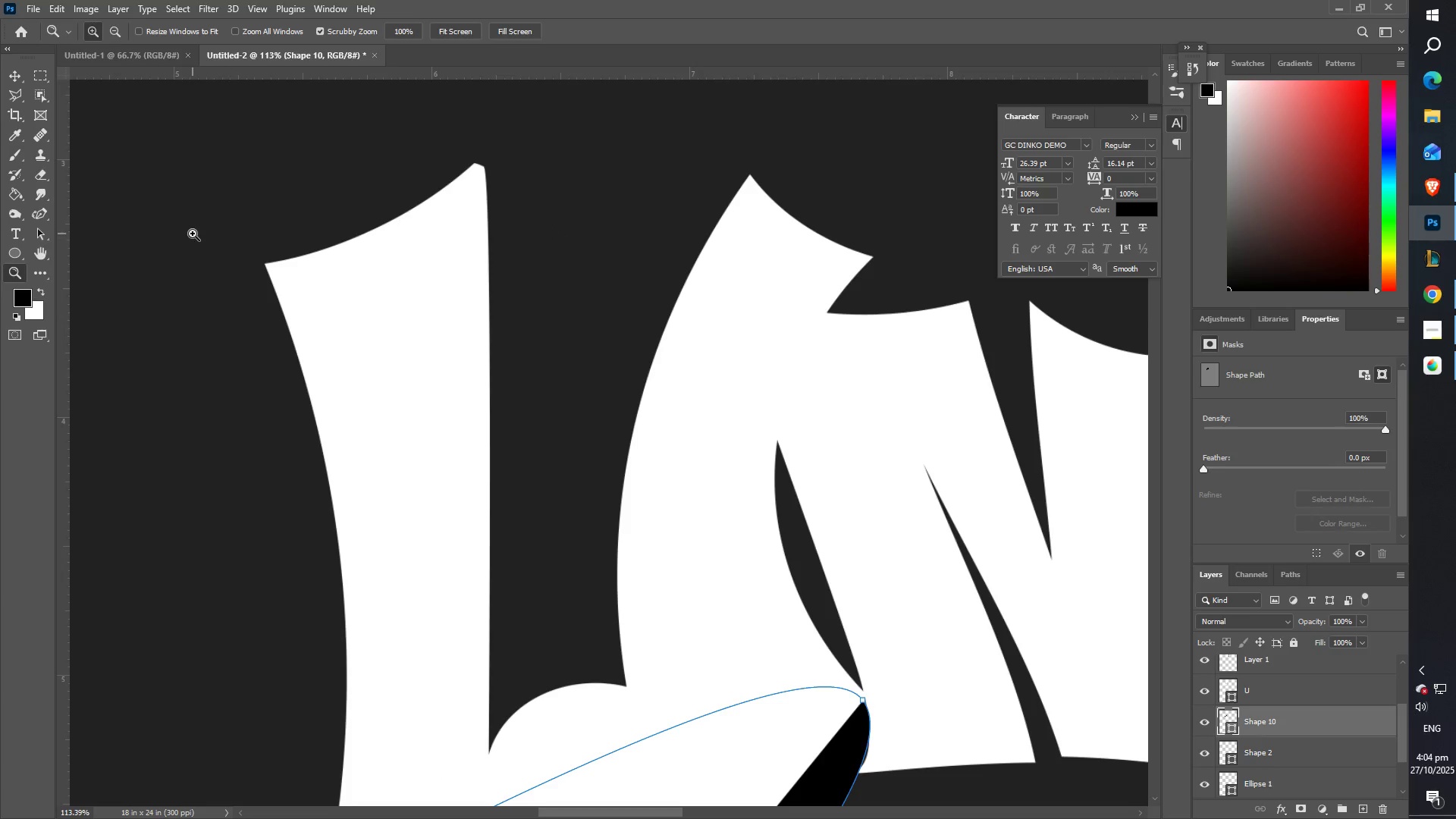 
left_click_drag(start_coordinate=[422, 178], to_coordinate=[552, 318])
 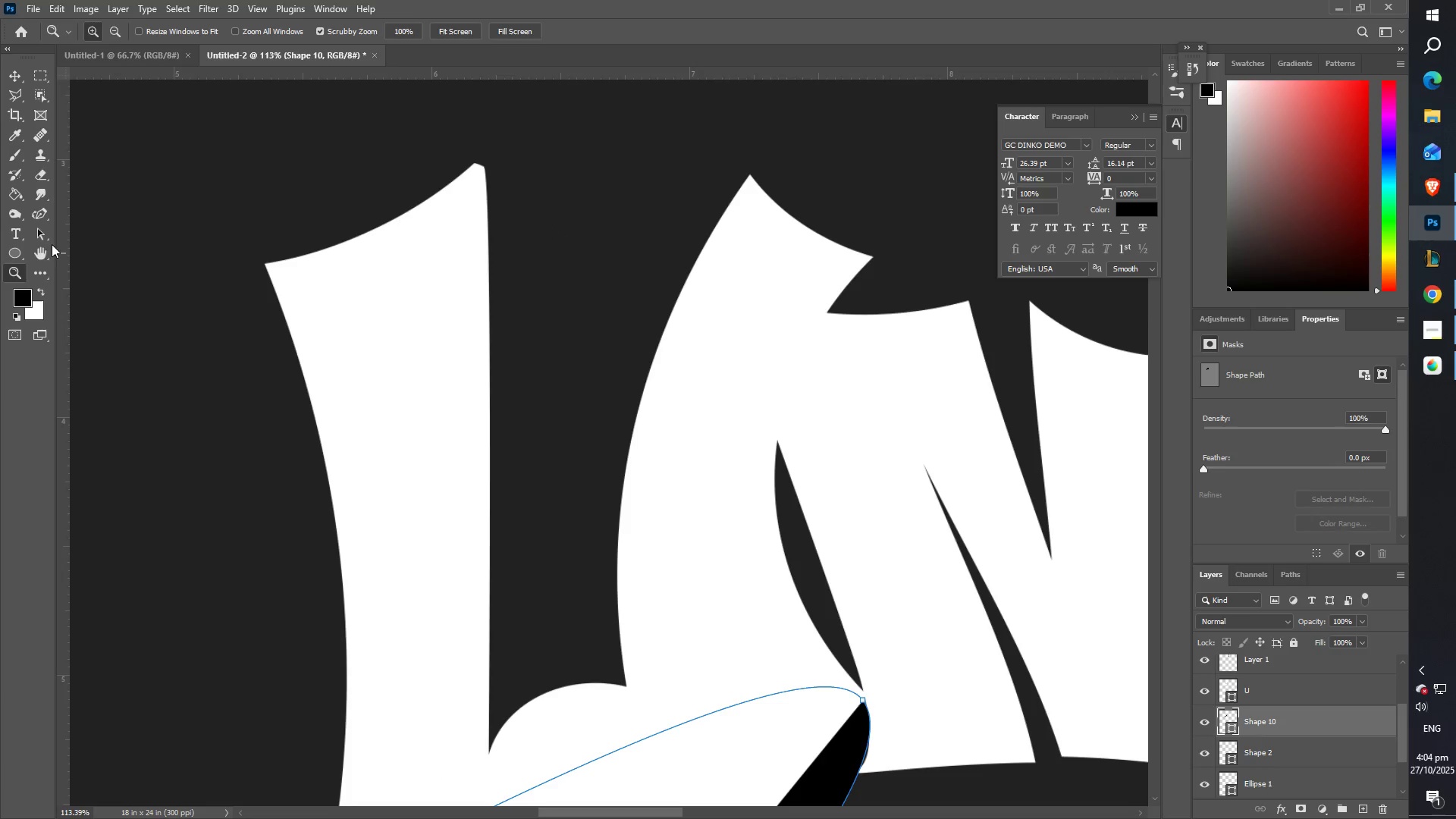 
left_click([14, 233])
 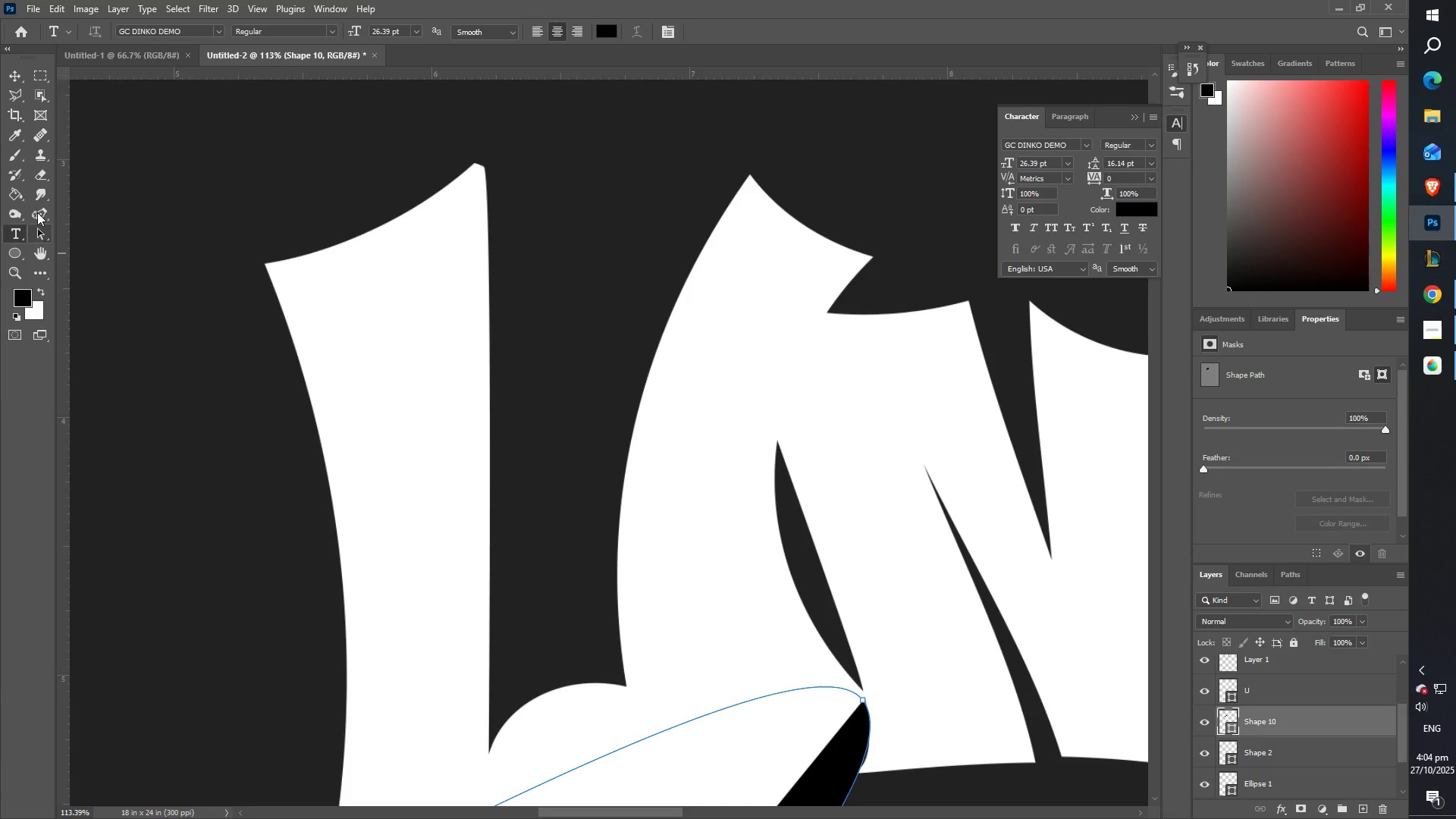 
left_click([37, 212])
 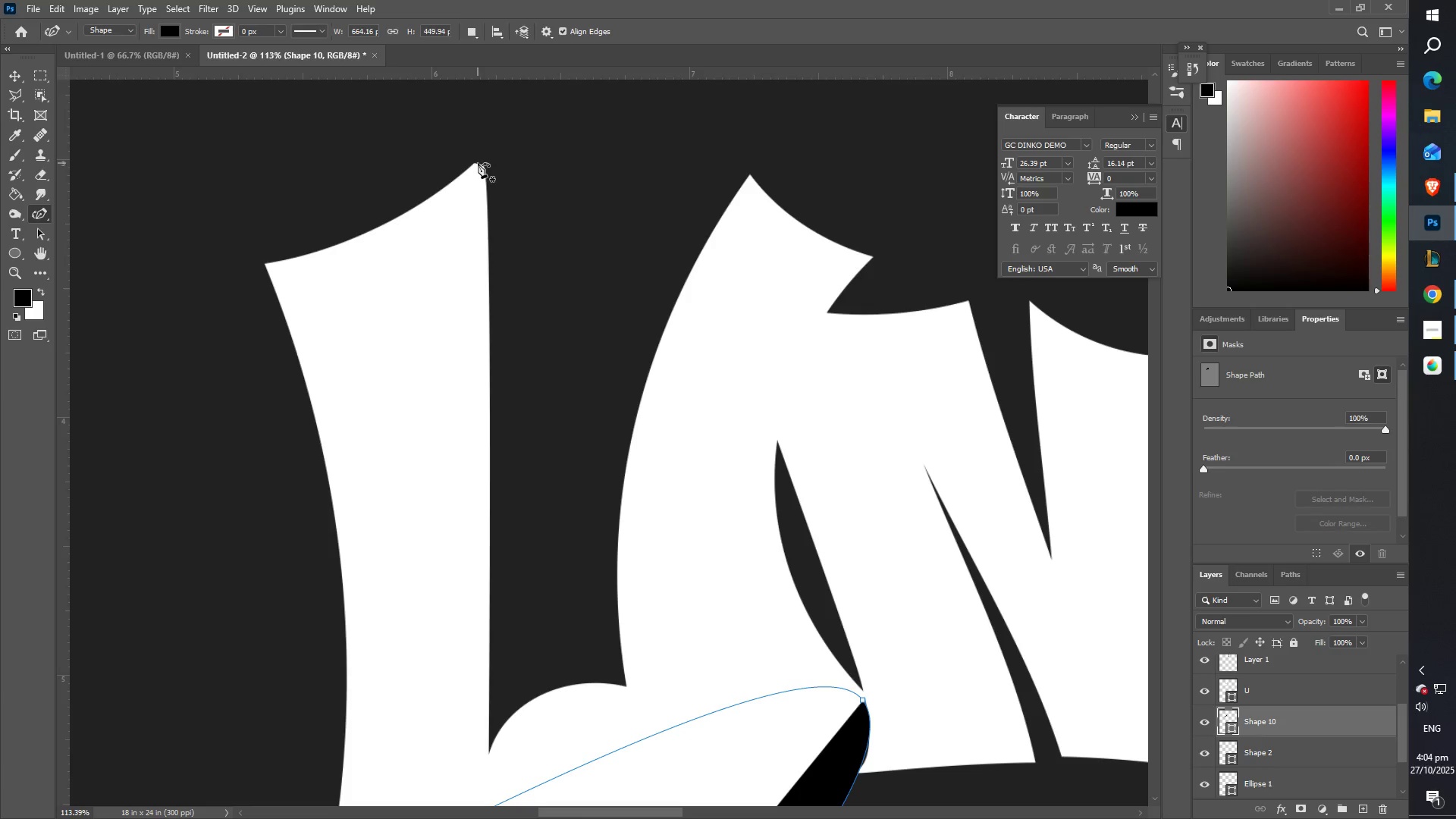 
left_click([475, 162])
 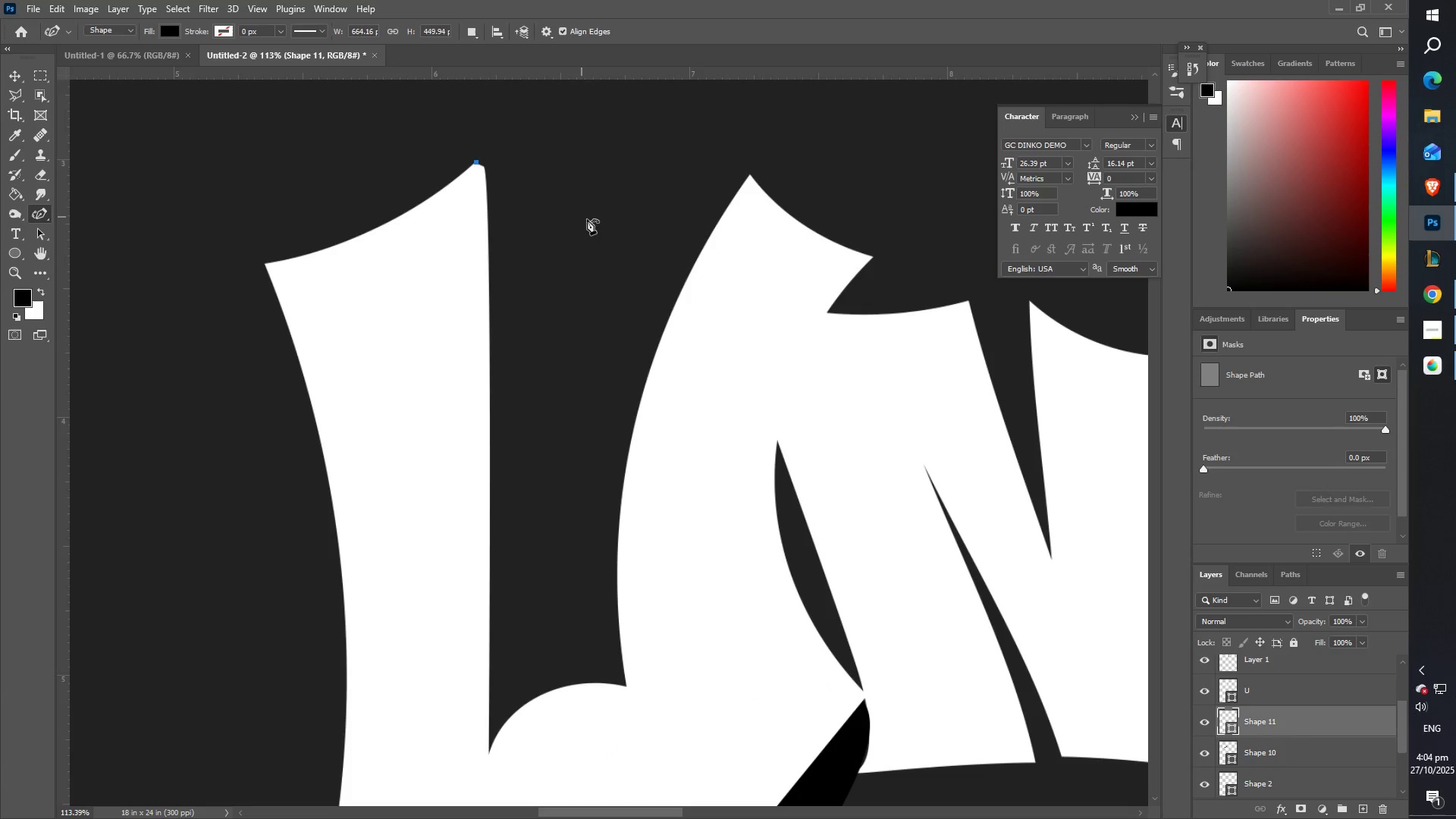 
left_click_drag(start_coordinate=[588, 231], to_coordinate=[576, 238])
 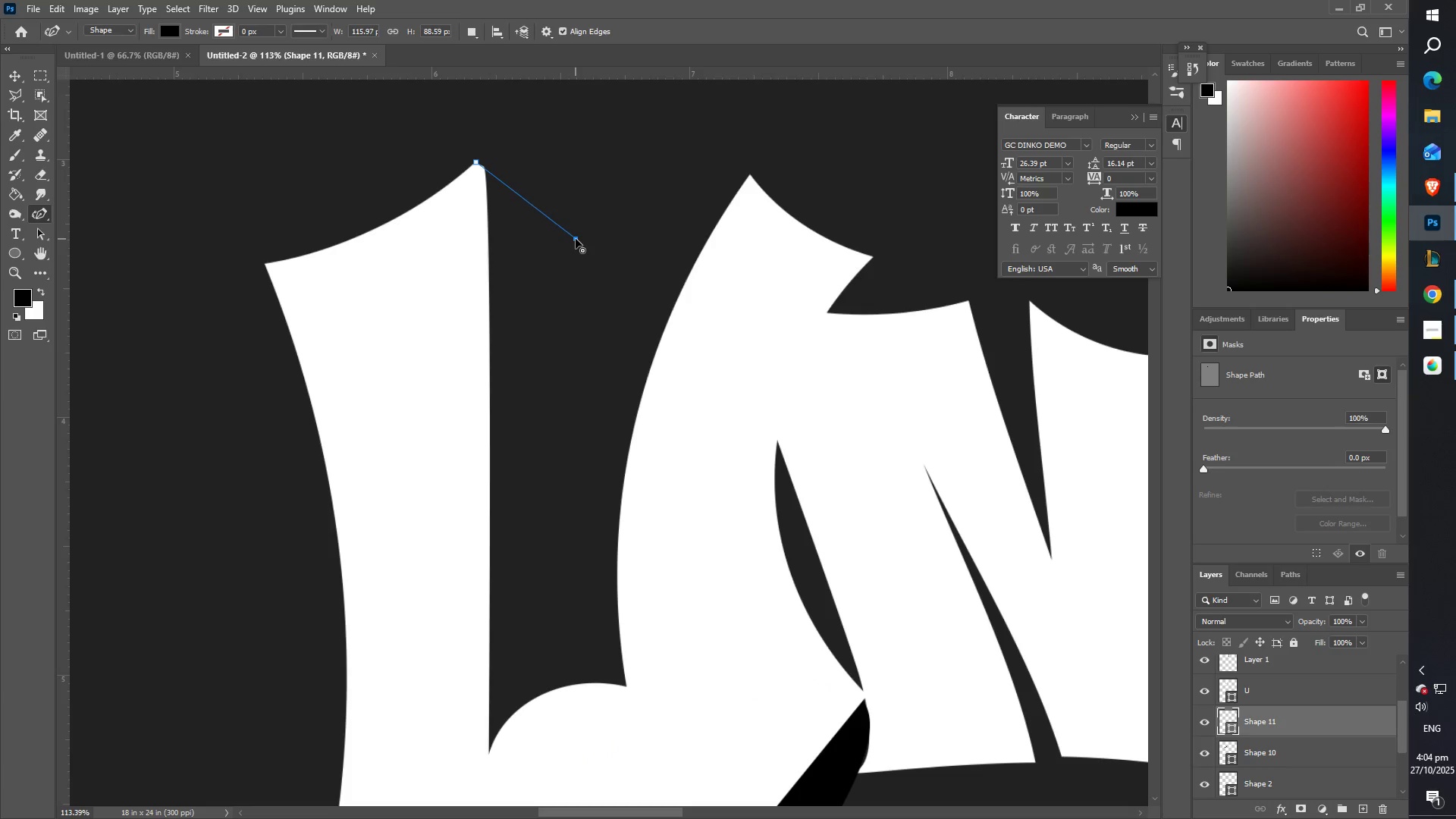 
double_click([576, 239])
 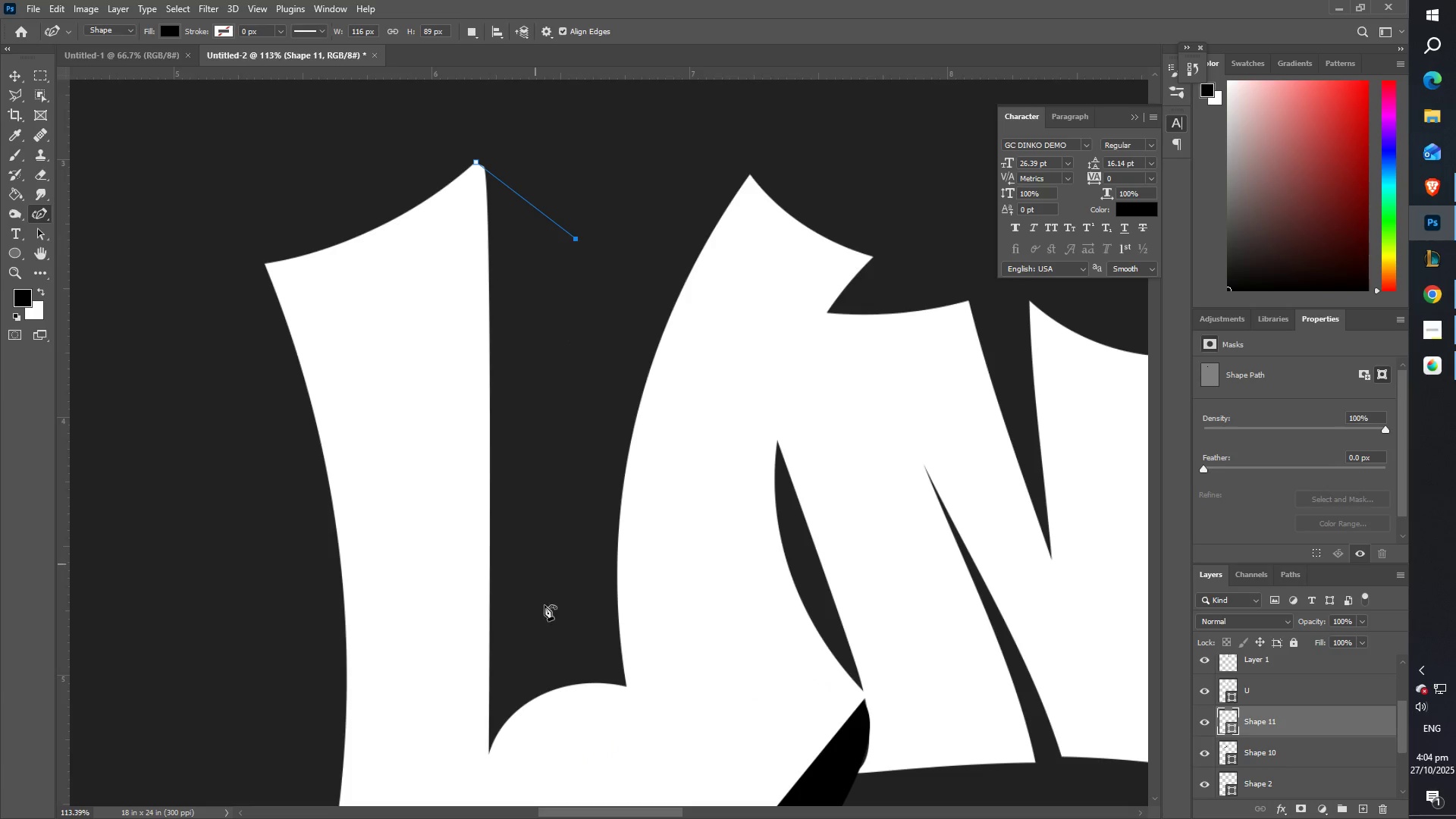 
scroll: coordinate [550, 668], scroll_direction: down, amount: 11.0
 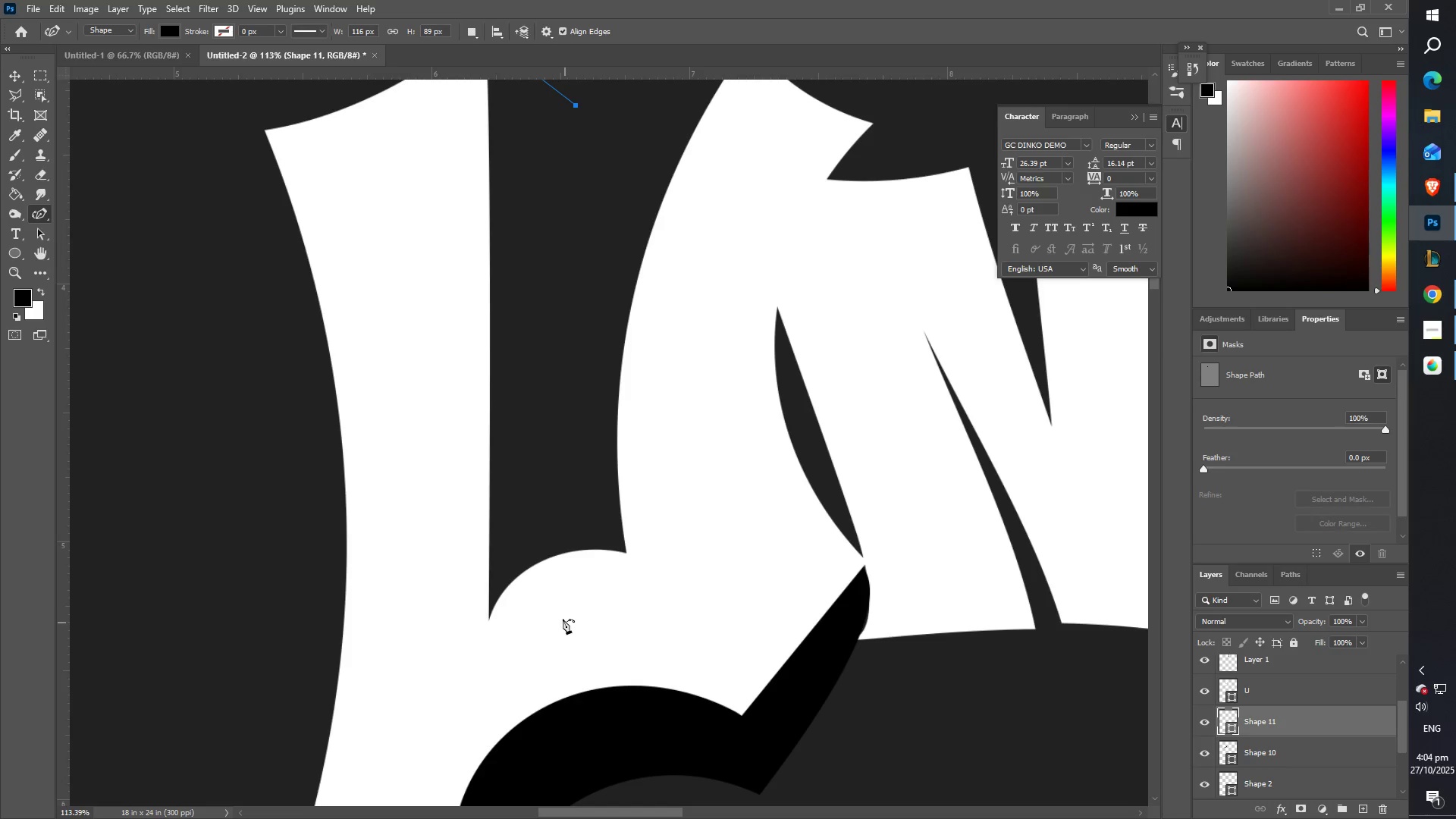 
left_click_drag(start_coordinate=[552, 604], to_coordinate=[565, 623])
 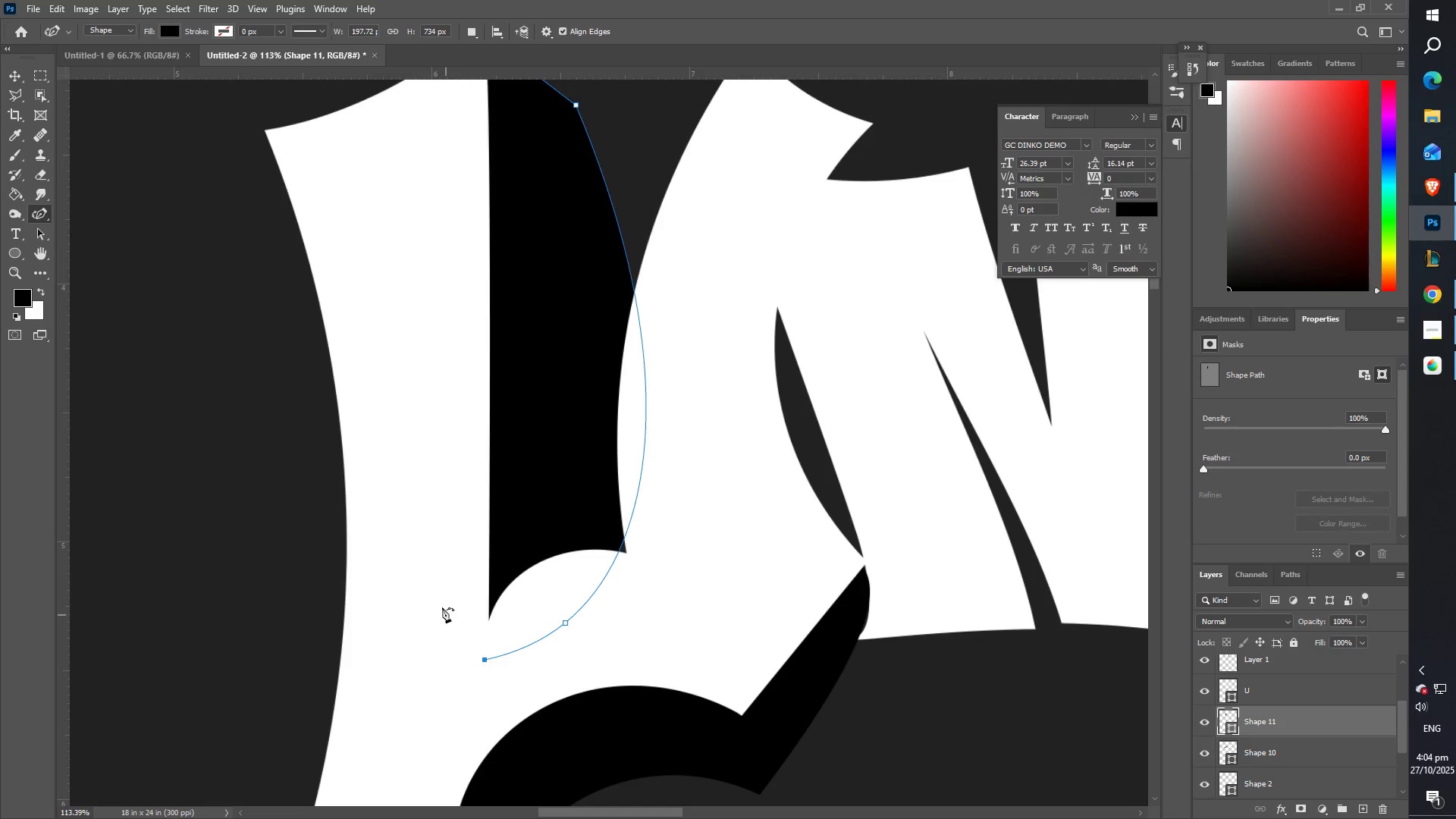 
key(Control+ControlLeft)
 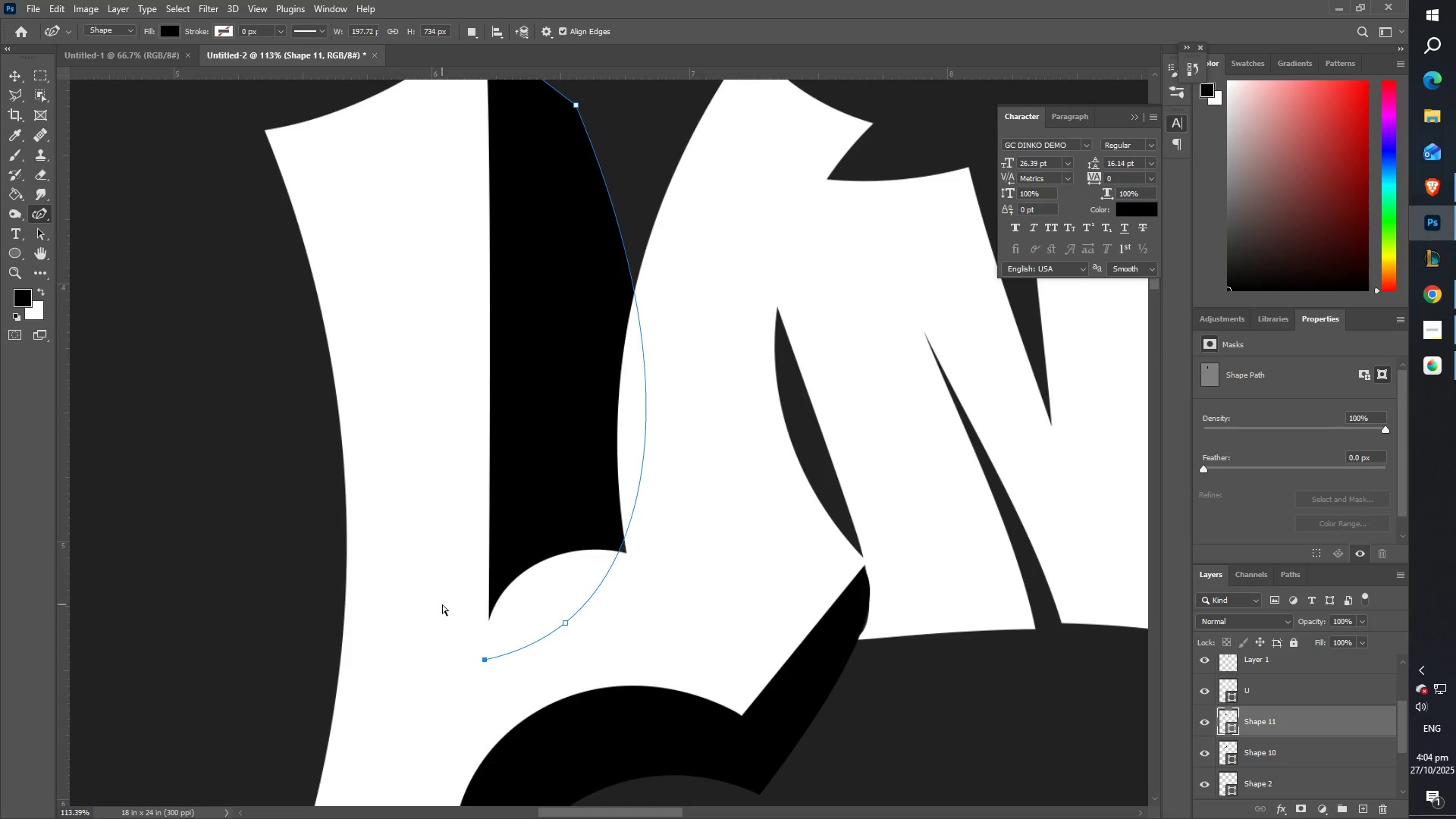 
key(Control+Z)
 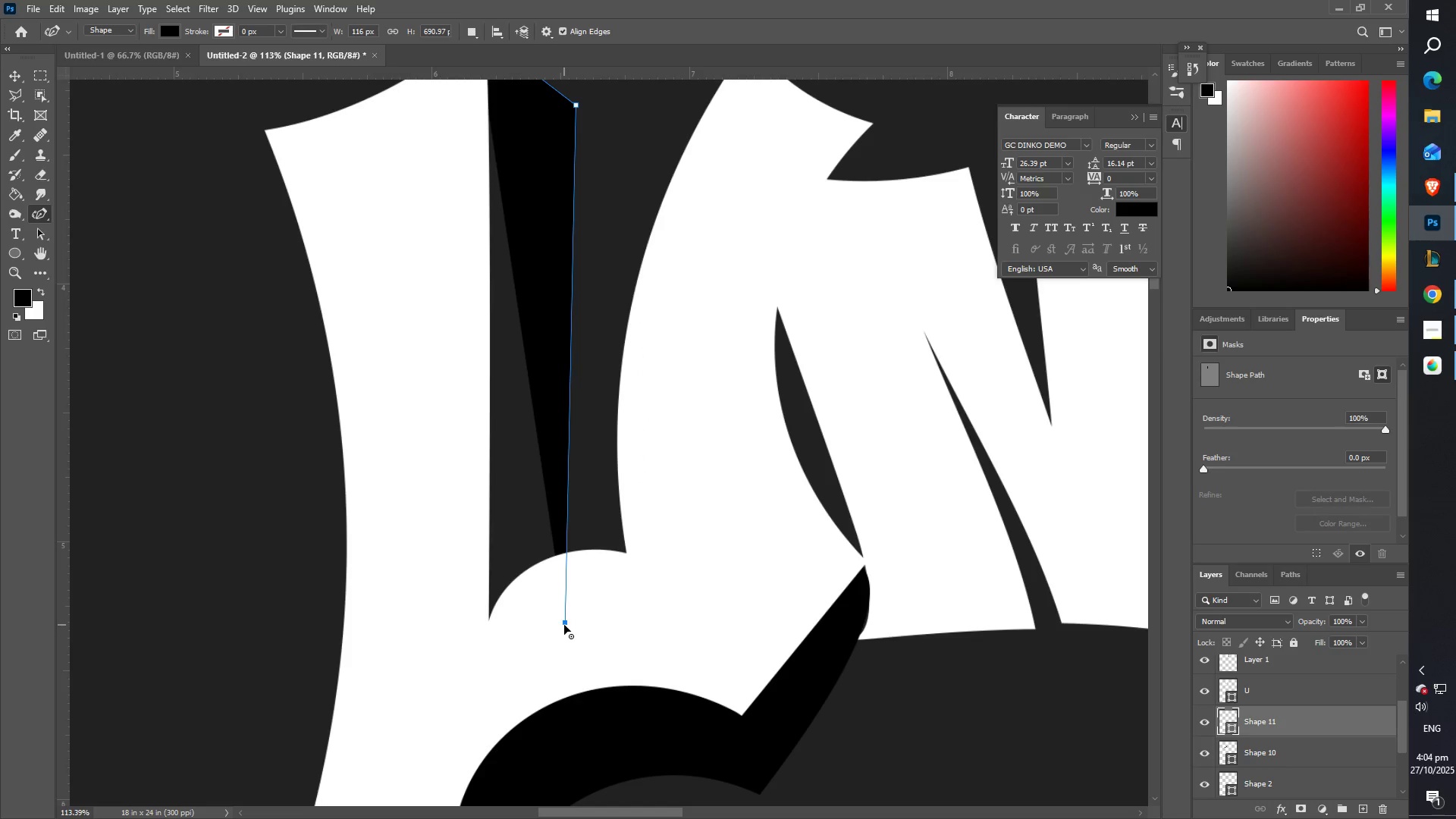 
double_click([564, 623])
 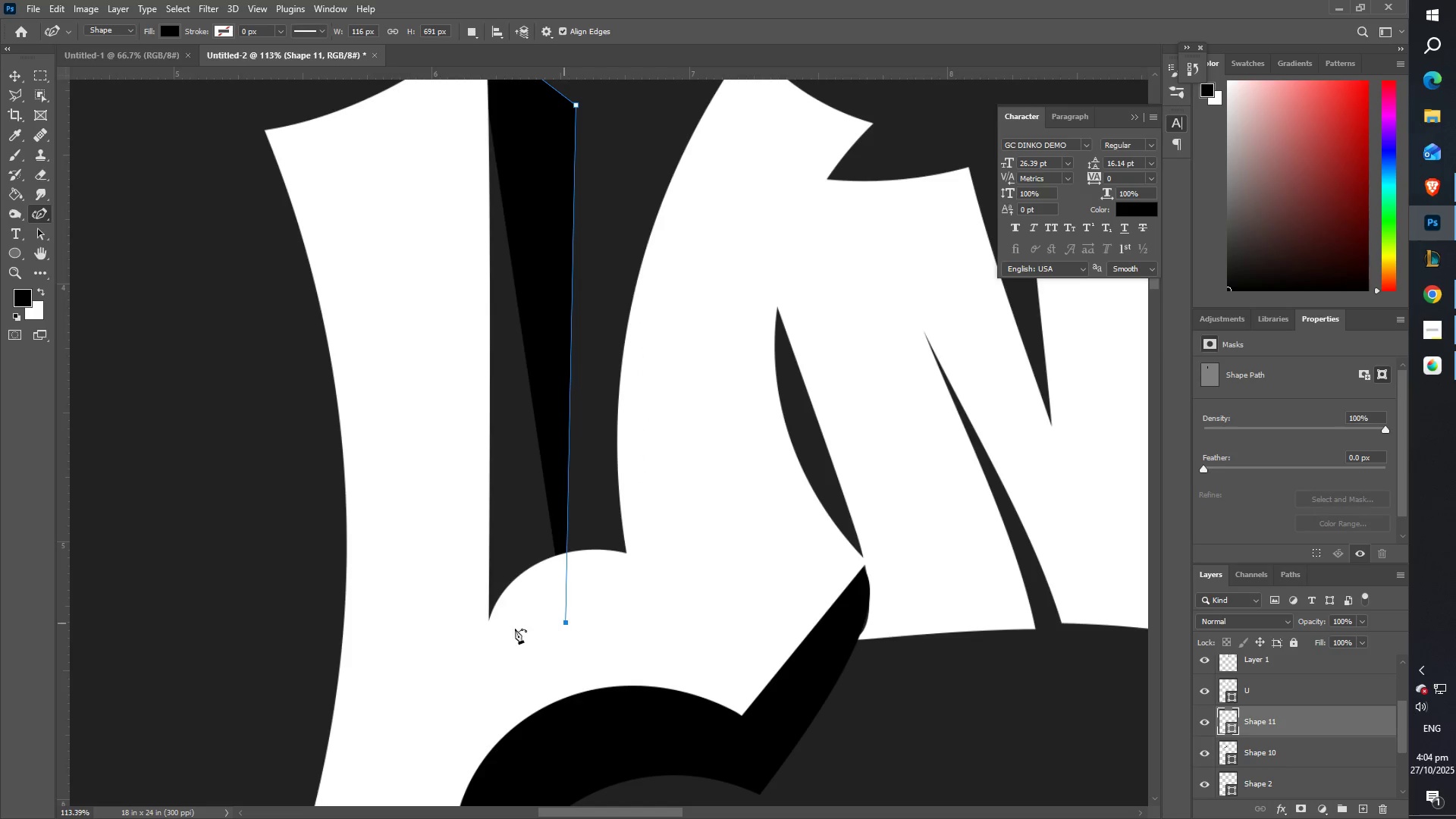 
left_click_drag(start_coordinate=[506, 632], to_coordinate=[463, 632])
 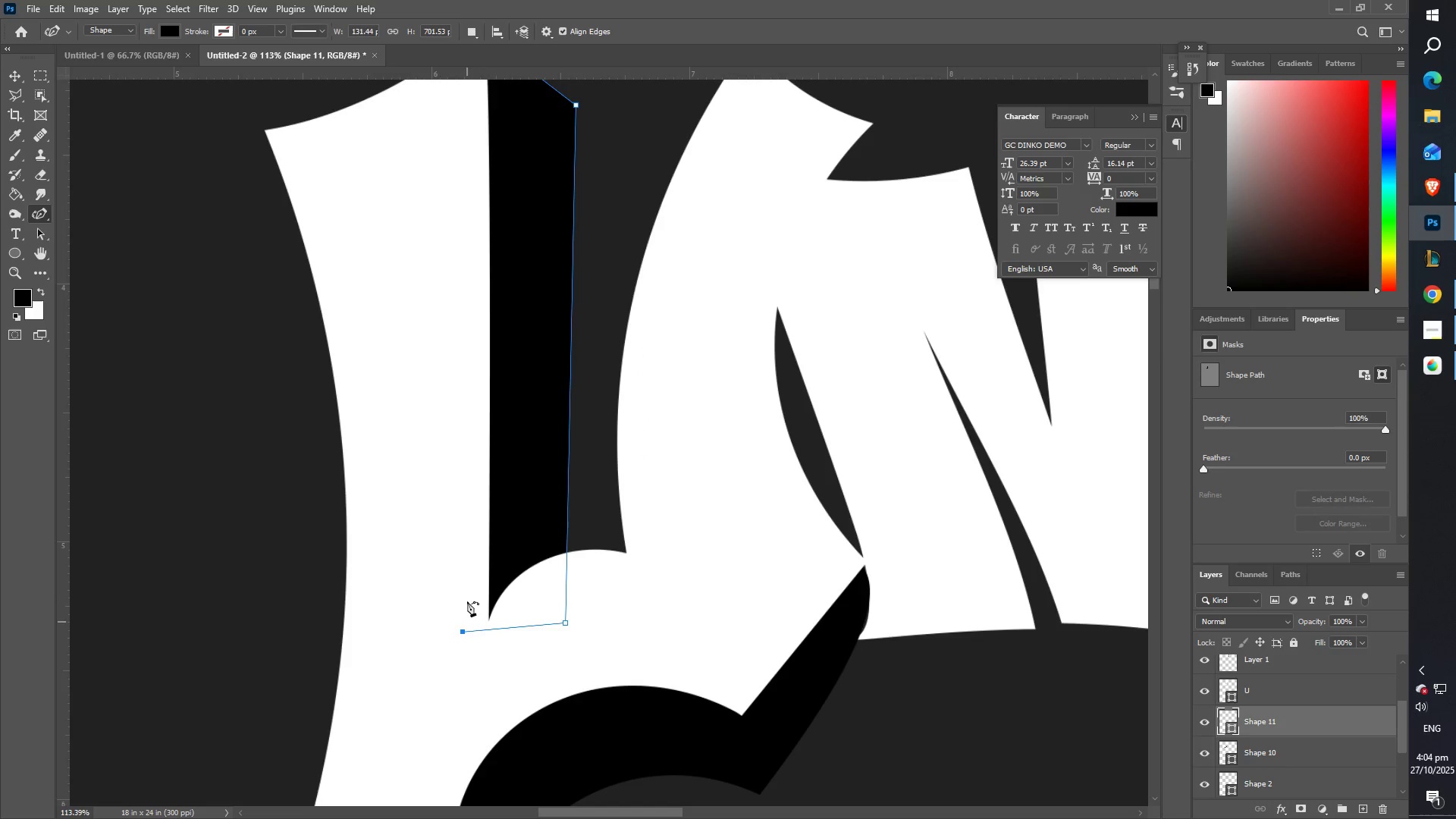 
left_click_drag(start_coordinate=[436, 457], to_coordinate=[436, 452])
 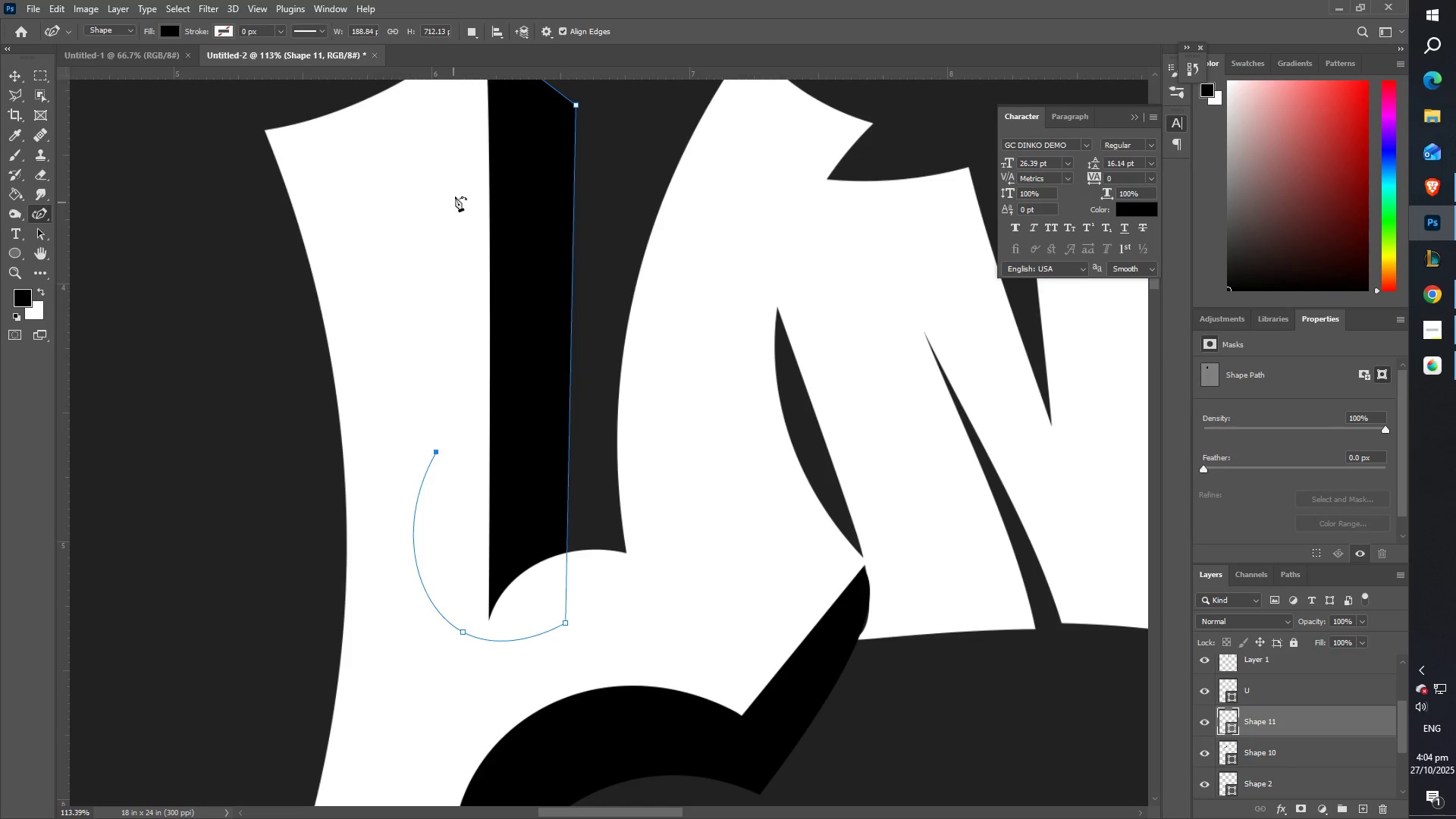 
double_click([457, 196])
 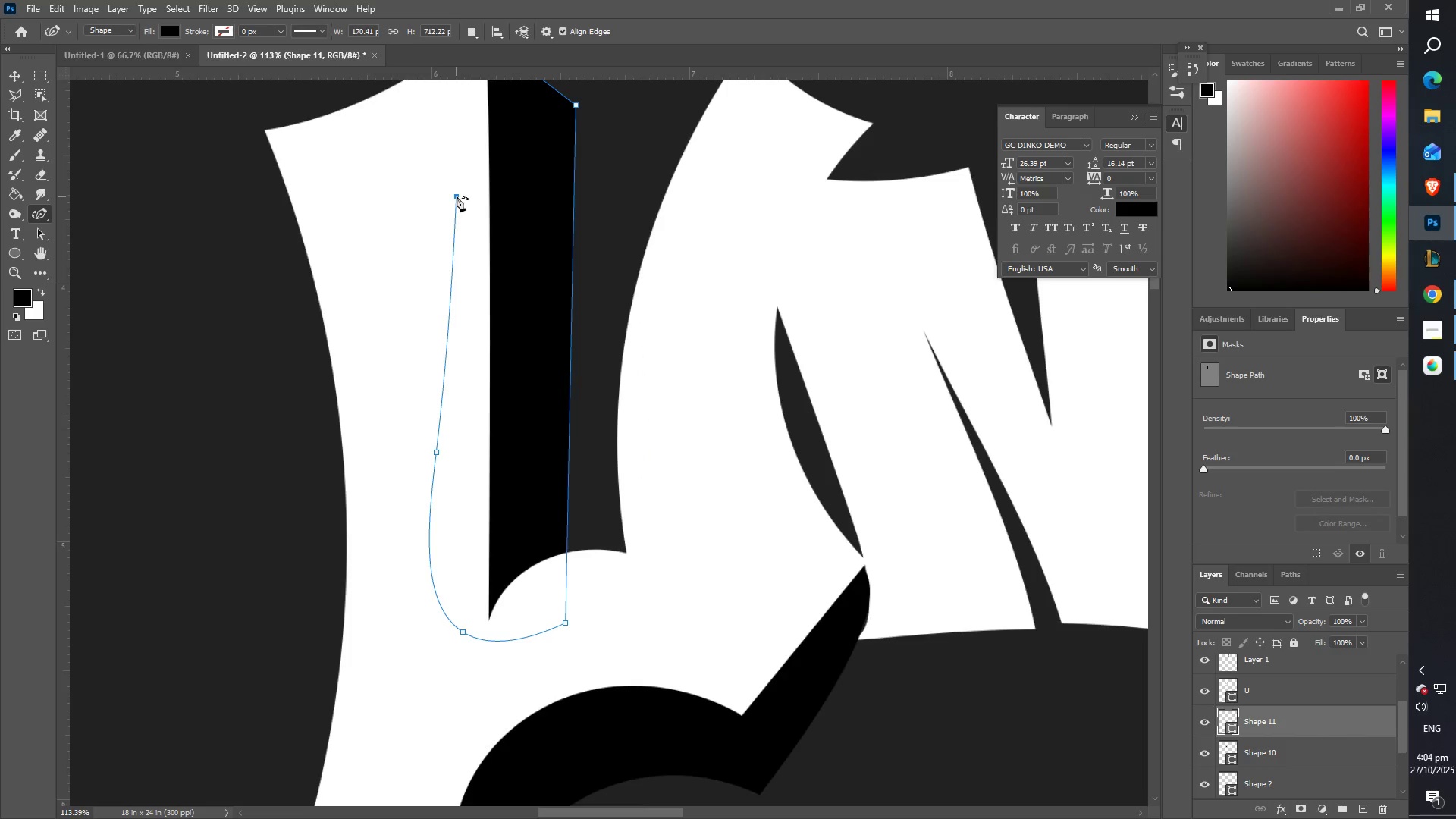 
scroll: coordinate [458, 196], scroll_direction: up, amount: 5.0
 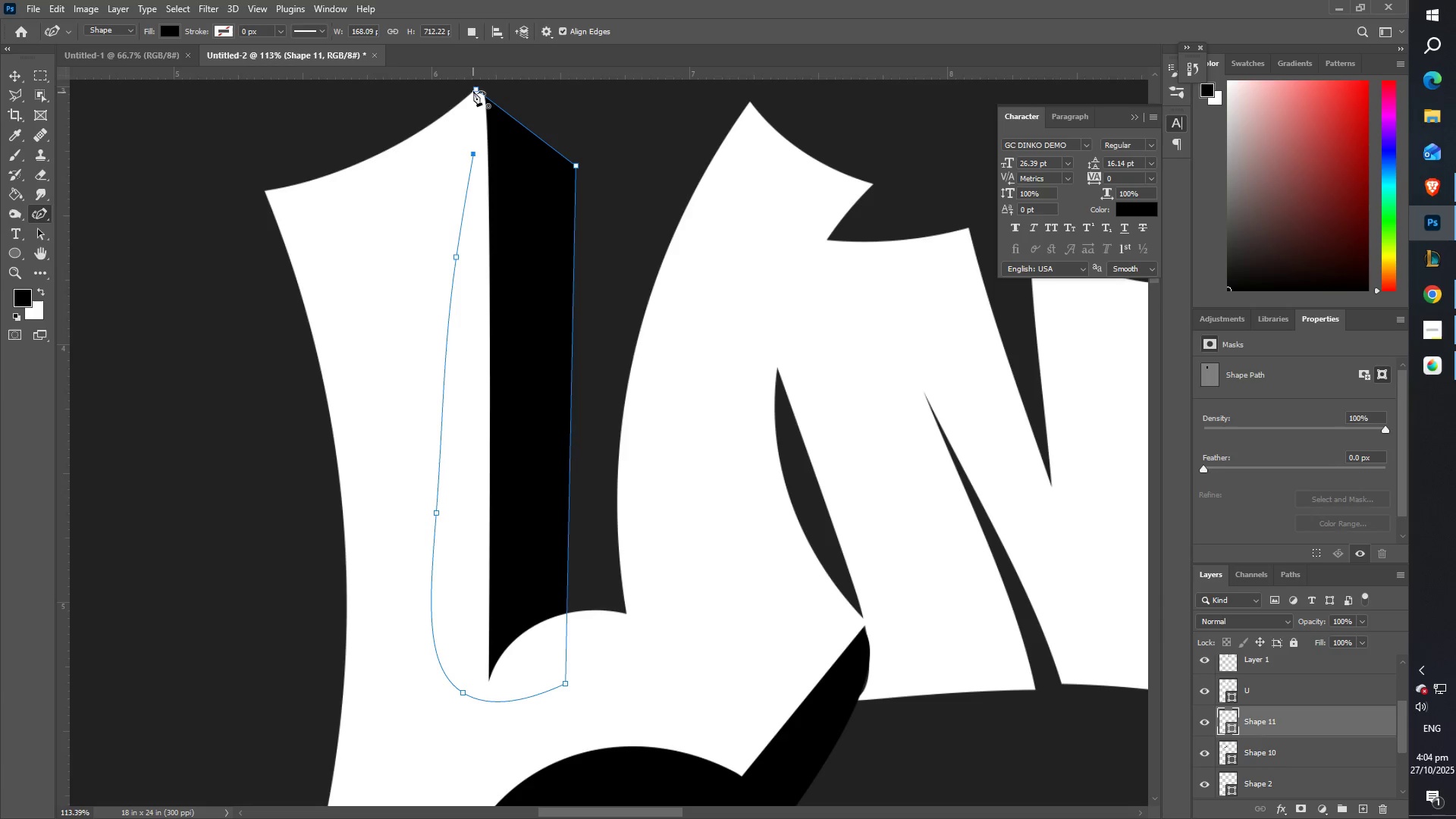 
left_click([474, 88])
 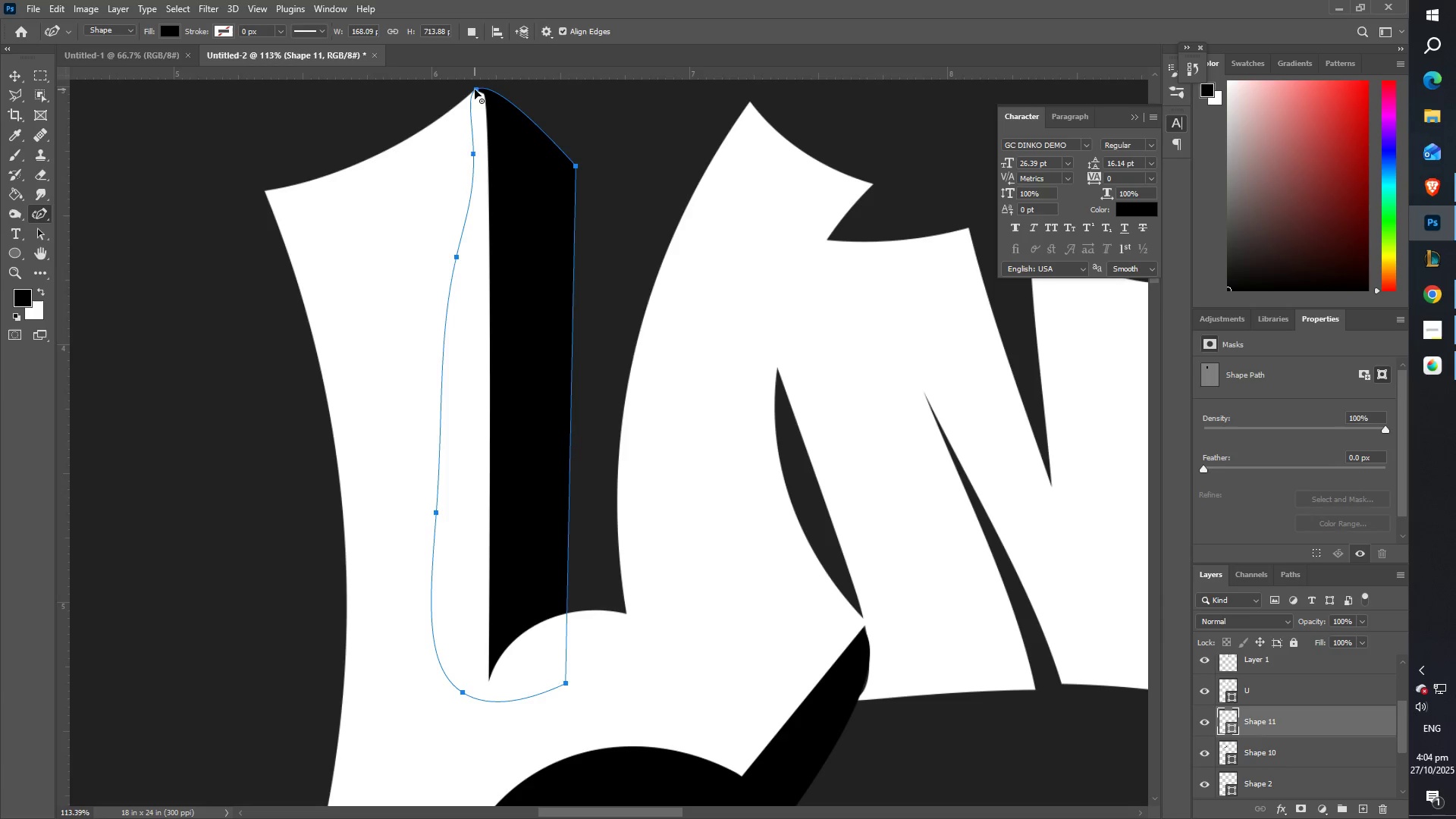 
double_click([475, 89])
 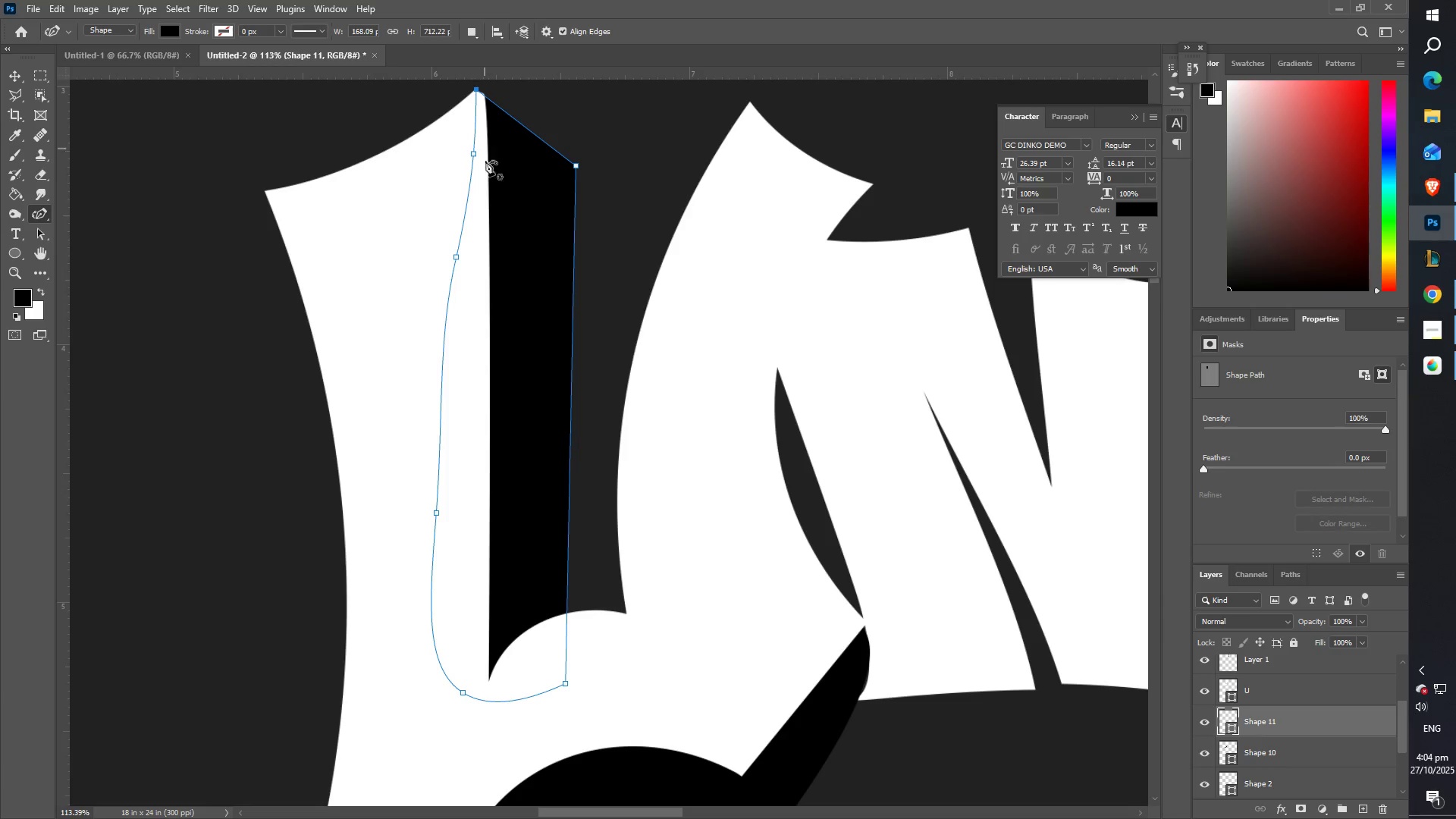 
type(ZZ )
 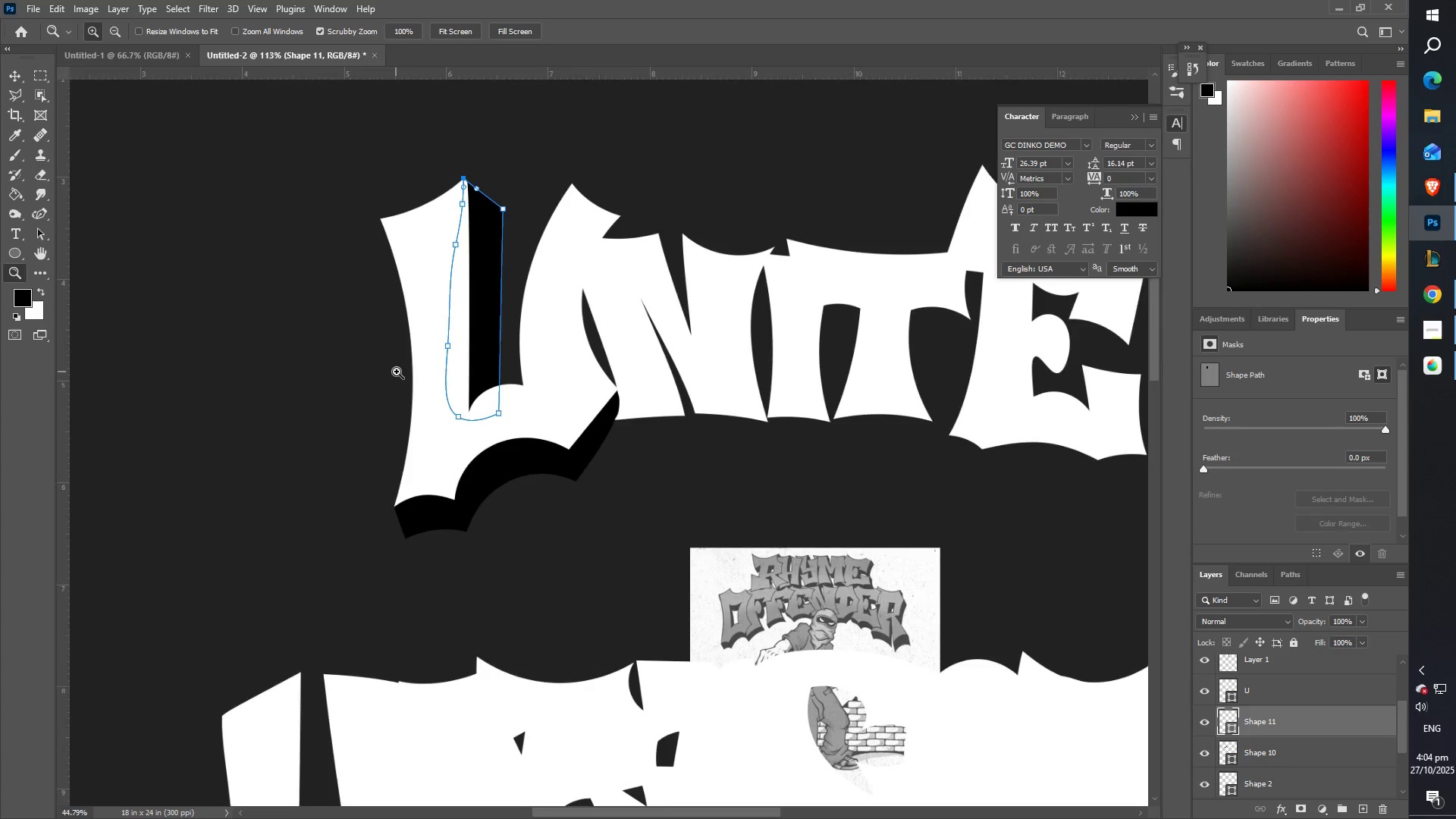 
left_click_drag(start_coordinate=[456, 237], to_coordinate=[403, 263])
 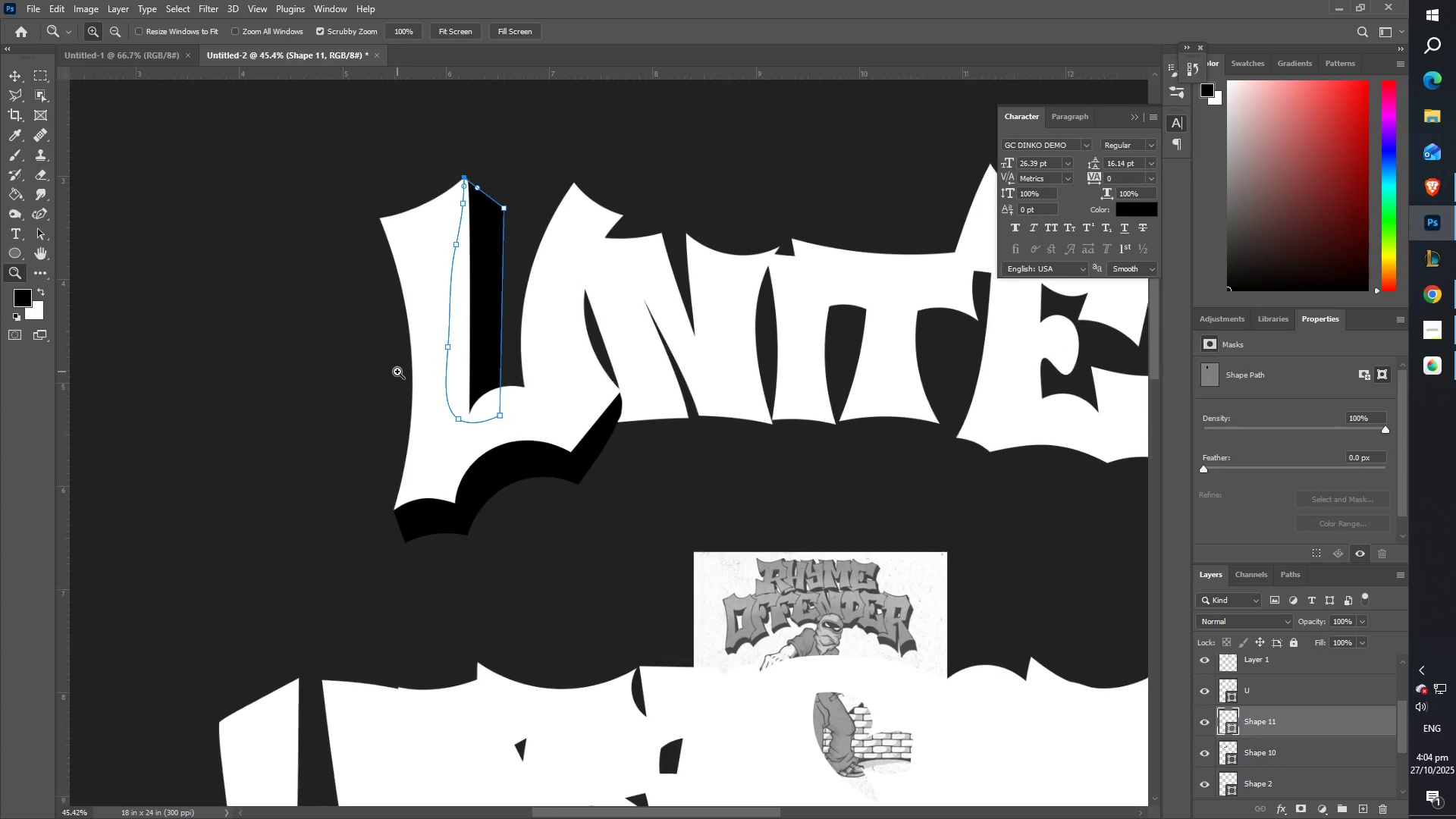 
scroll: coordinate [580, 424], scroll_direction: down, amount: 10.0
 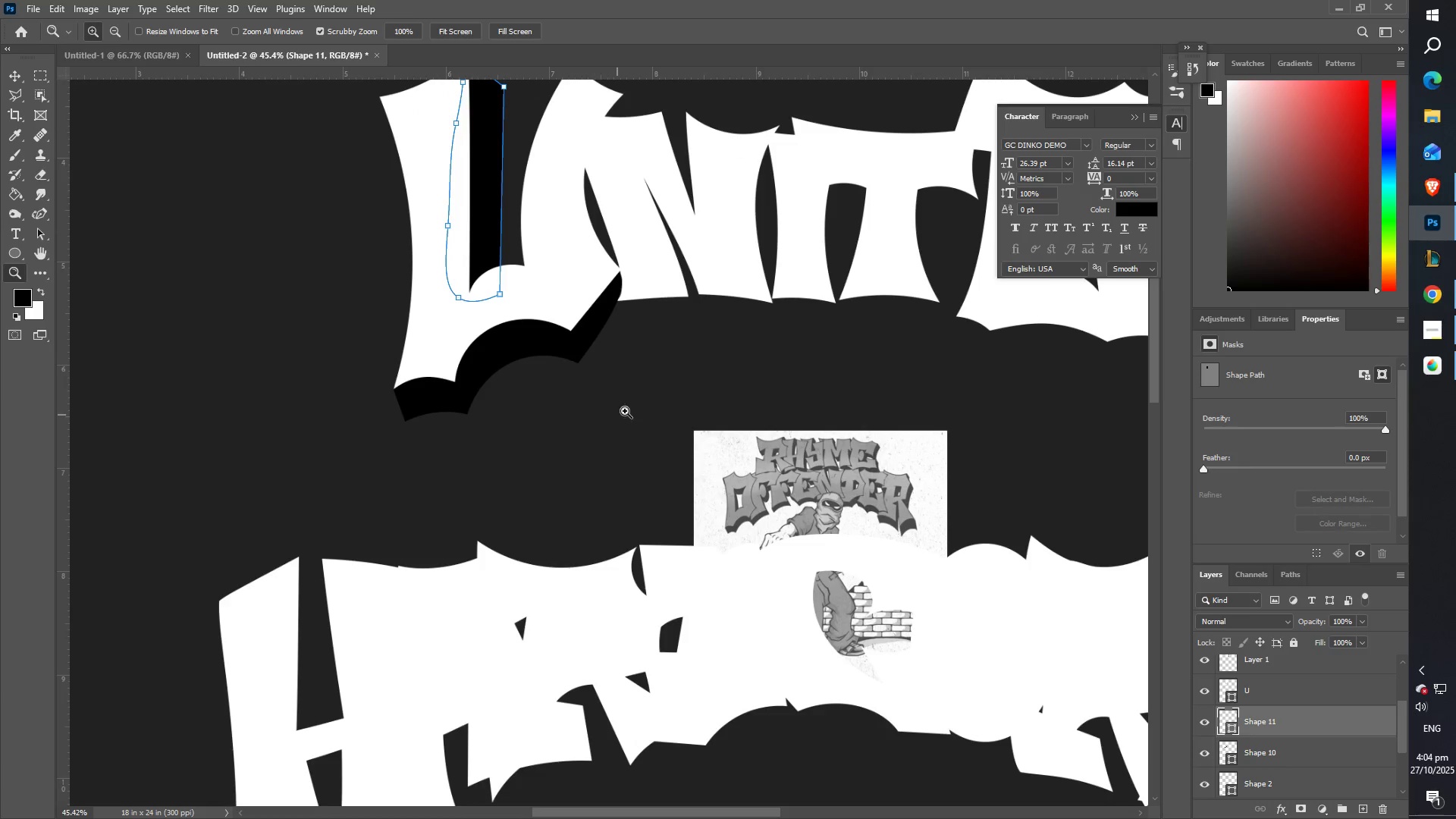 
hold_key(key=Space, duration=1.53)
 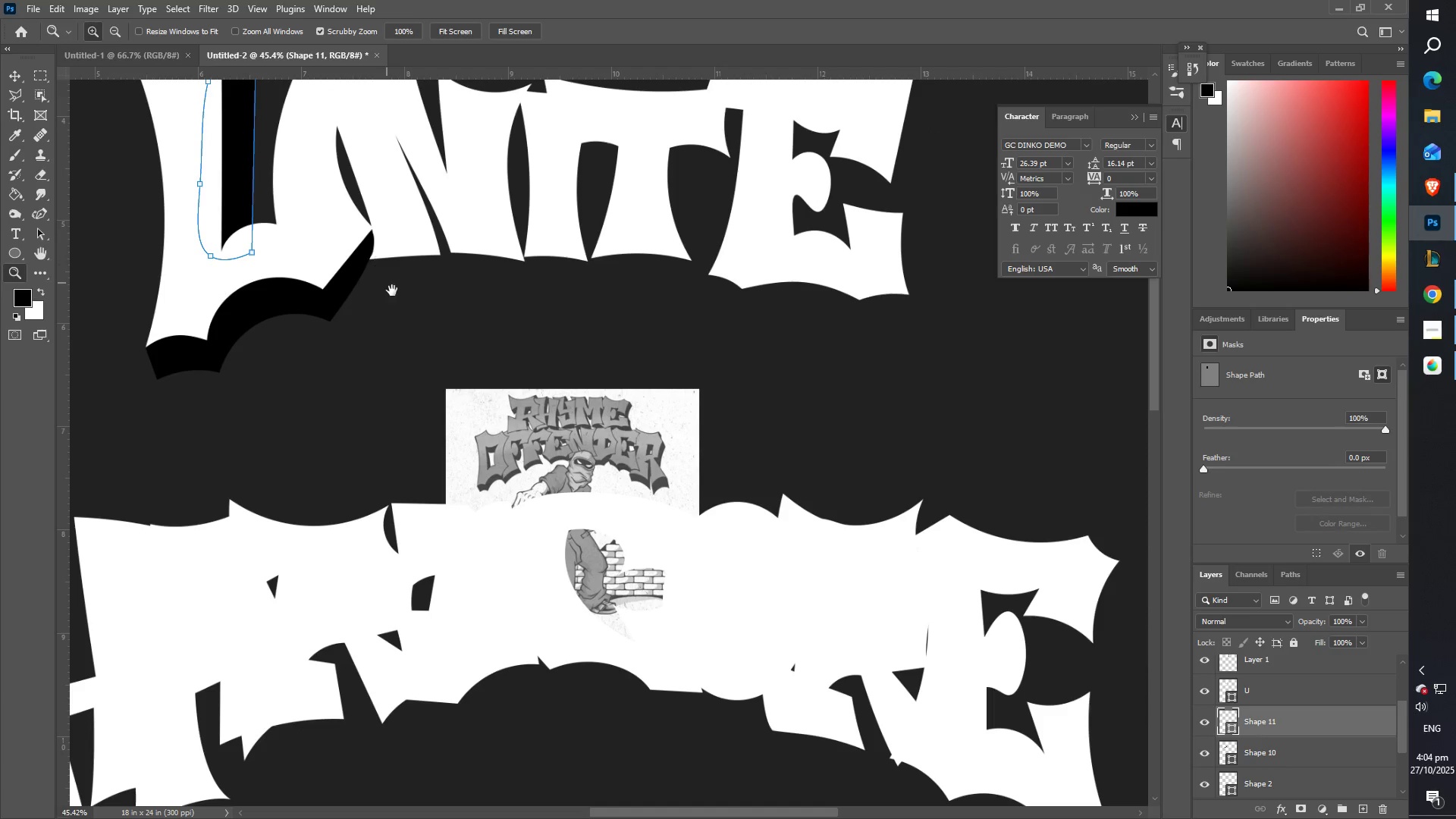 
left_click_drag(start_coordinate=[611, 377], to_coordinate=[363, 335])
 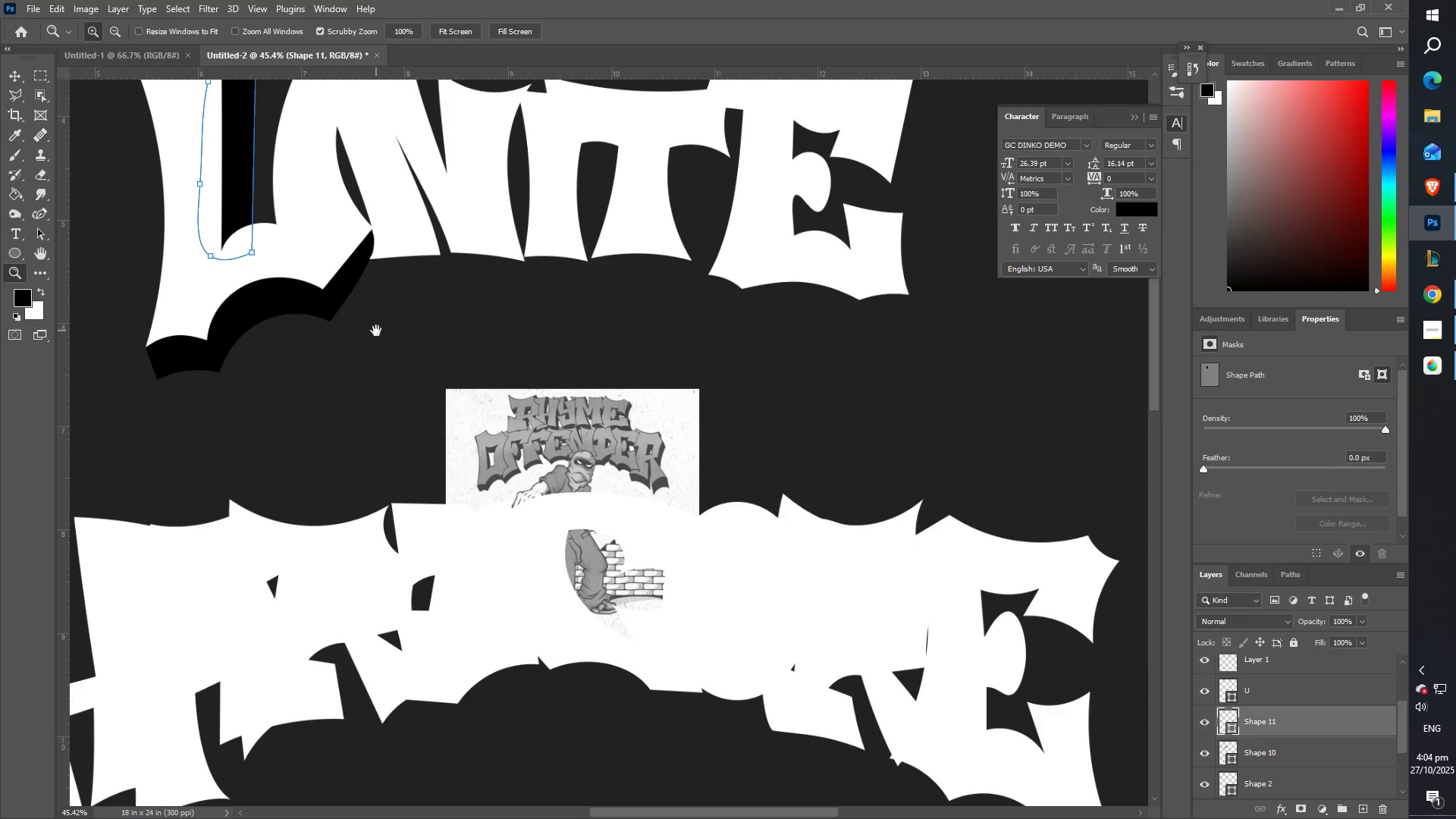 
hold_key(key=Space, duration=1.0)
 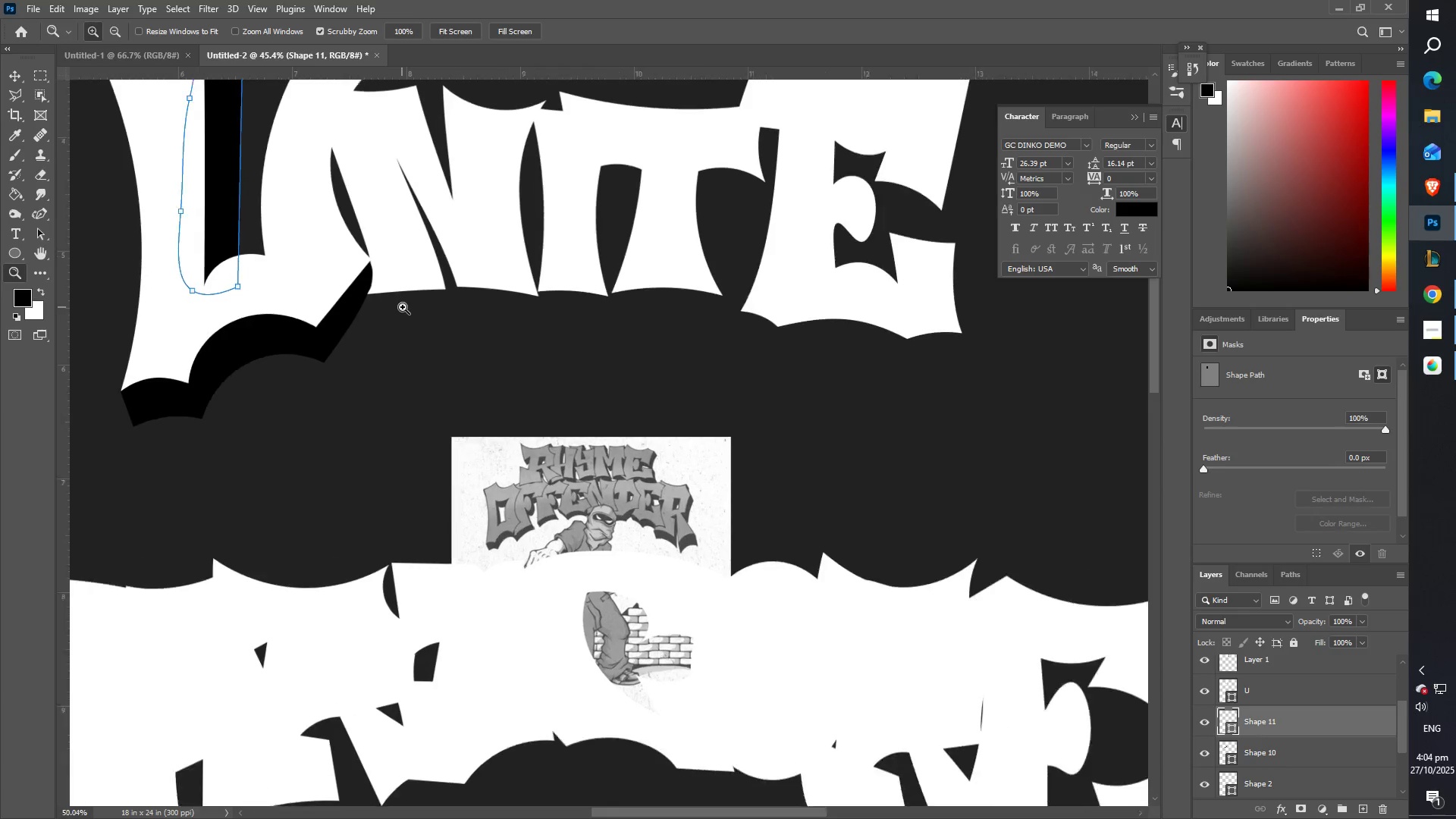 
scroll: coordinate [397, 297], scroll_direction: up, amount: 3.0
 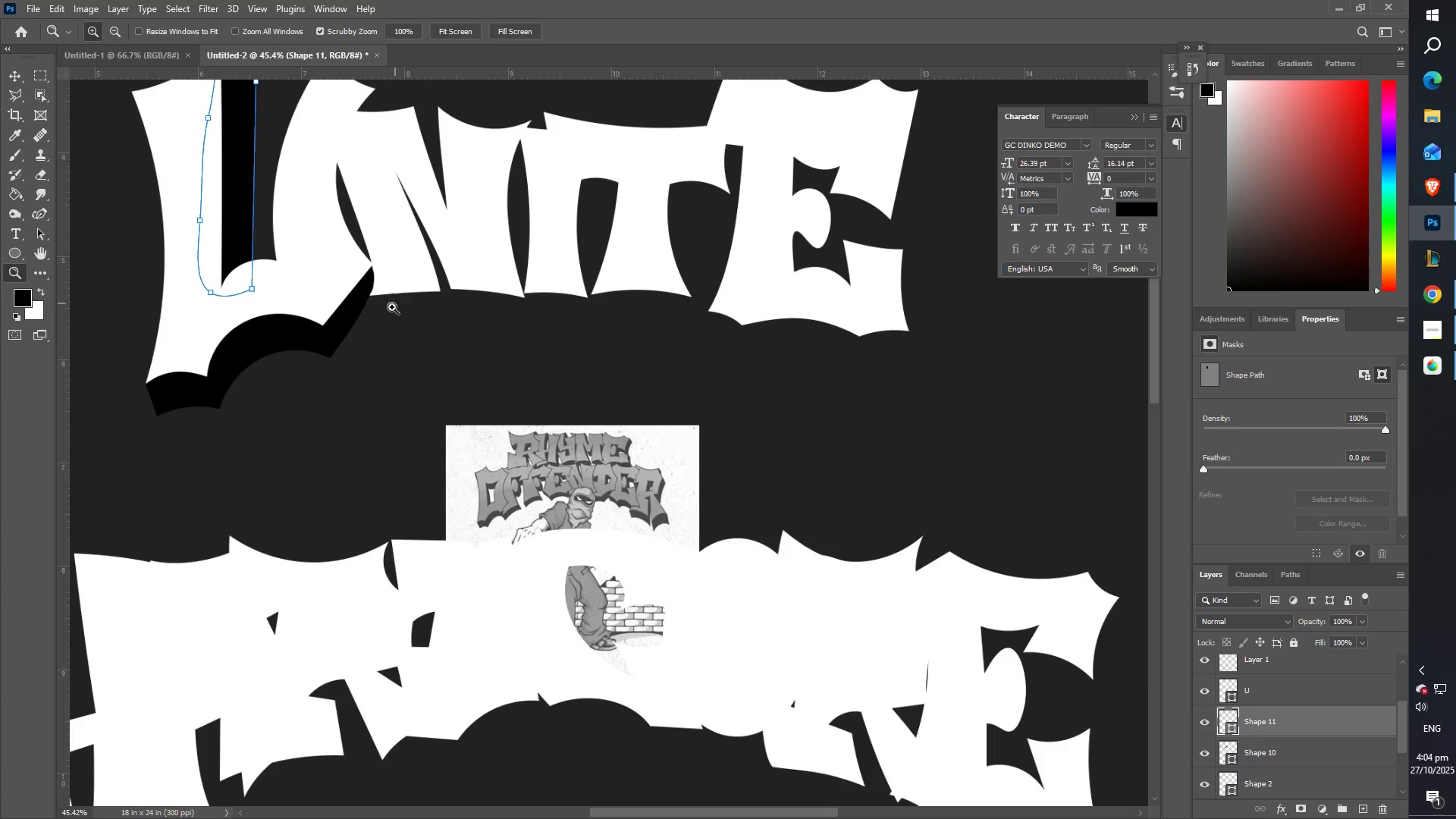 
type(ZZ)
 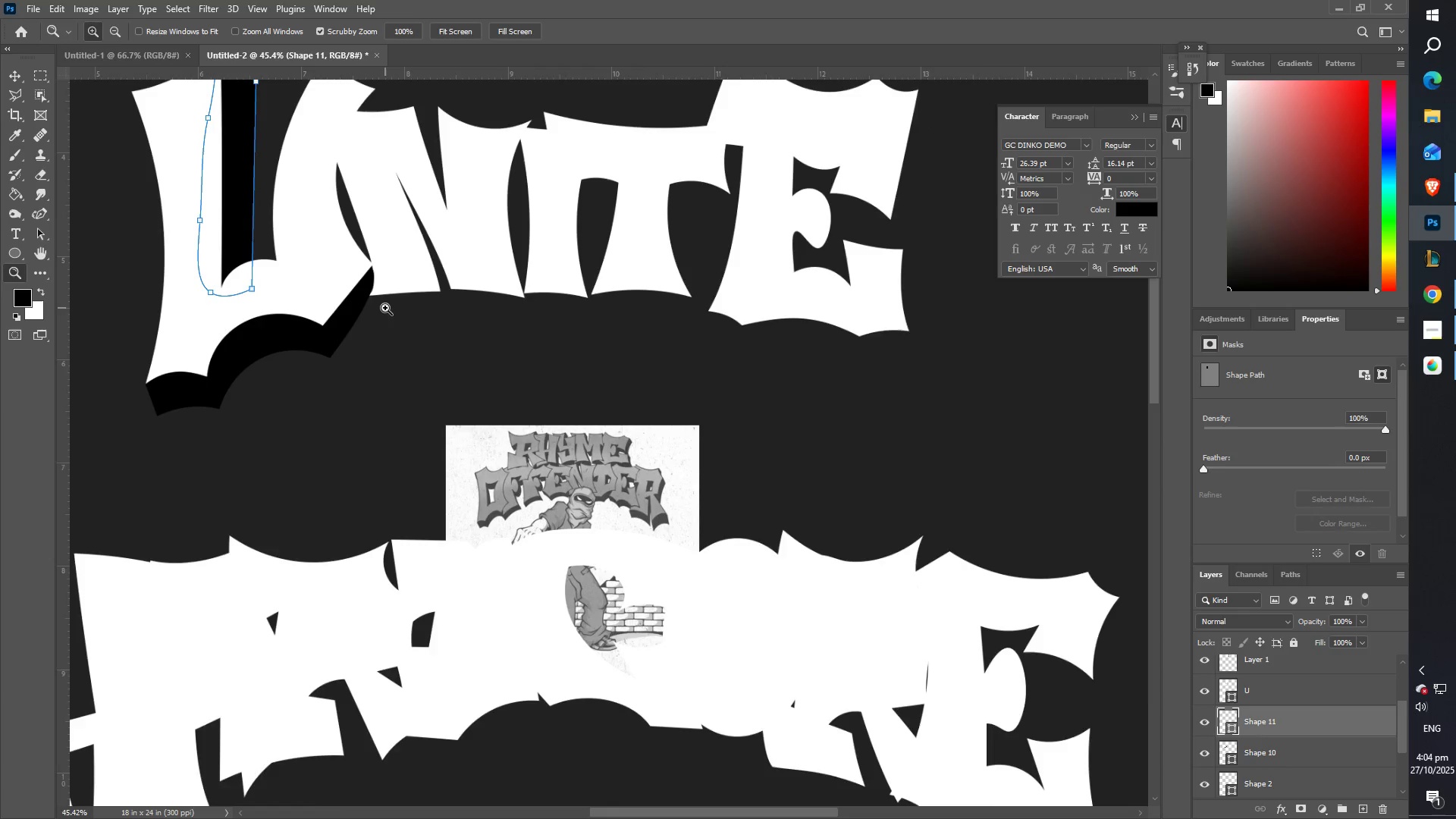 
left_click_drag(start_coordinate=[388, 308], to_coordinate=[432, 310])
 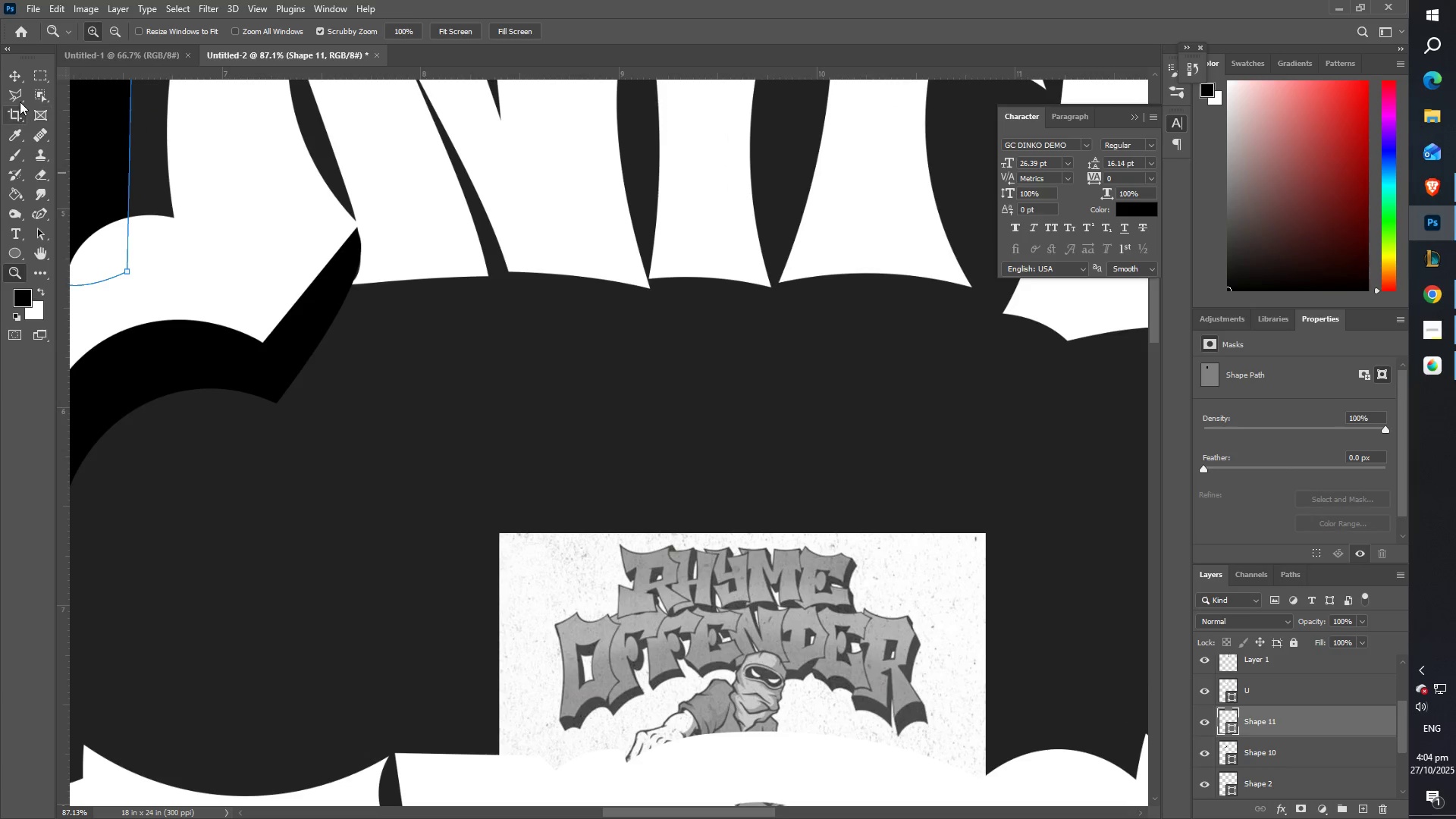 
left_click([30, 210])
 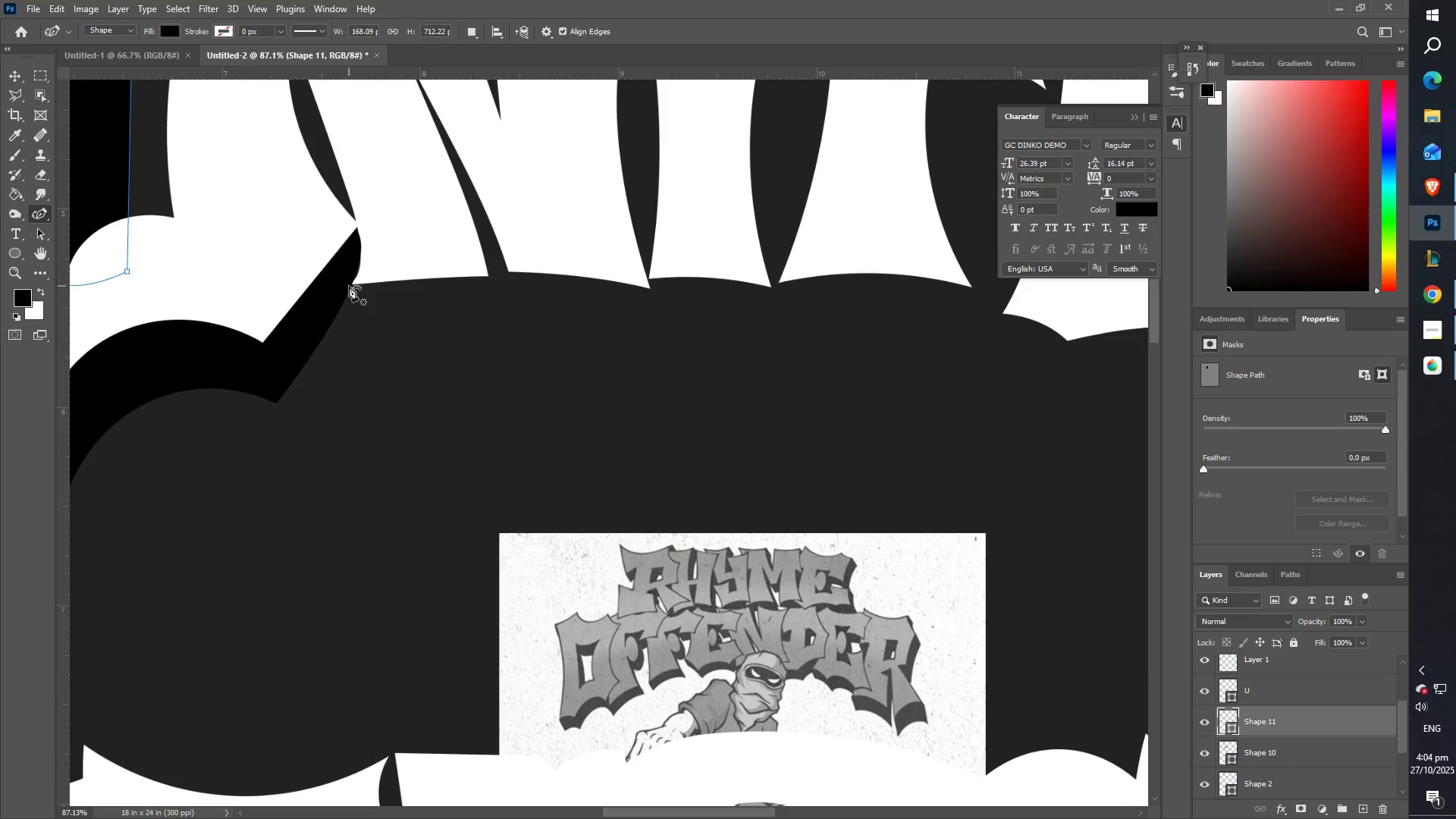 
left_click([348, 280])
 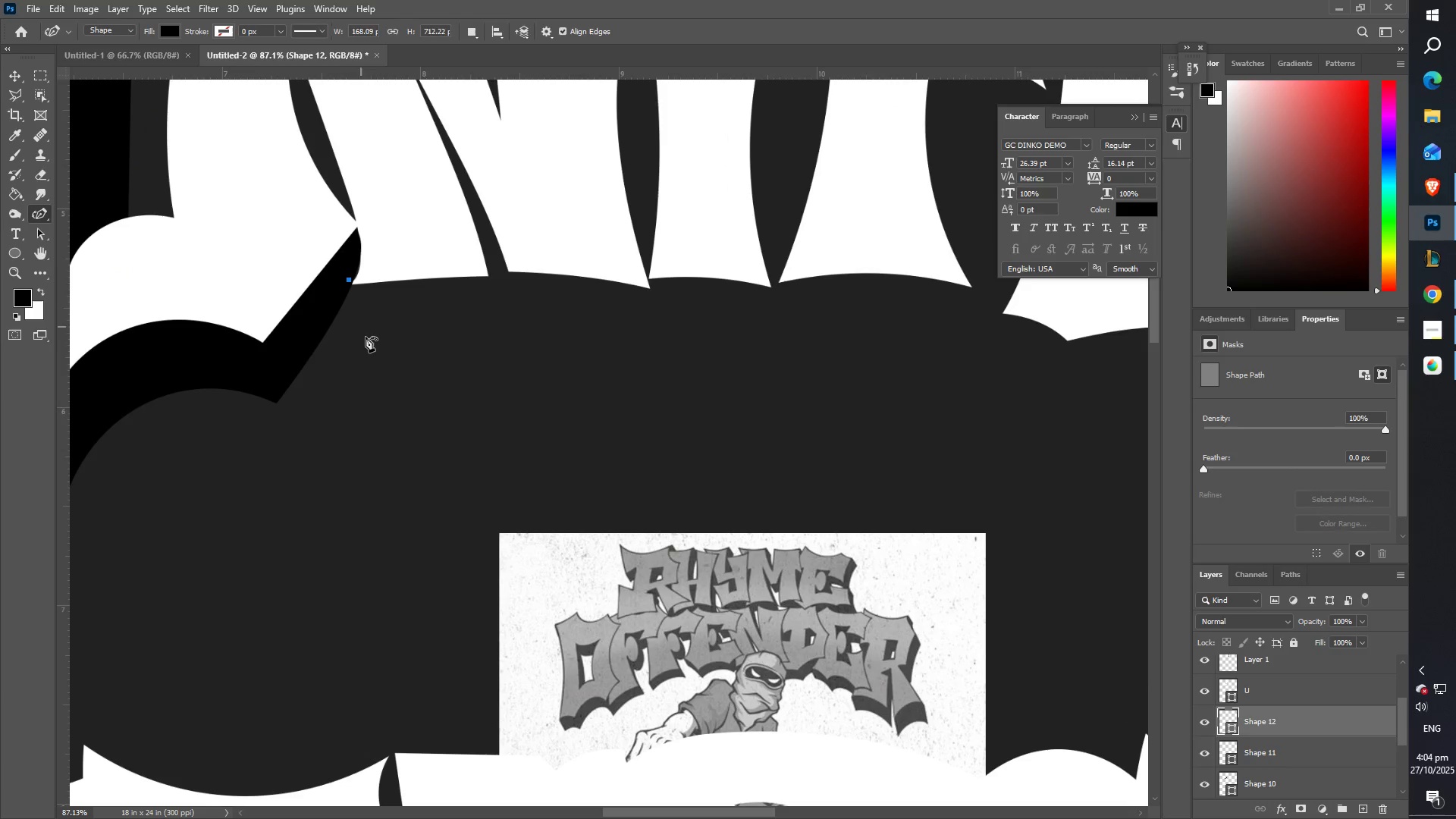 
left_click_drag(start_coordinate=[377, 364], to_coordinate=[297, 329])
 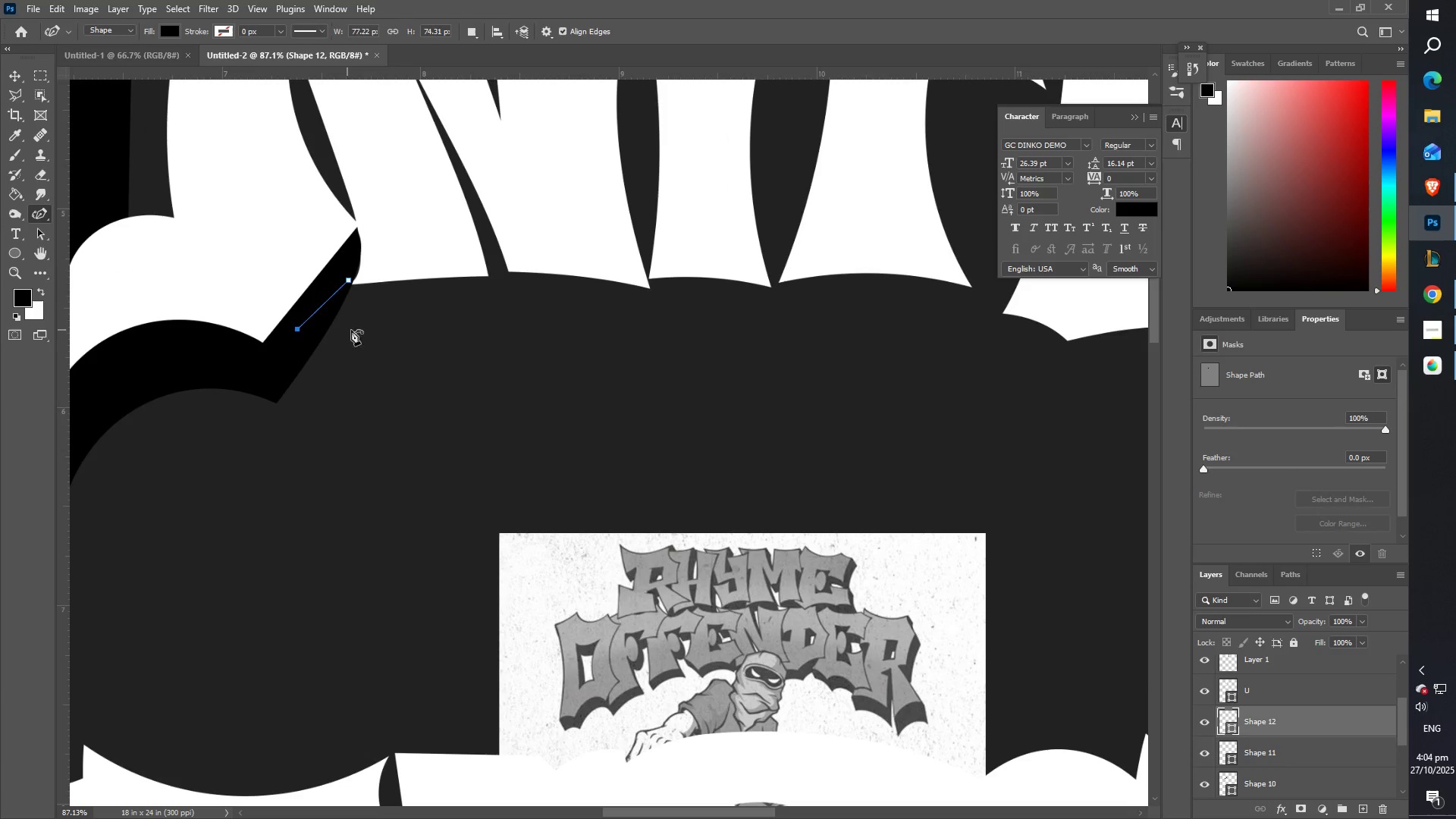 
left_click_drag(start_coordinate=[406, 330], to_coordinate=[512, 317])
 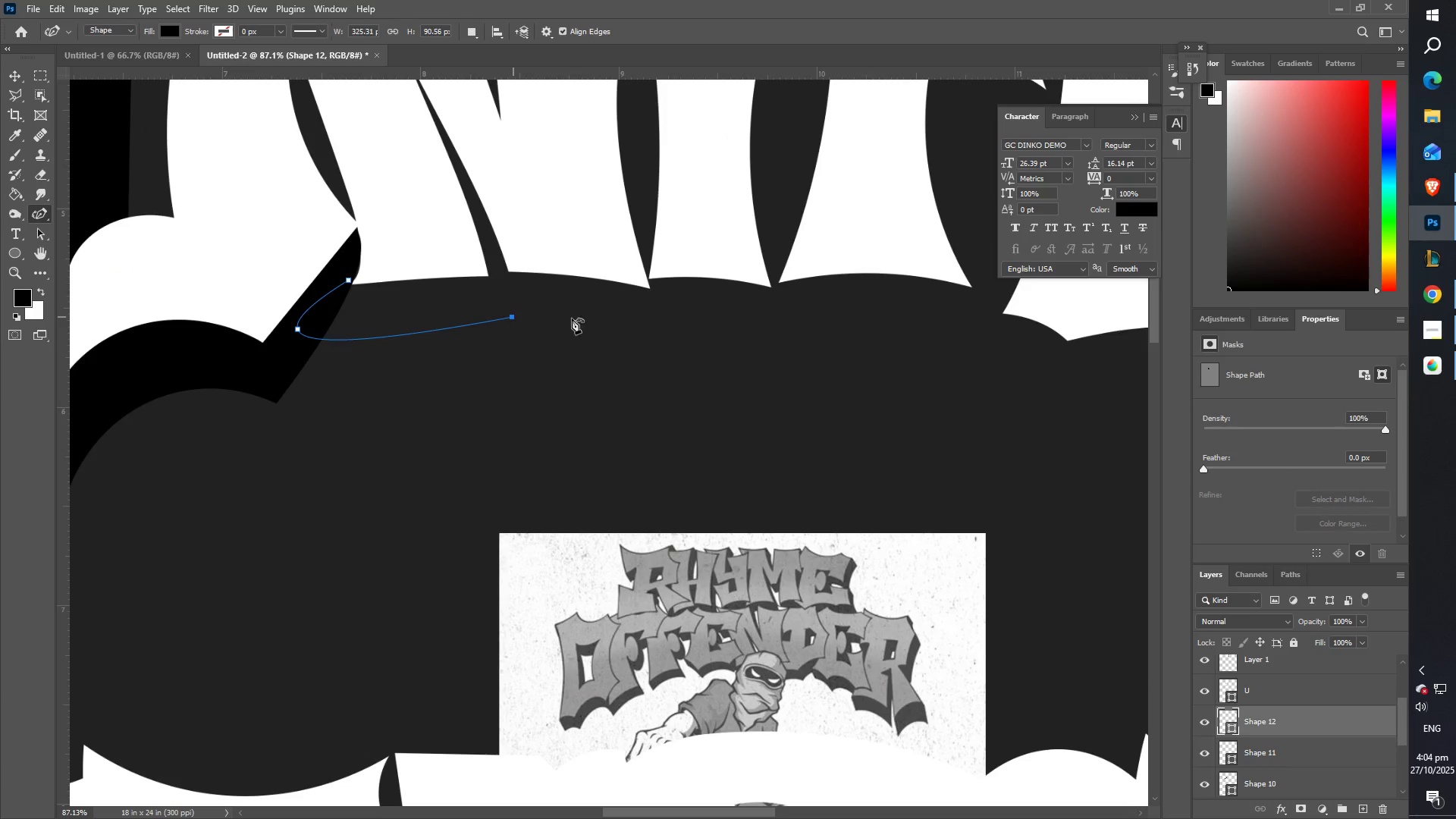 
left_click_drag(start_coordinate=[584, 318], to_coordinate=[691, 331])
 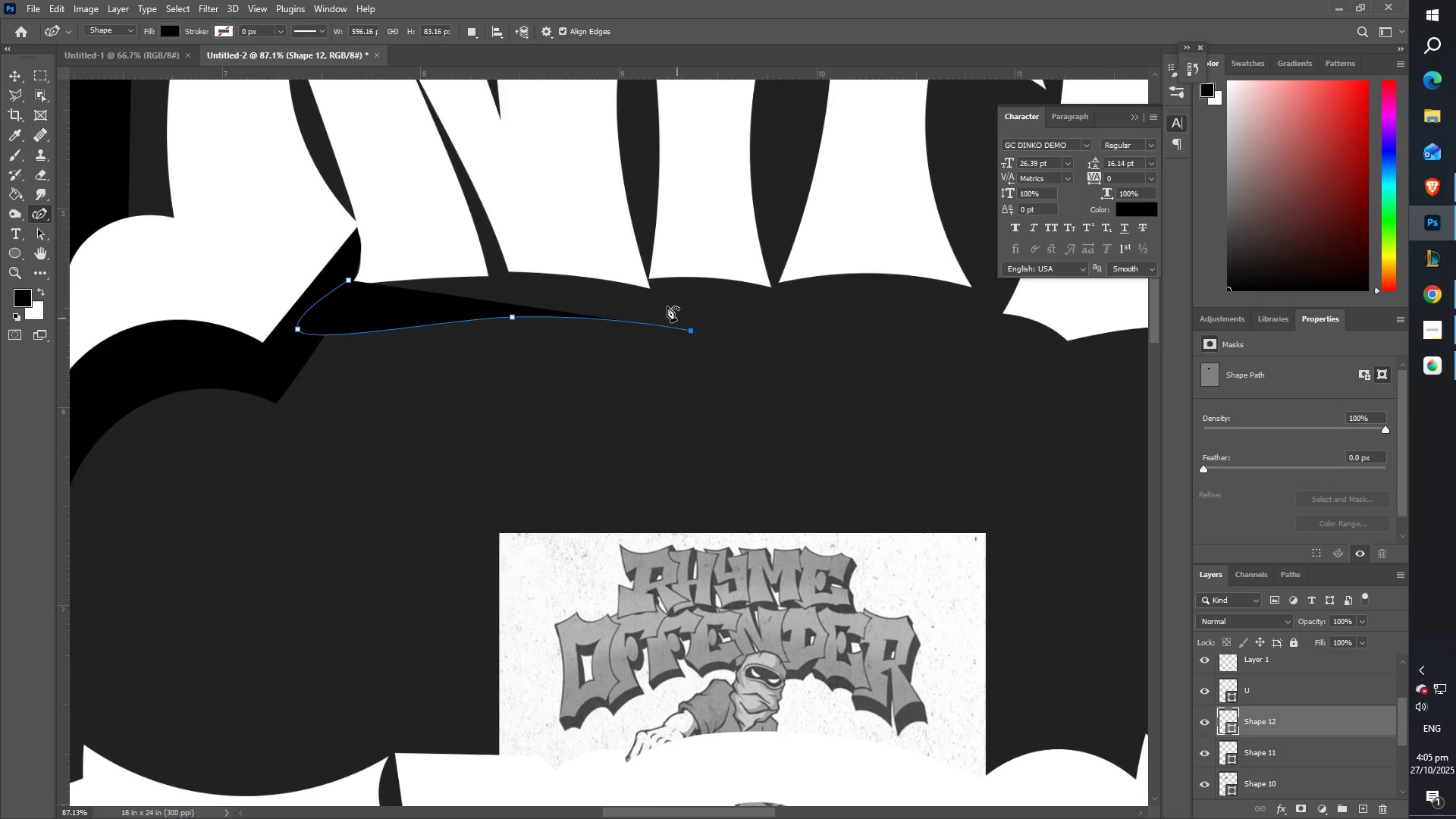 
scroll: coordinate [645, 260], scroll_direction: up, amount: 17.0
 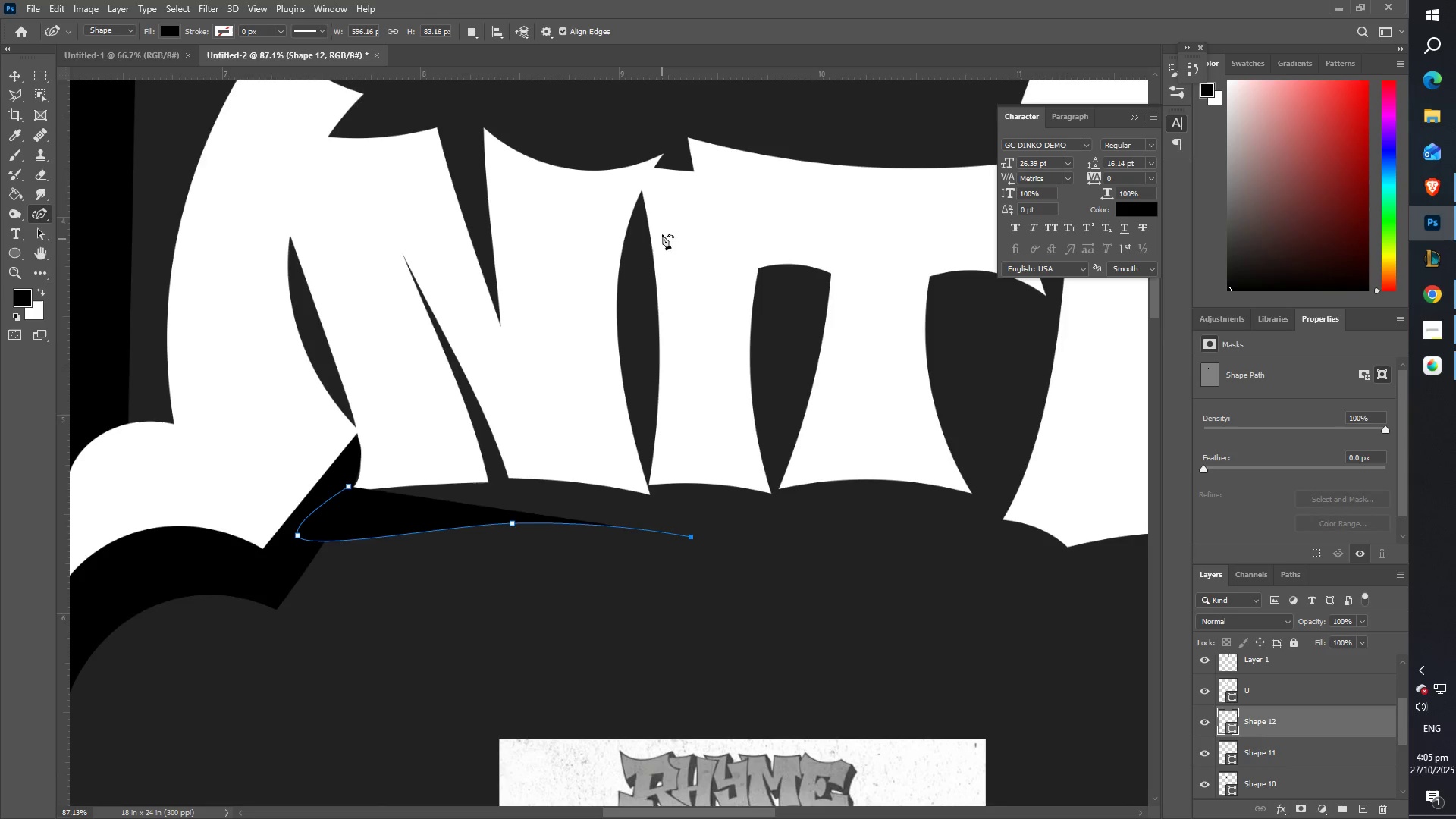 
left_click_drag(start_coordinate=[661, 207], to_coordinate=[700, 203])
 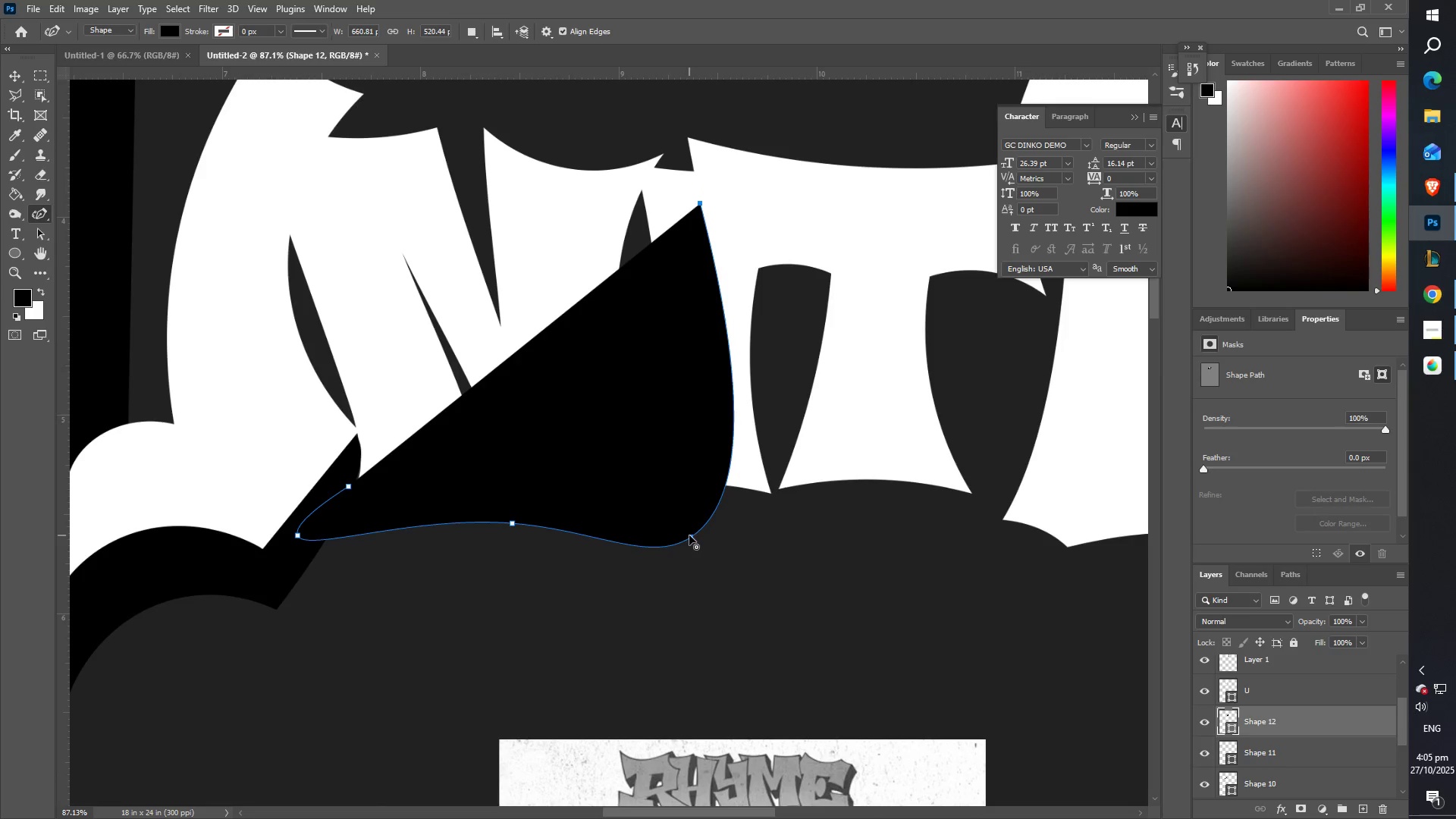 
double_click([689, 535])
 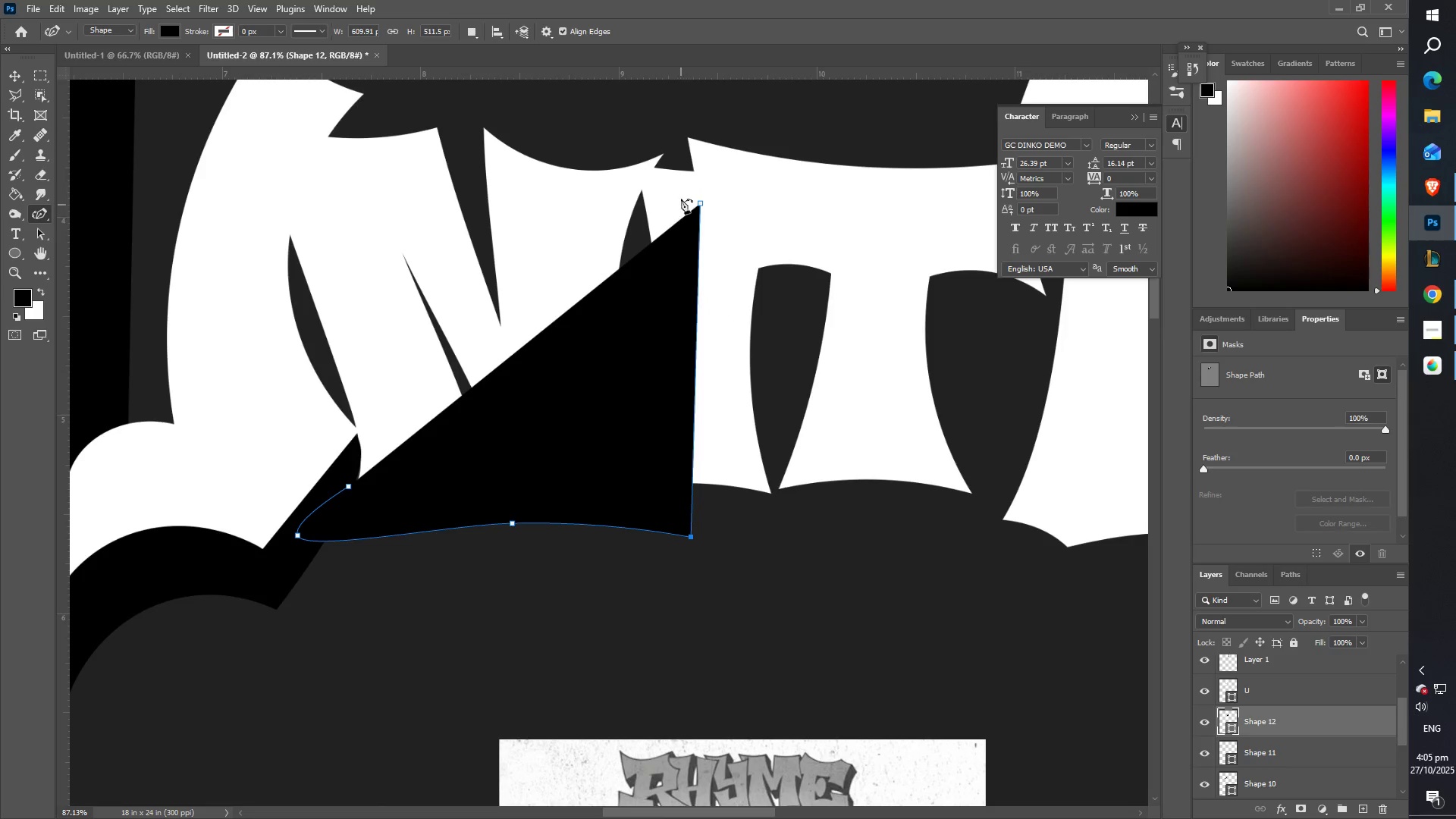 
left_click_drag(start_coordinate=[672, 162], to_coordinate=[661, 155])
 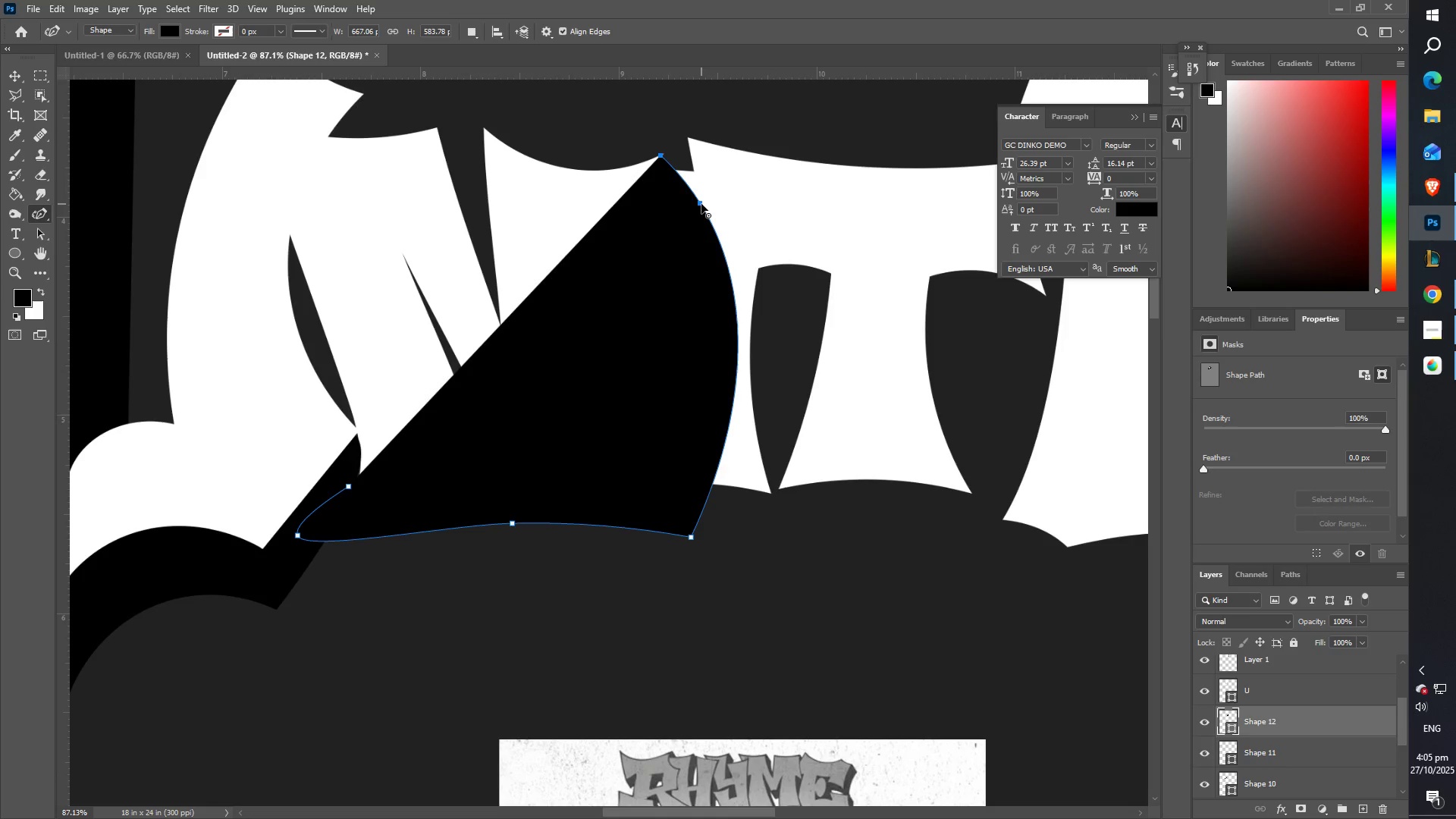 
double_click([701, 204])
 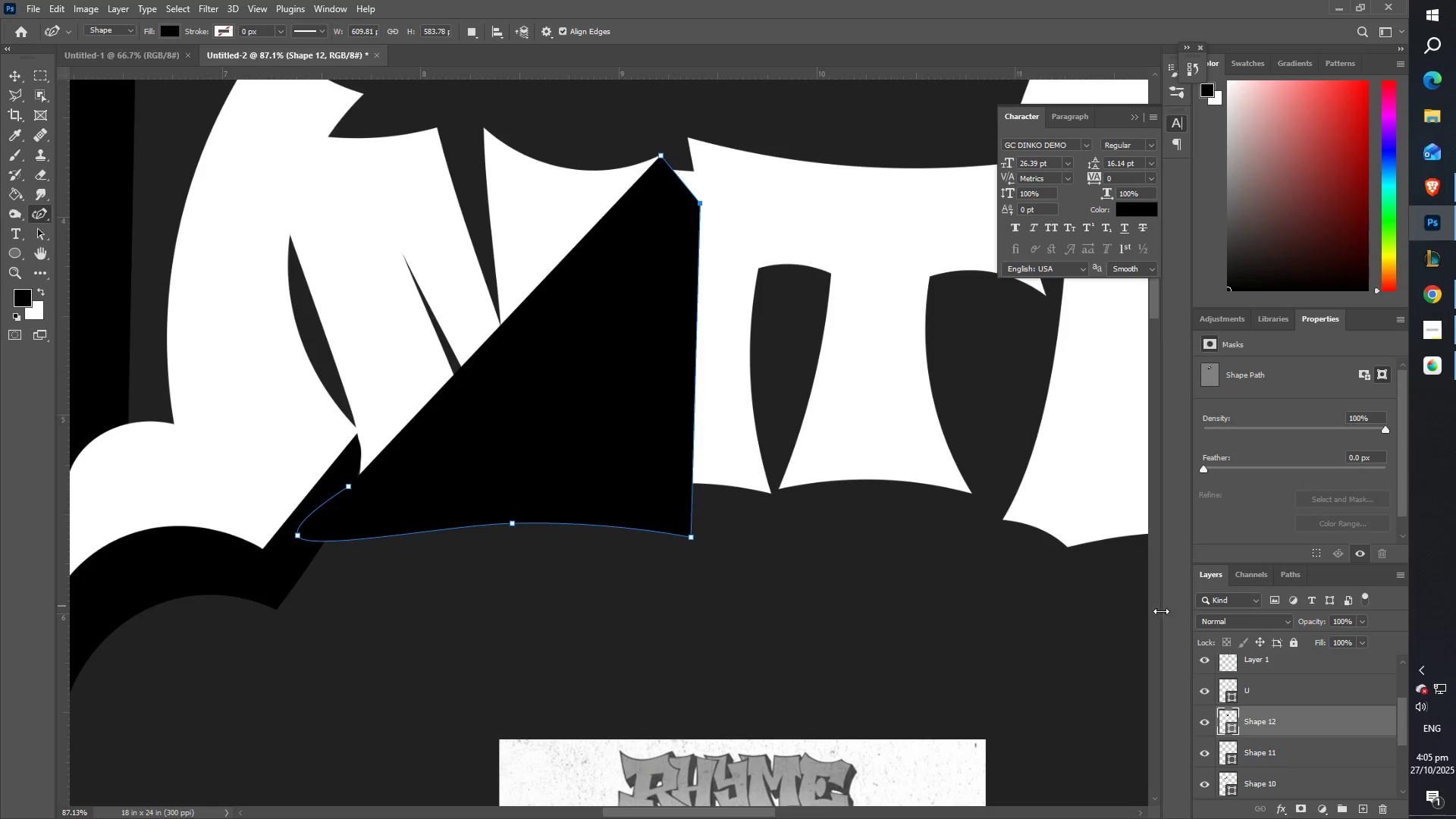 
left_click_drag(start_coordinate=[1272, 729], to_coordinate=[1282, 768])
 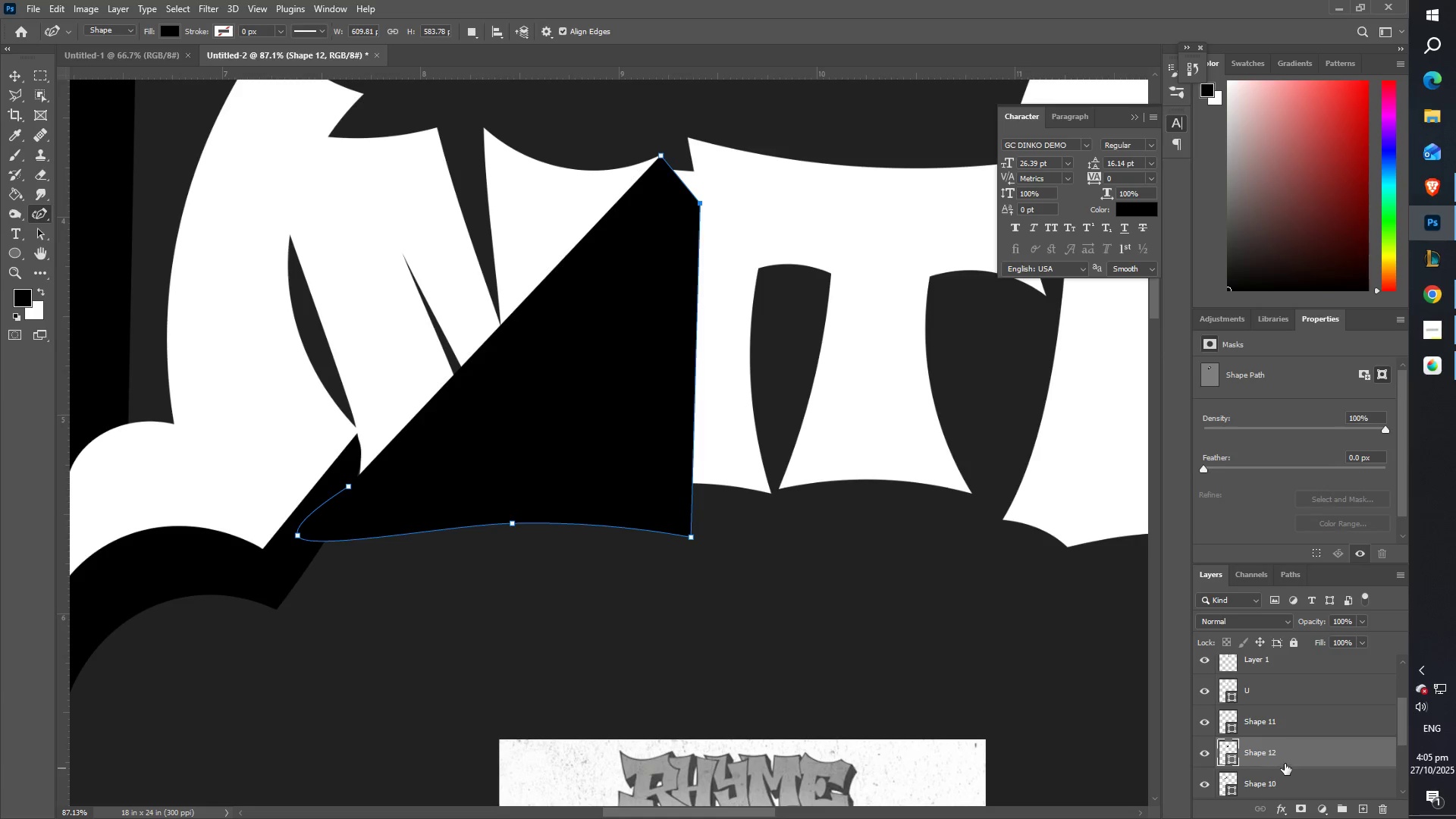 
left_click_drag(start_coordinate=[1285, 759], to_coordinate=[1282, 770])
 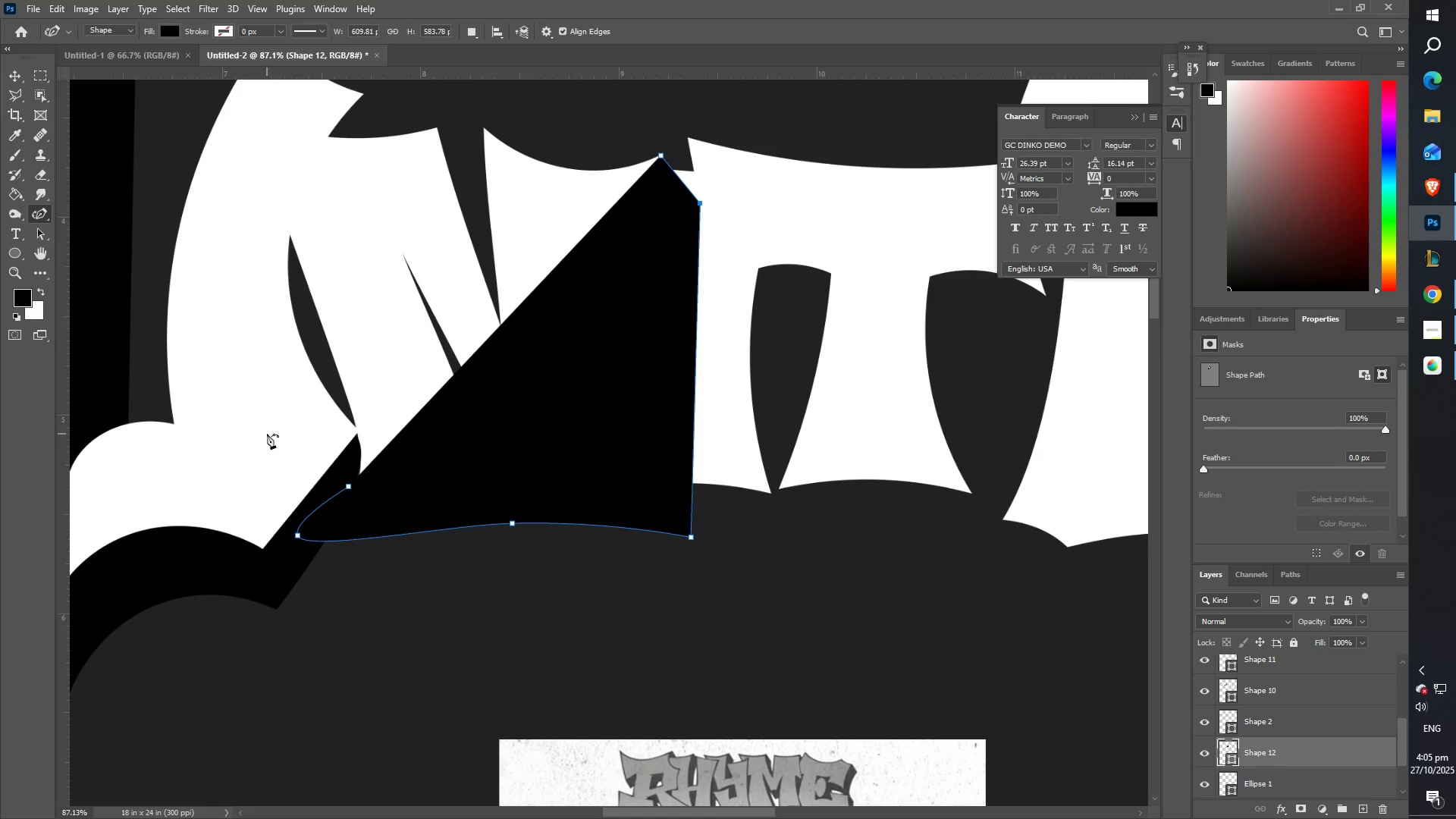 
hold_key(key=Space, duration=0.46)
 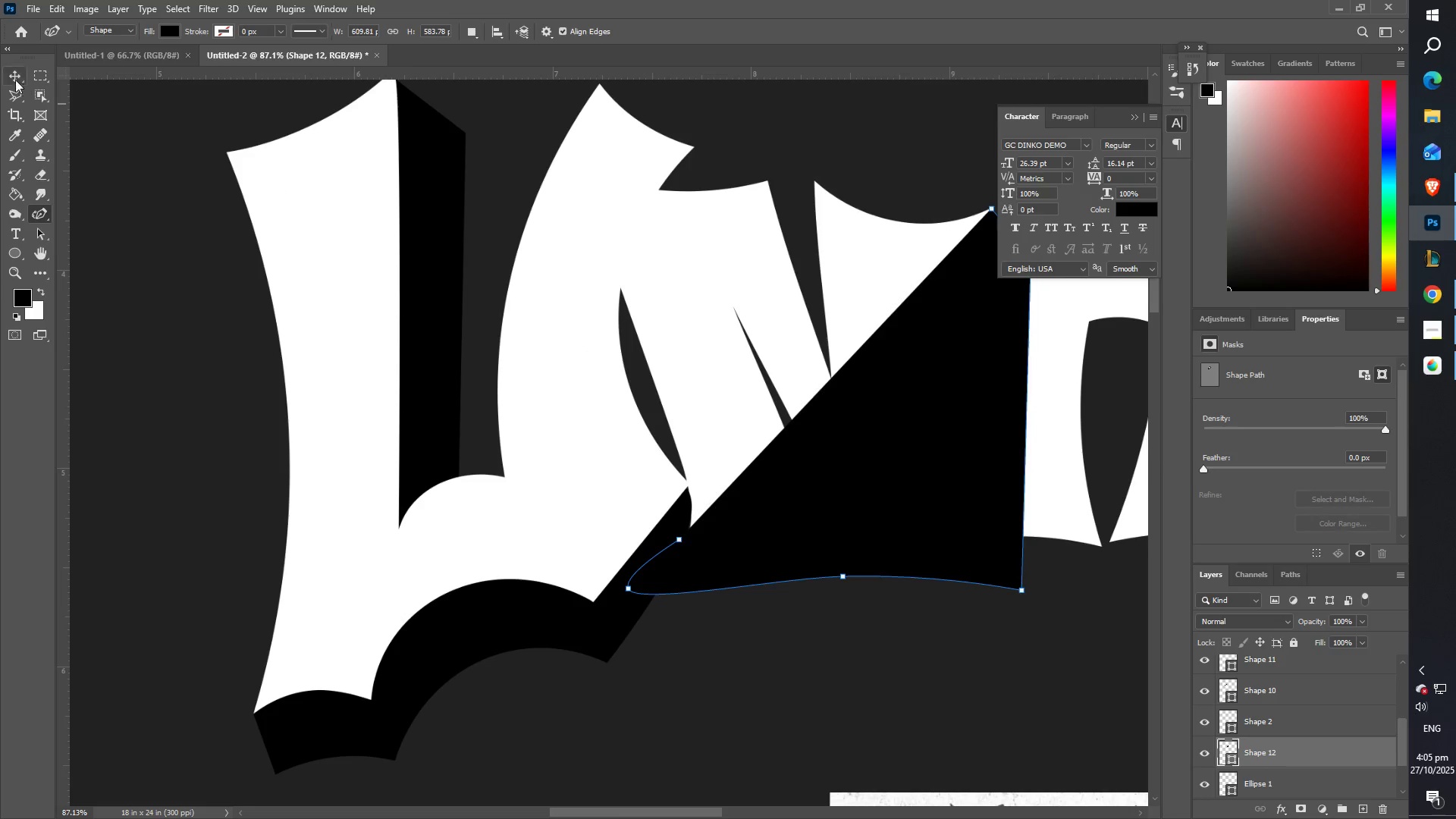 
left_click_drag(start_coordinate=[249, 292], to_coordinate=[579, 345])
 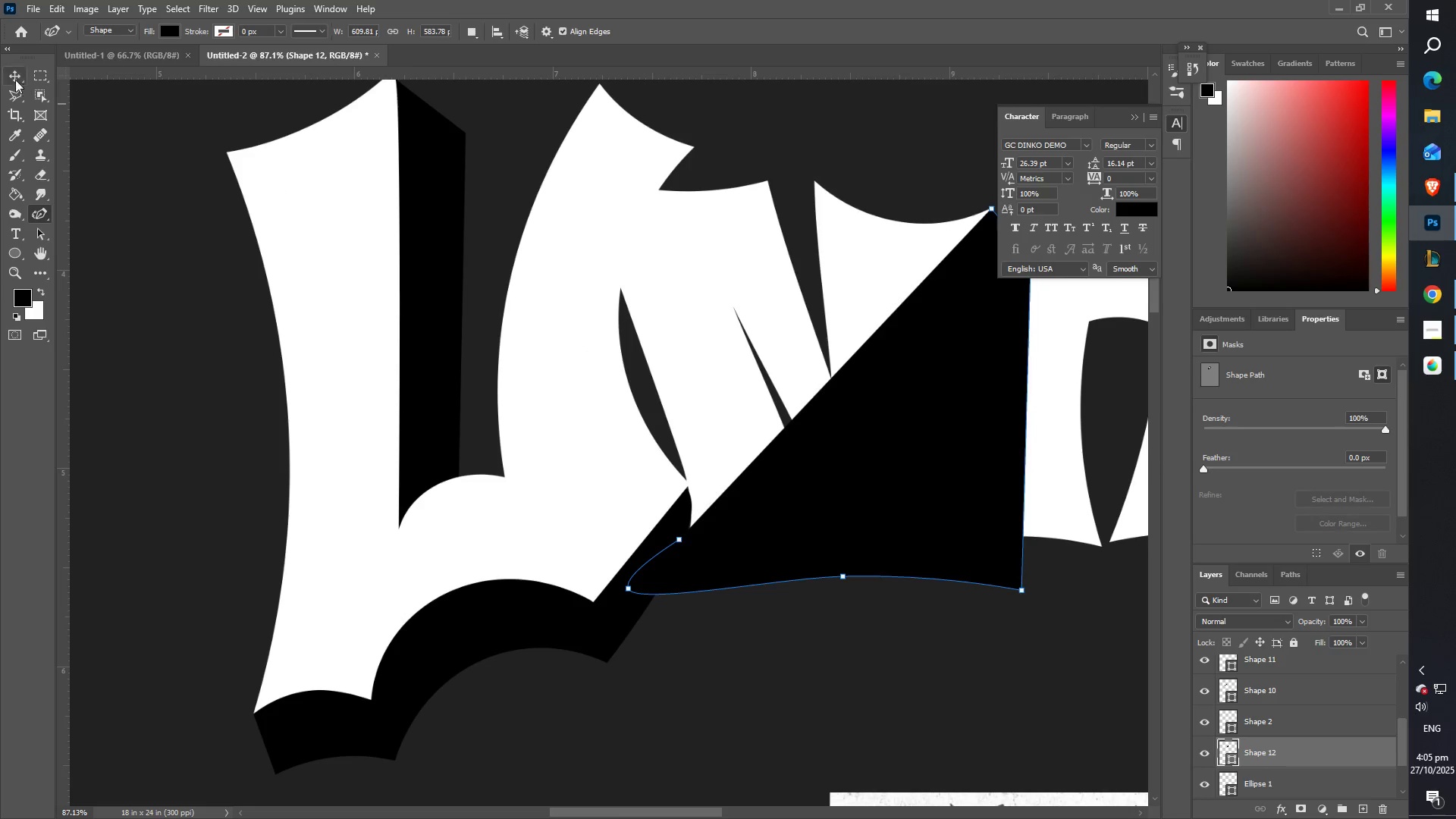 
left_click([8, 76])
 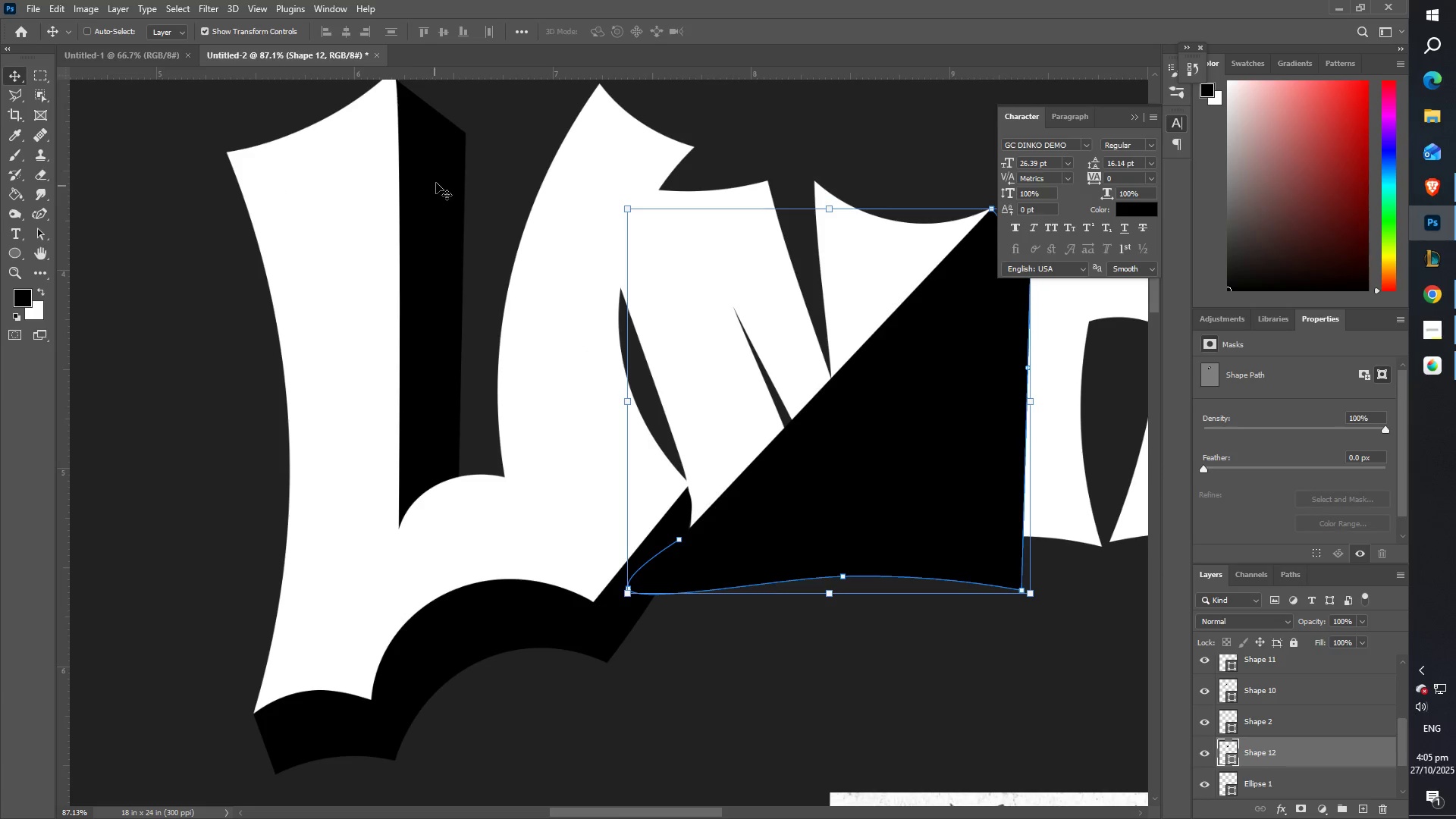 
right_click([436, 180])
 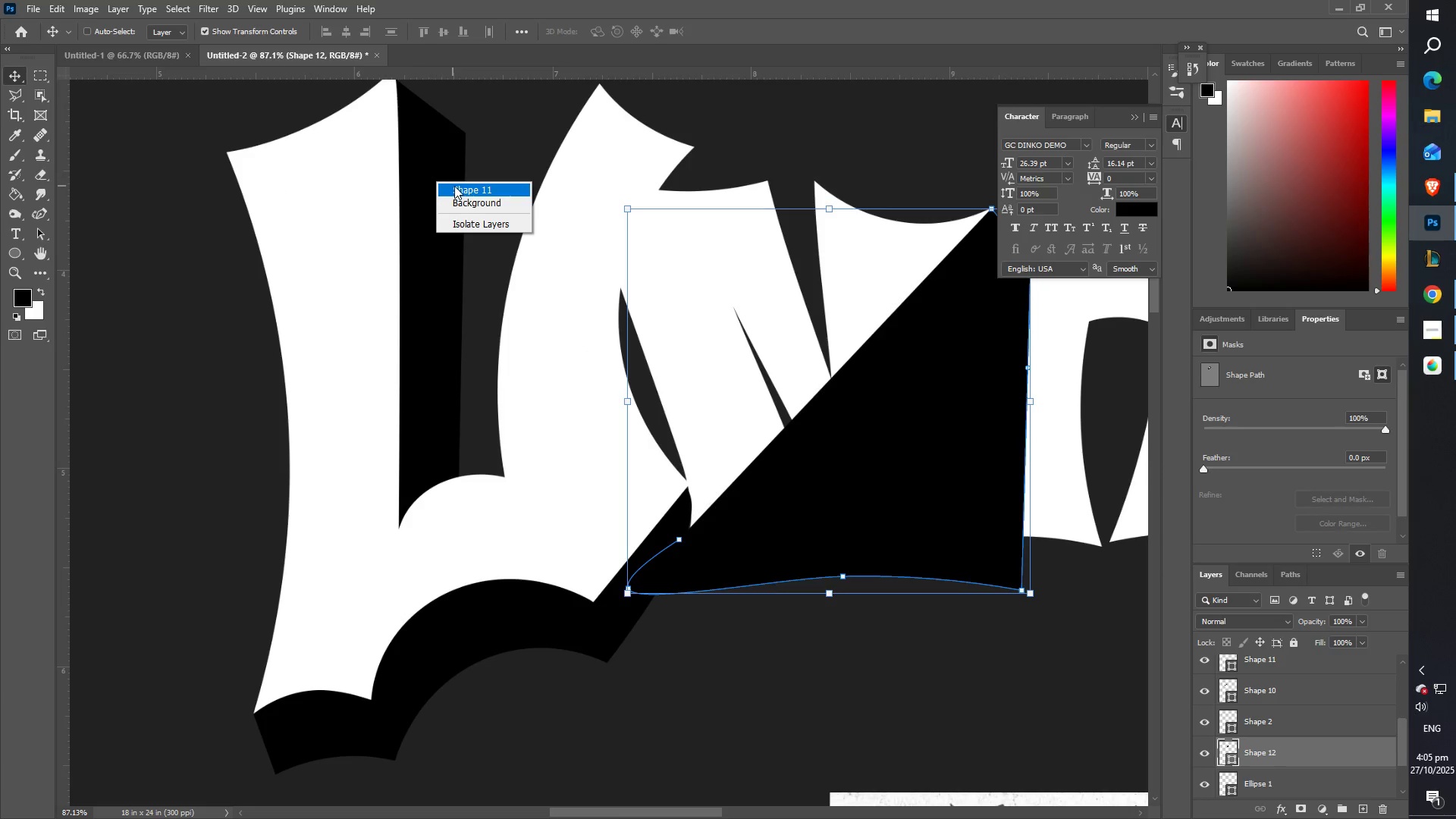 
left_click([454, 186])
 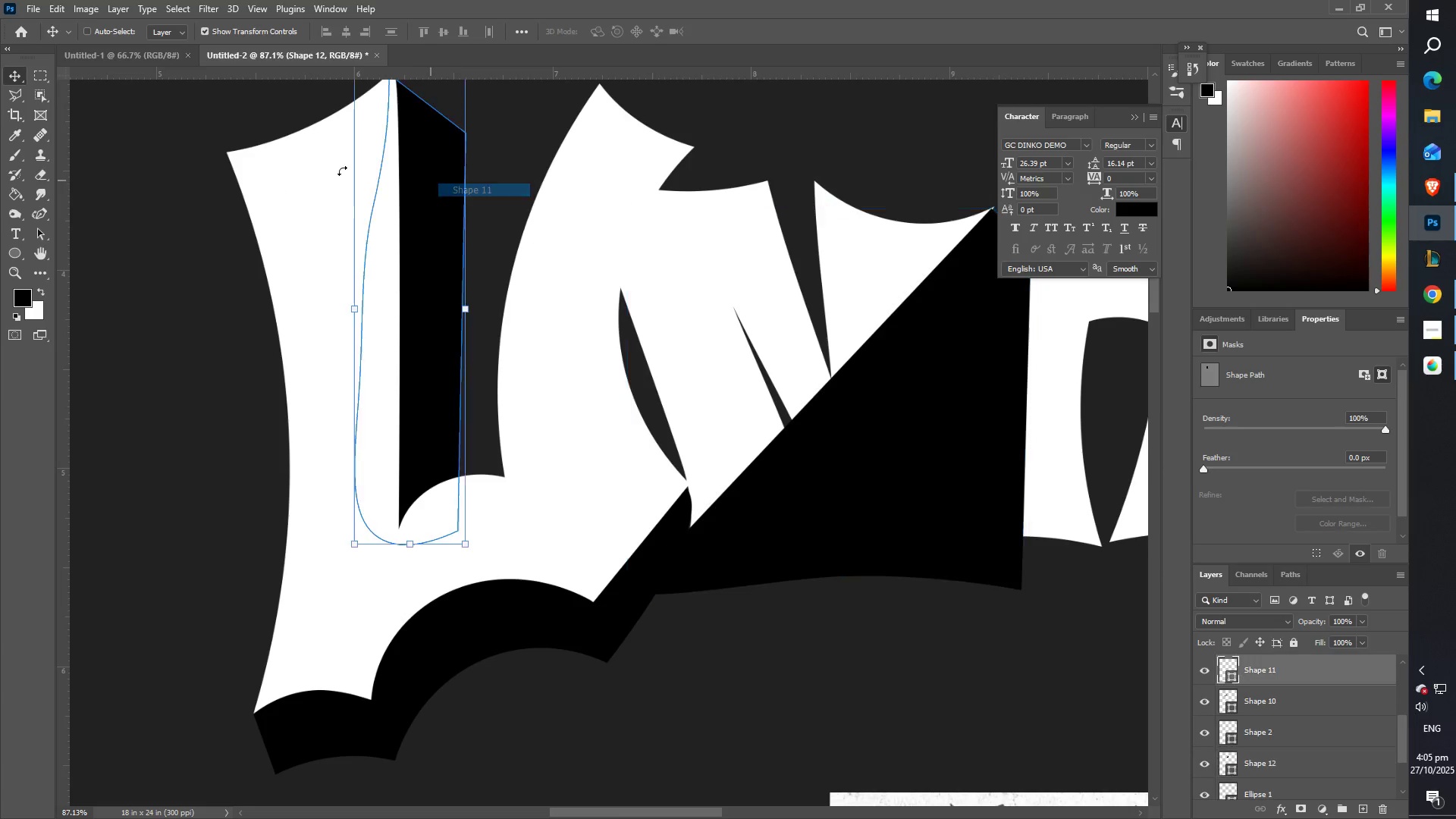 
hold_key(key=ShiftLeft, duration=0.9)
right_click([328, 168])
 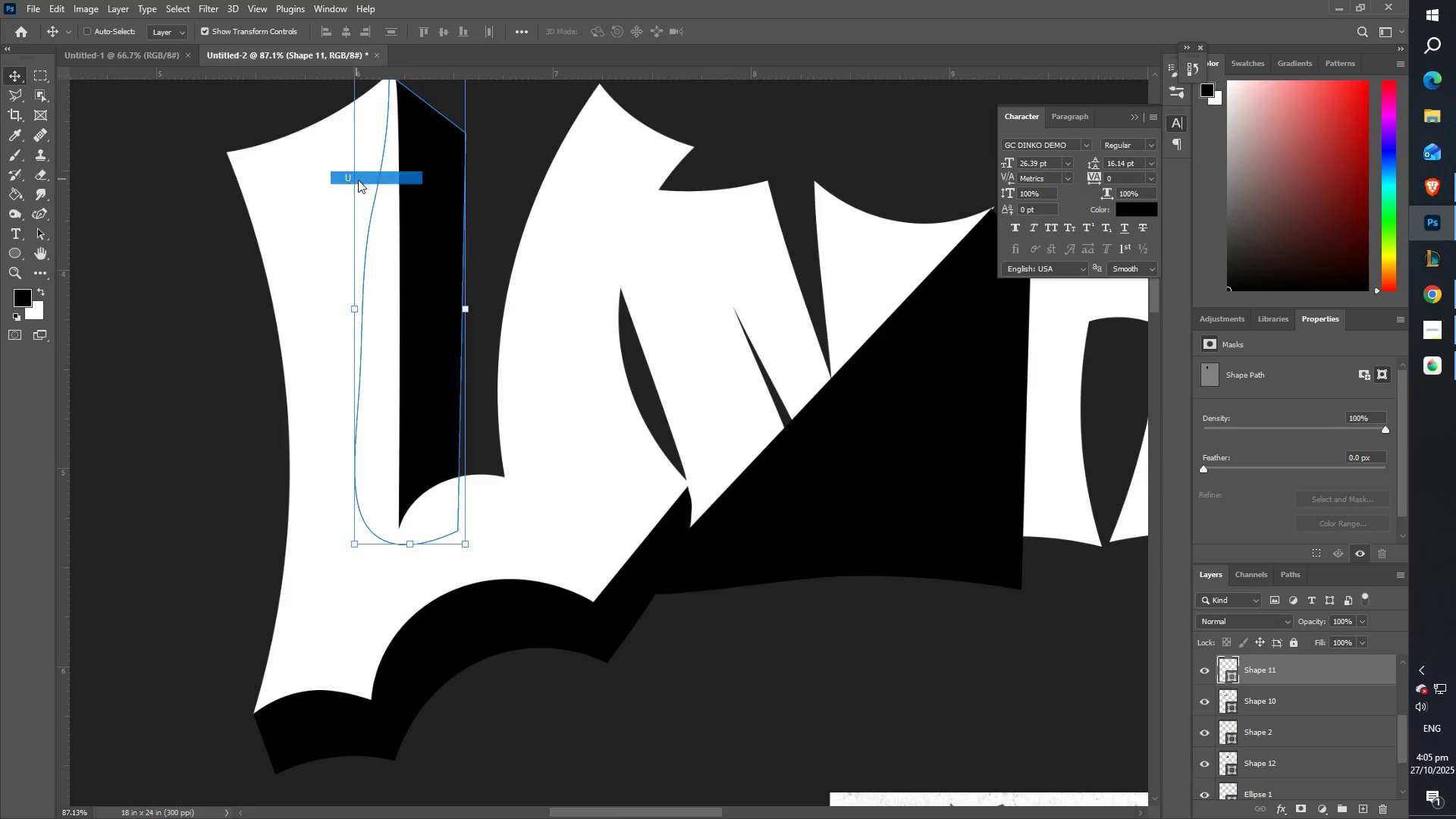 
left_click([358, 180])
 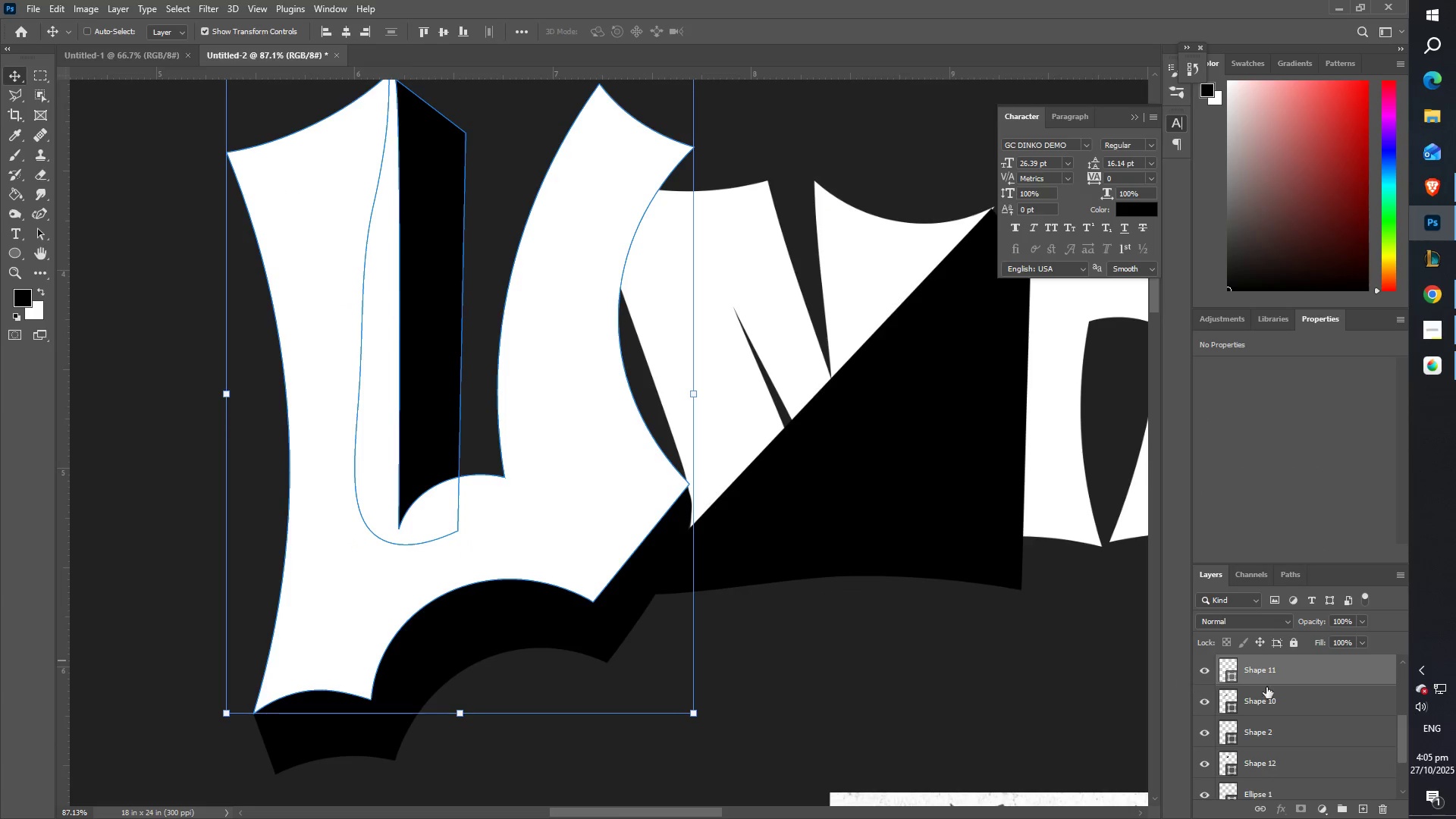 
right_click([1292, 676])
 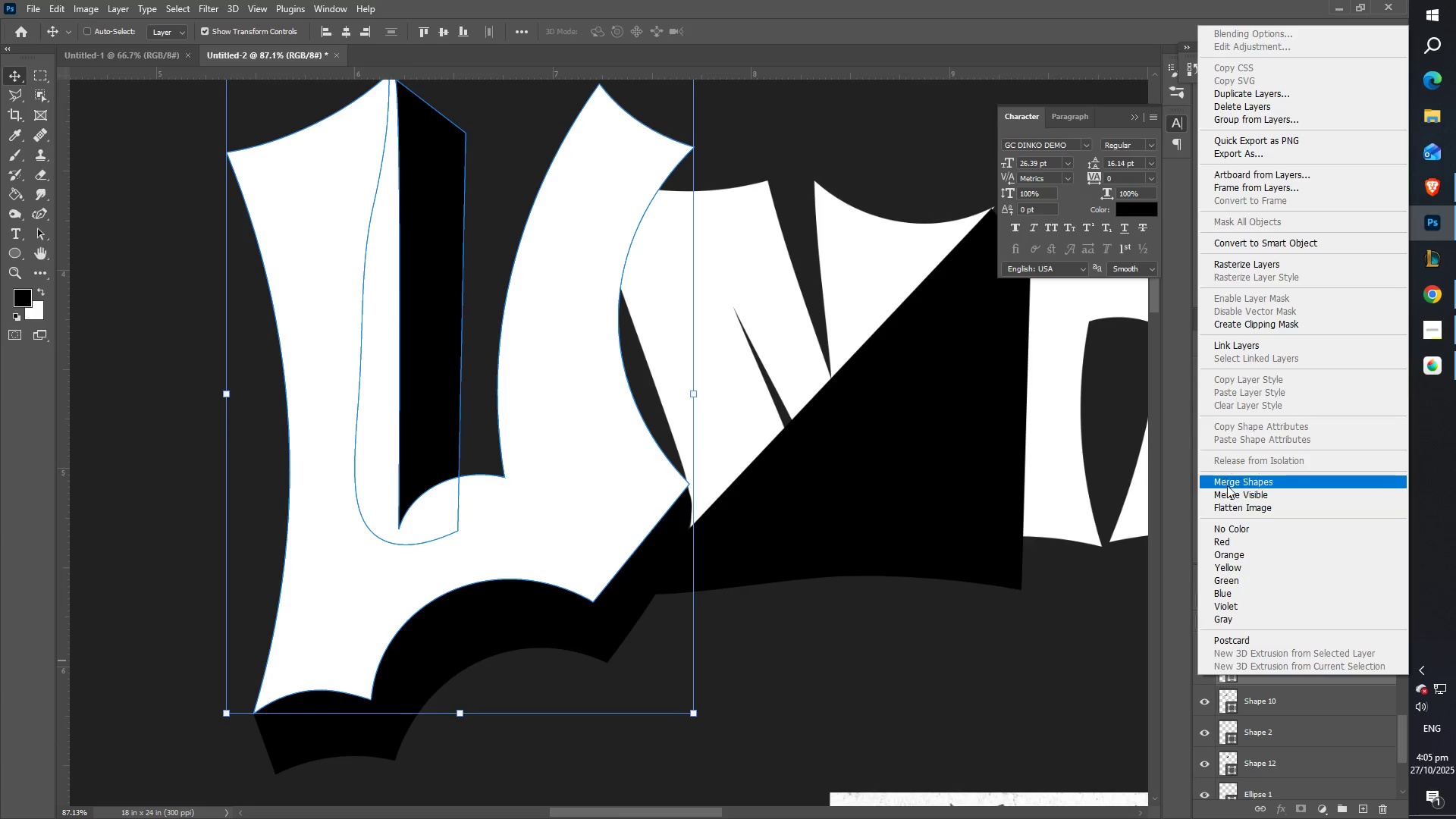 
left_click([1228, 484])
 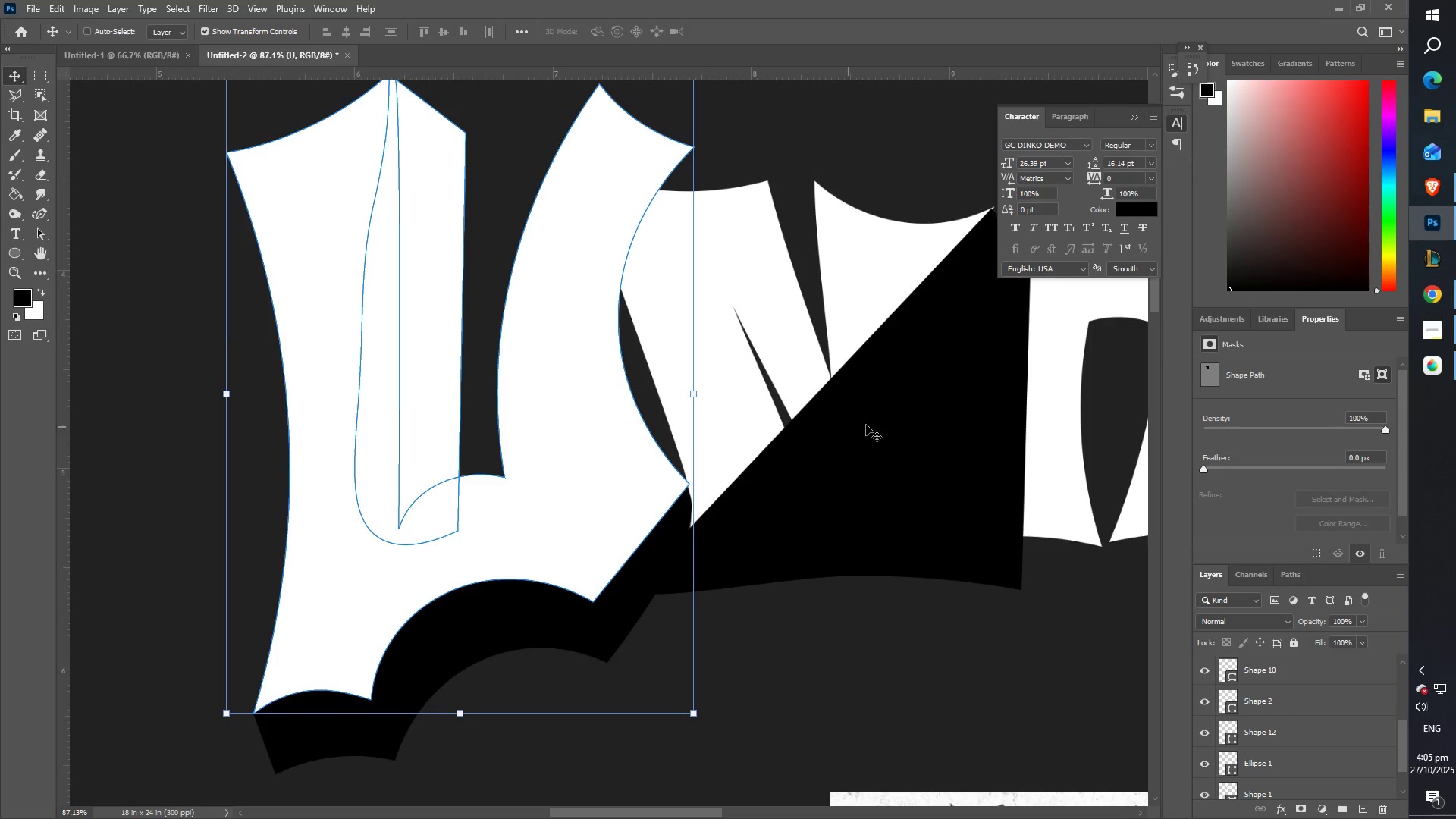 
right_click([886, 416])
 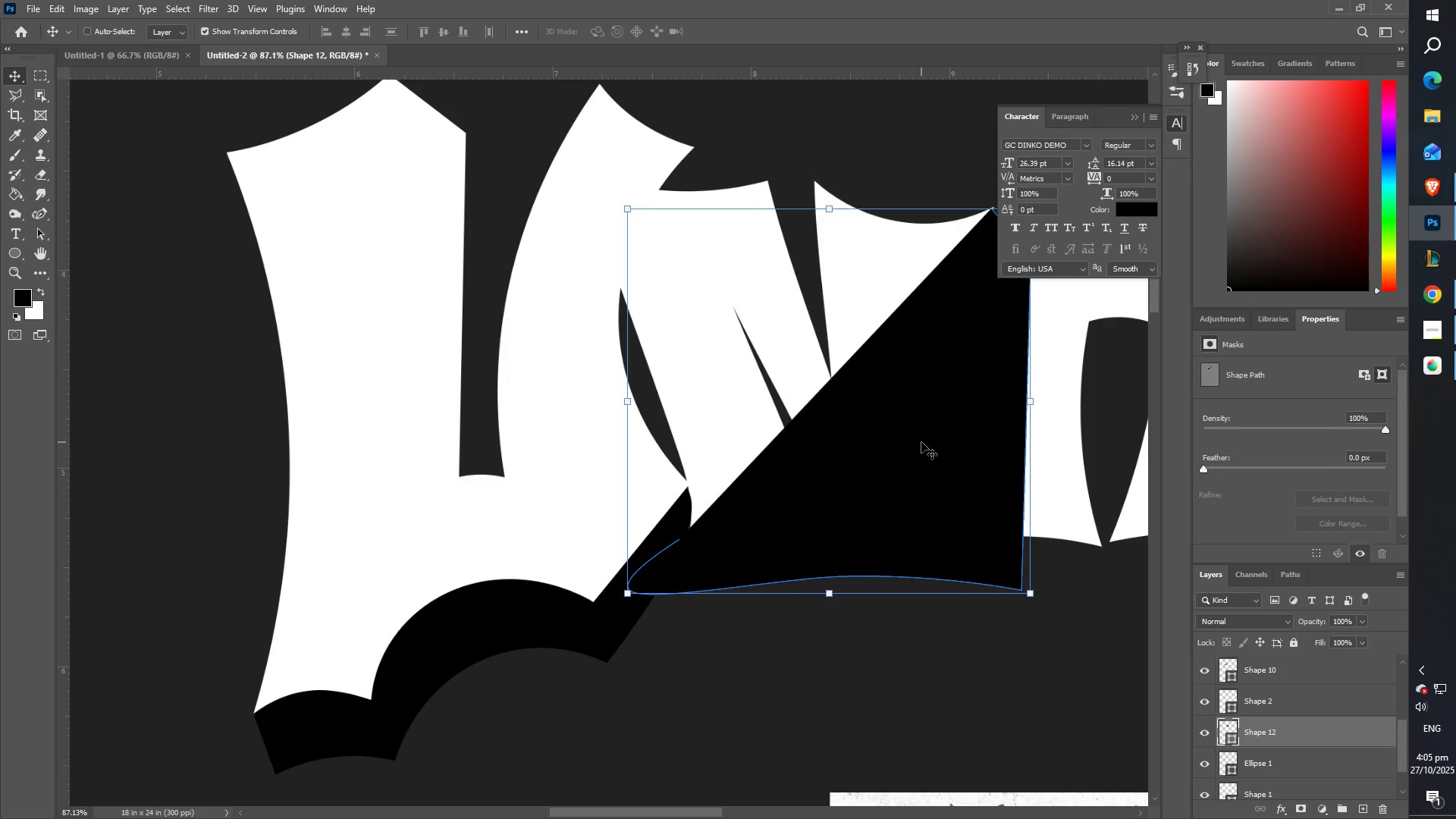 
hold_key(key=ShiftLeft, duration=0.79)
right_click([865, 290])
 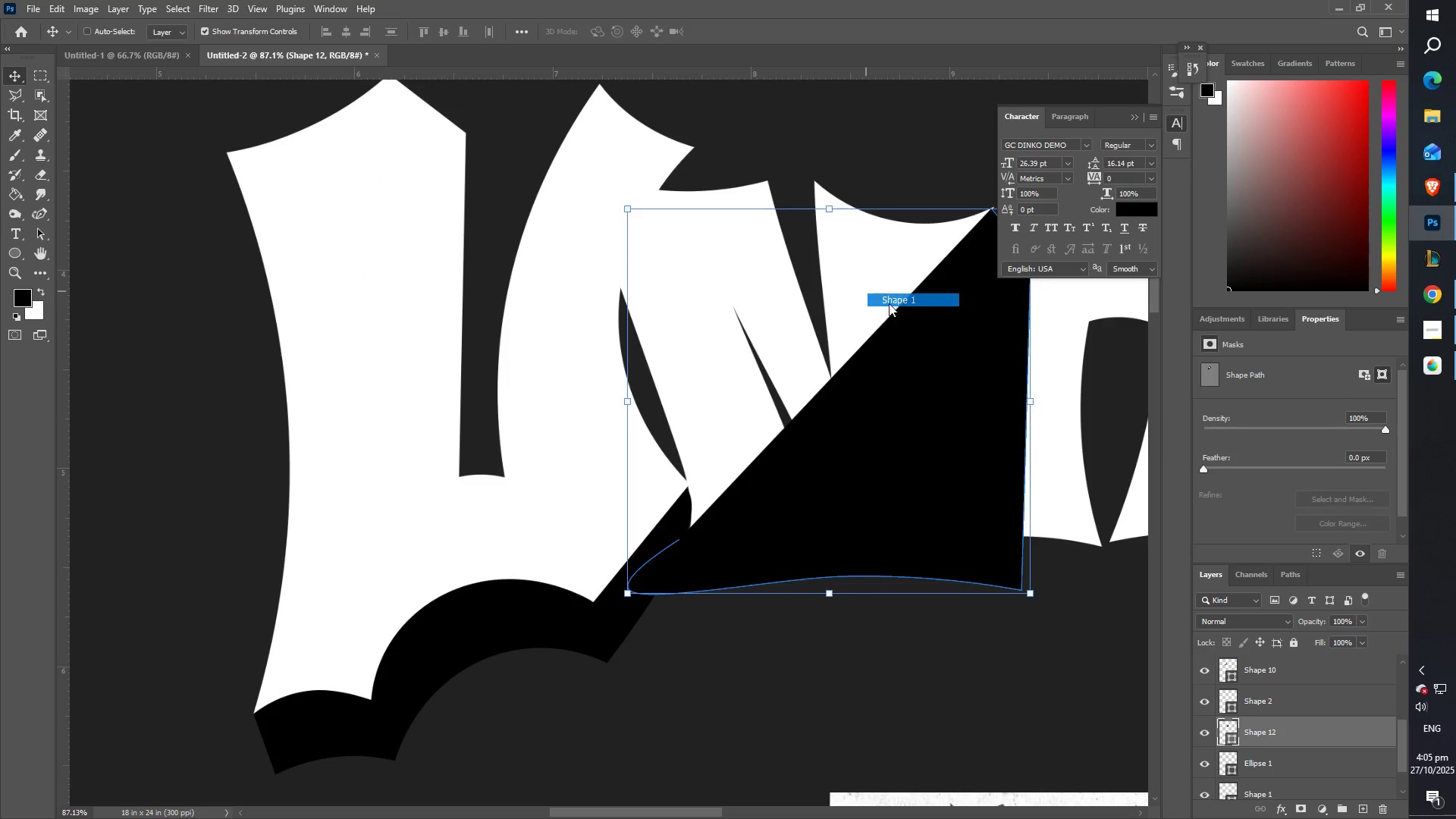 
left_click([889, 303])
 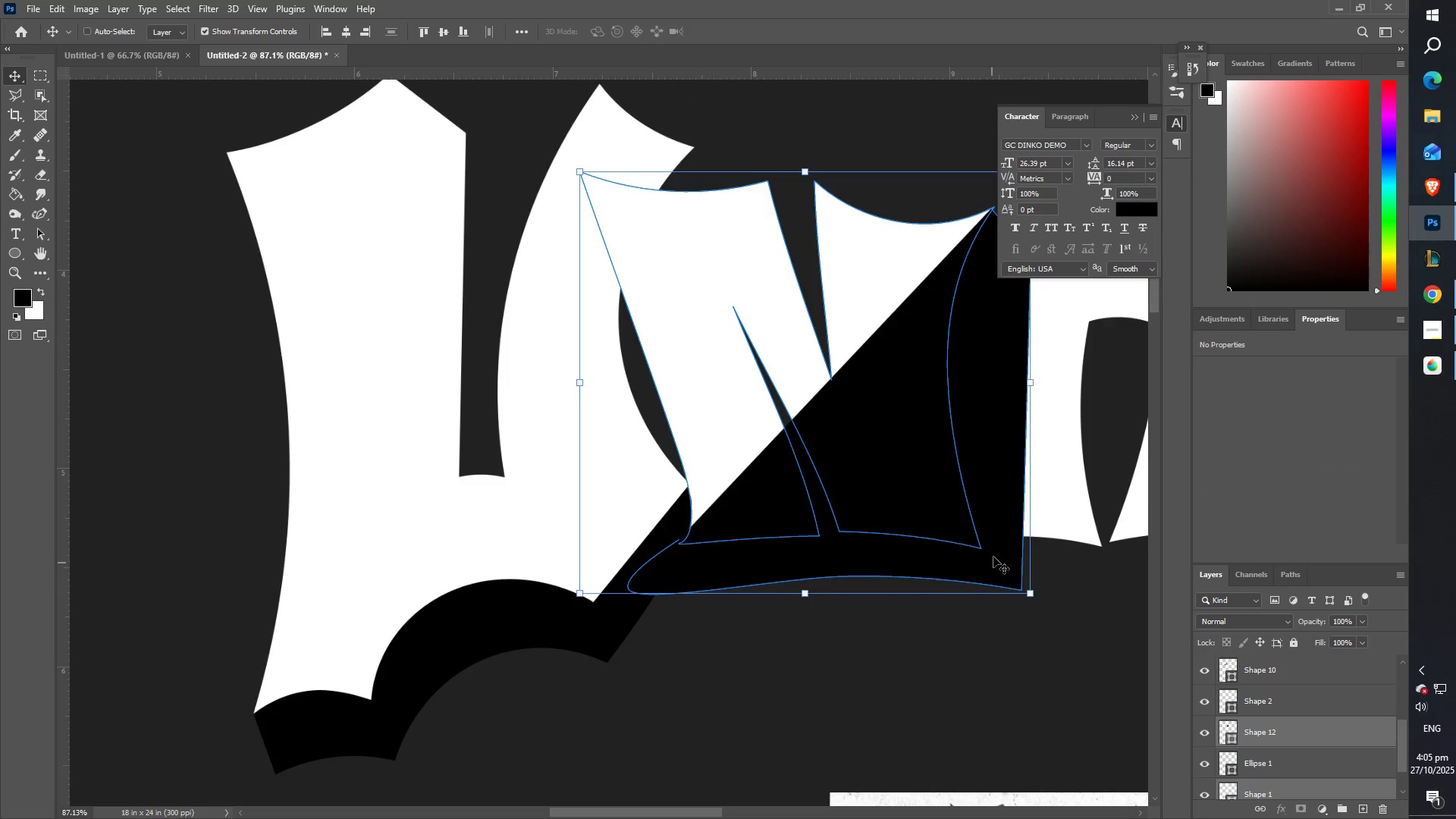 
right_click([996, 476])
 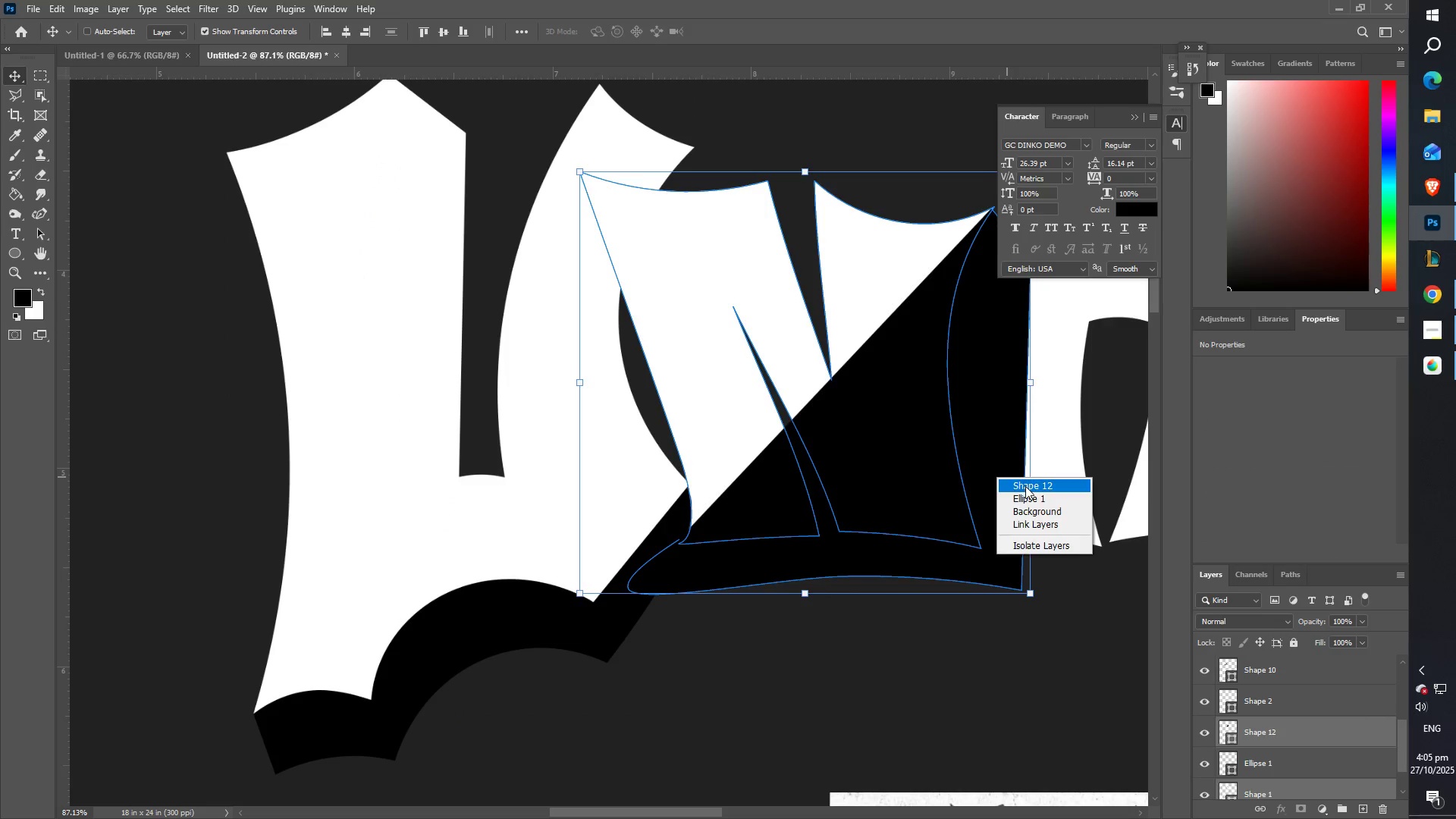 
left_click([1025, 486])
 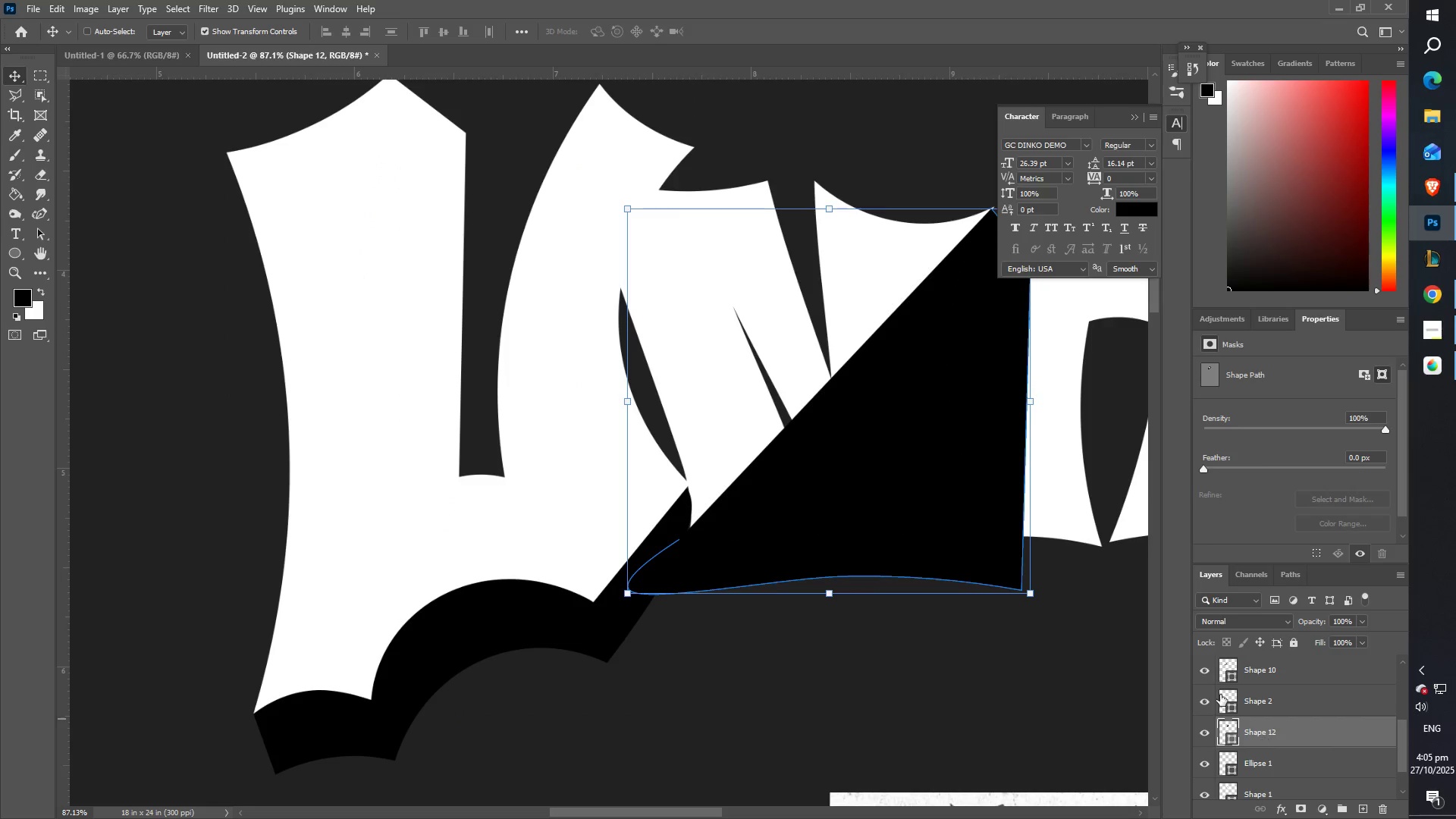 
right_click([874, 275])
 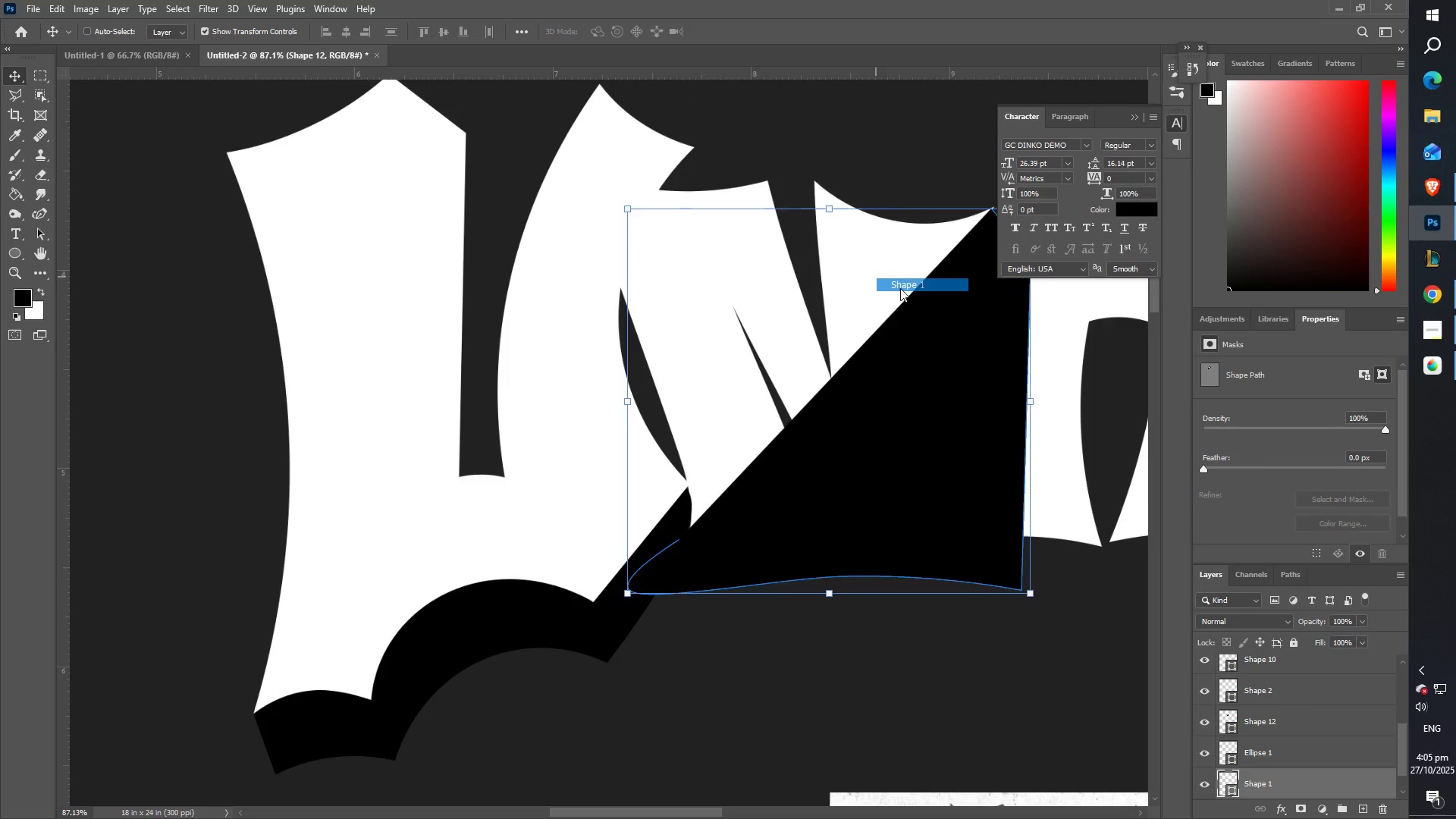 
left_click([900, 288])
 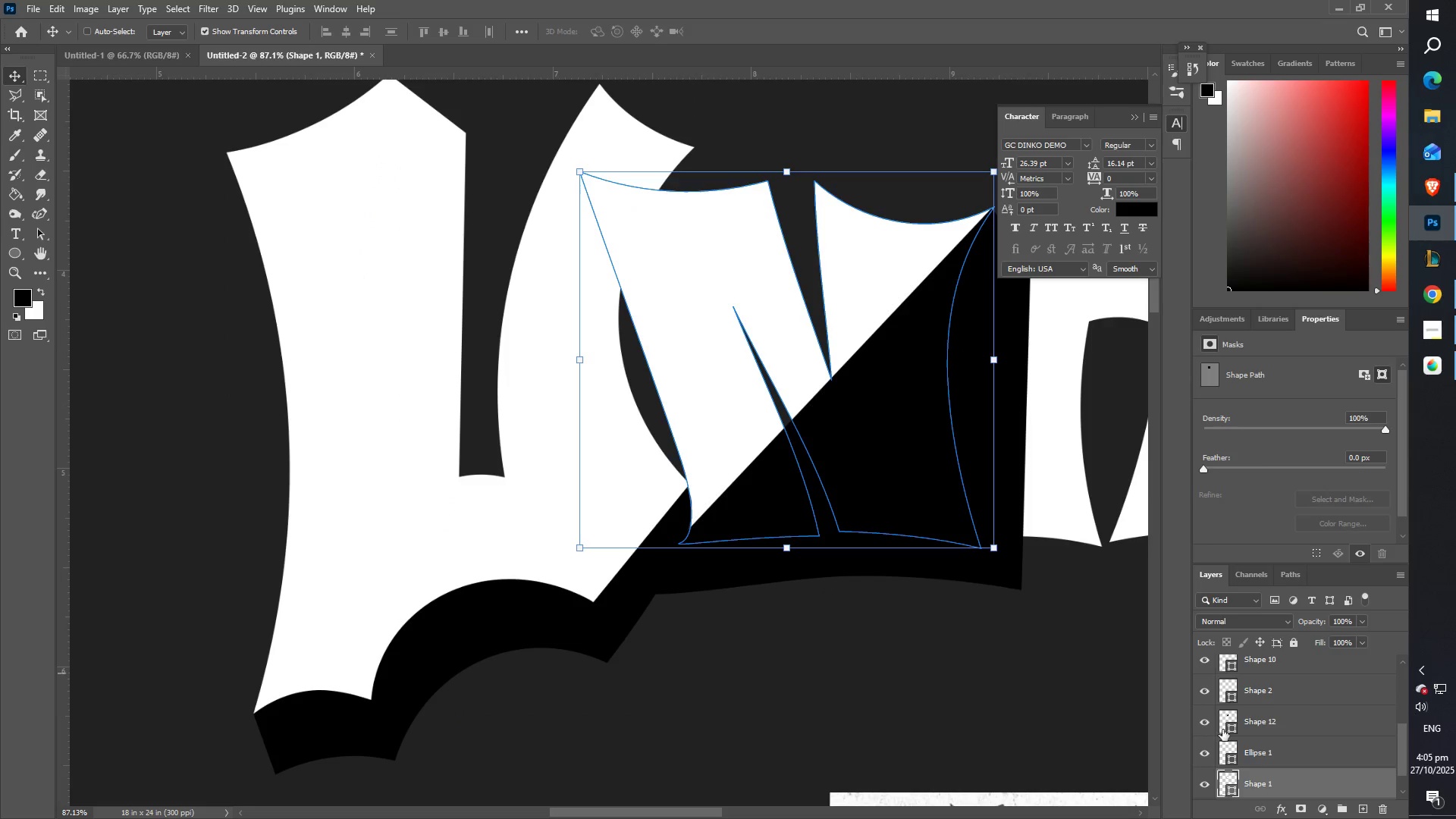 
left_click([1286, 722])
 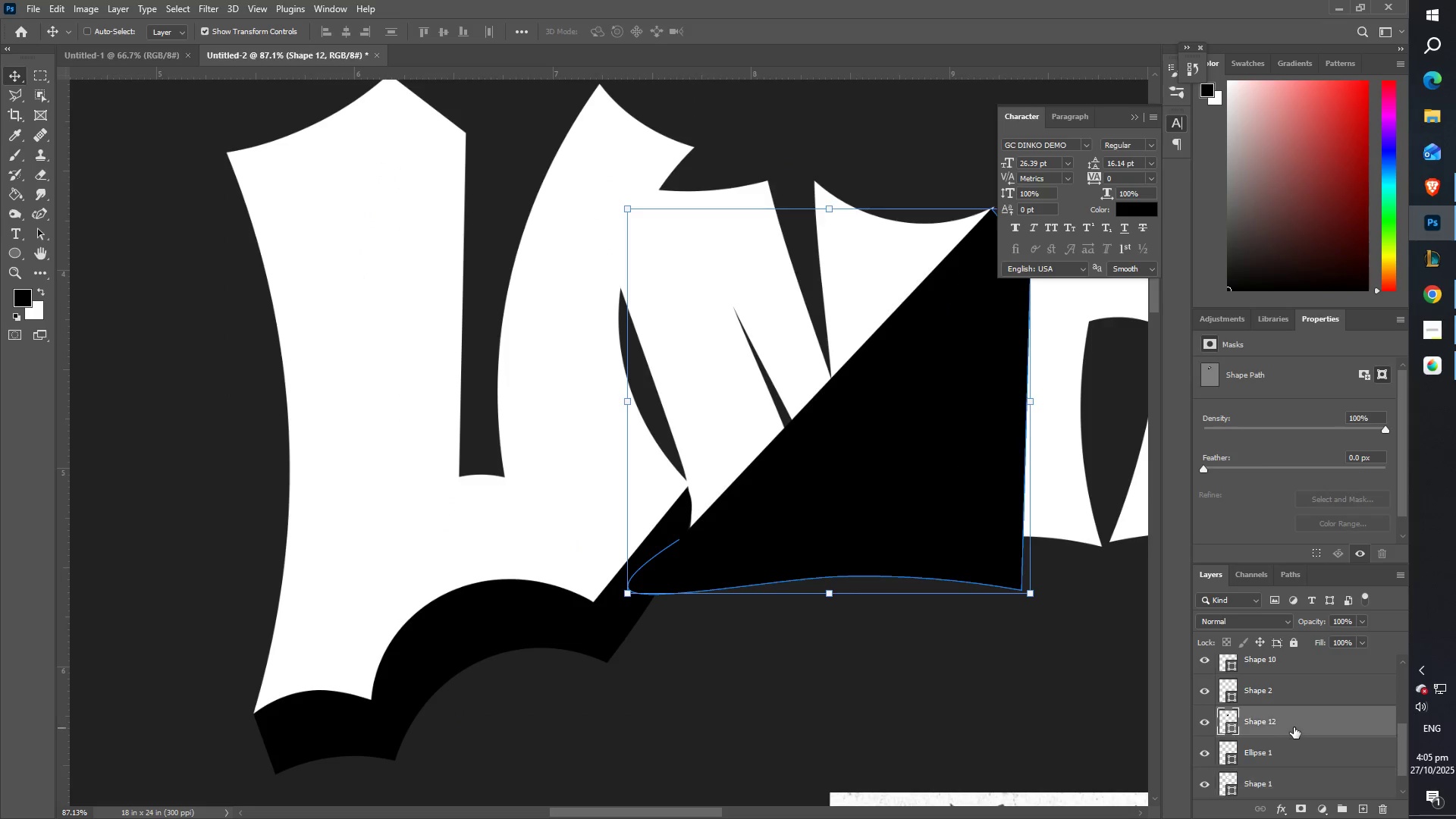 
left_click_drag(start_coordinate=[1291, 721], to_coordinate=[1295, 763])
 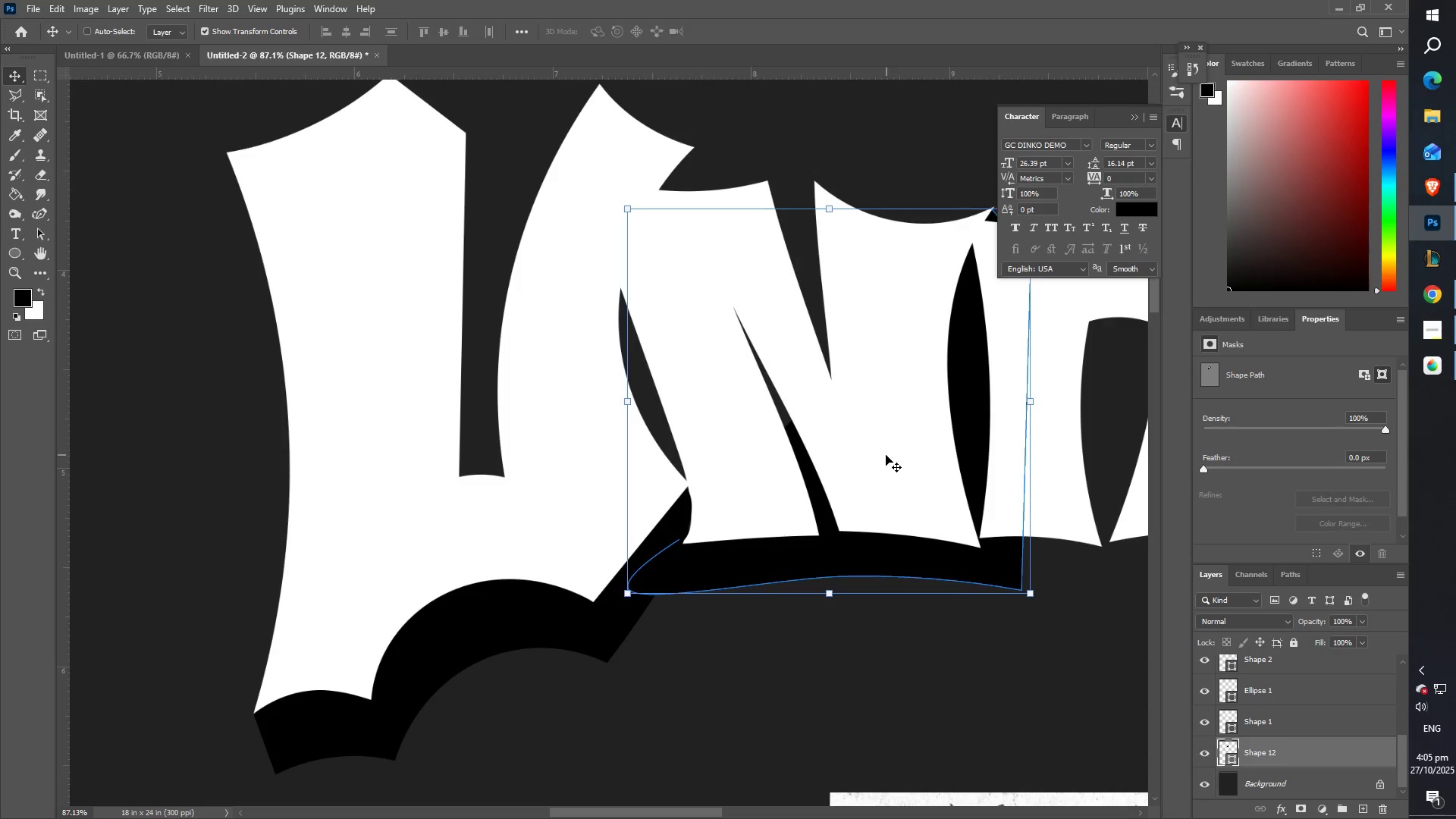 
left_click_drag(start_coordinate=[883, 454], to_coordinate=[871, 451])
 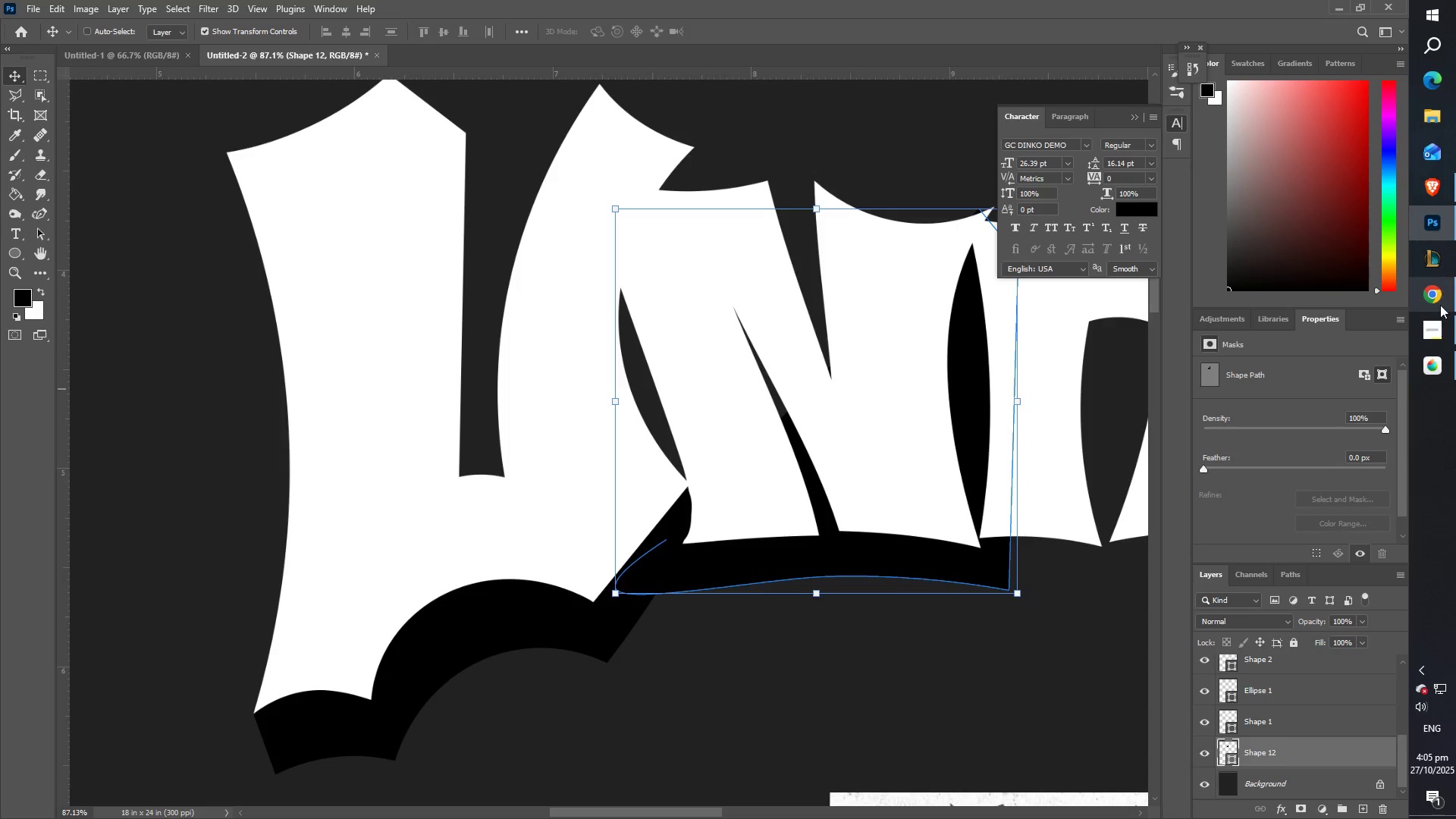 
hold_key(key=Space, duration=1.5)
 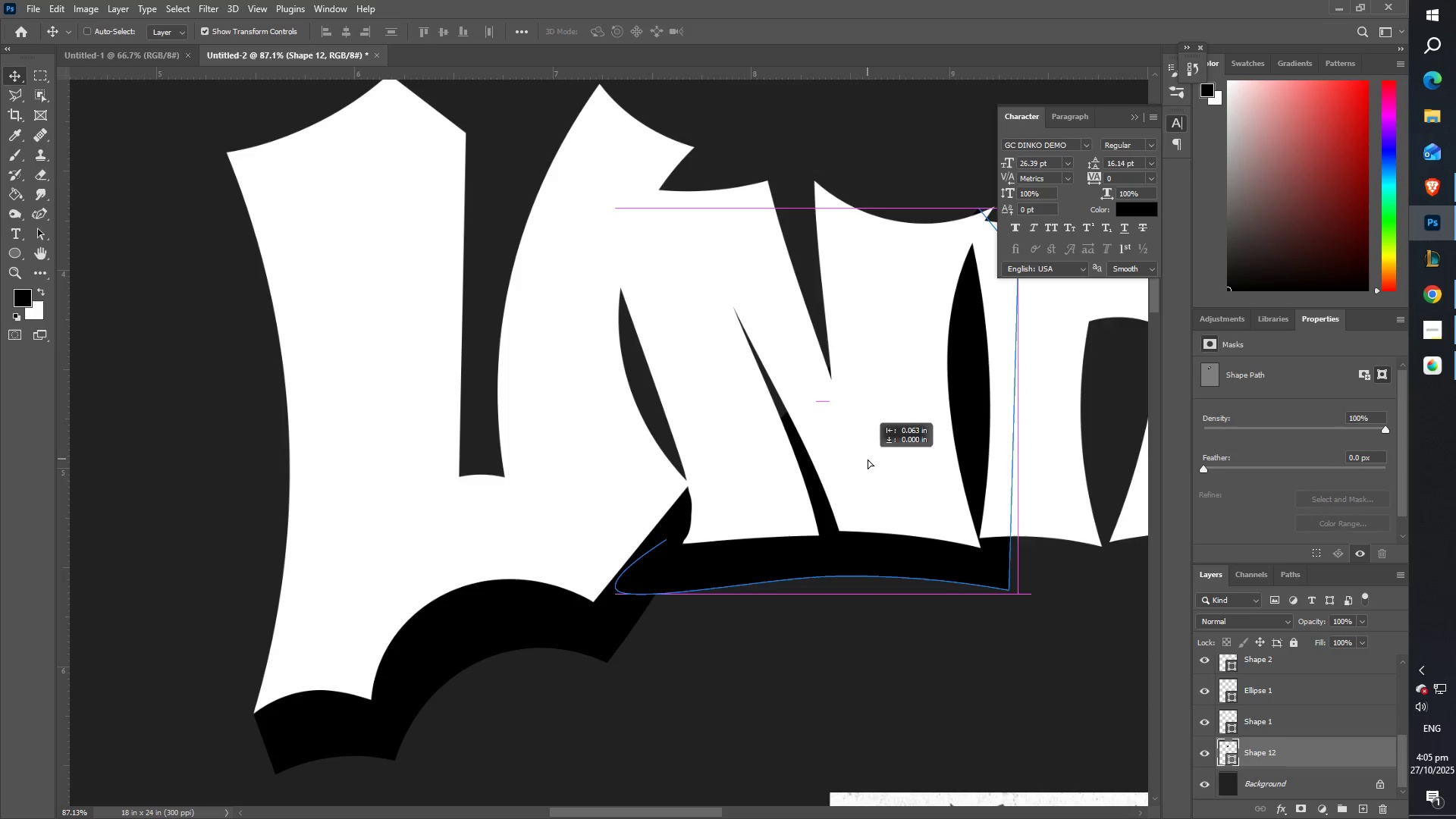 
hold_key(key=Space, duration=1.52)
 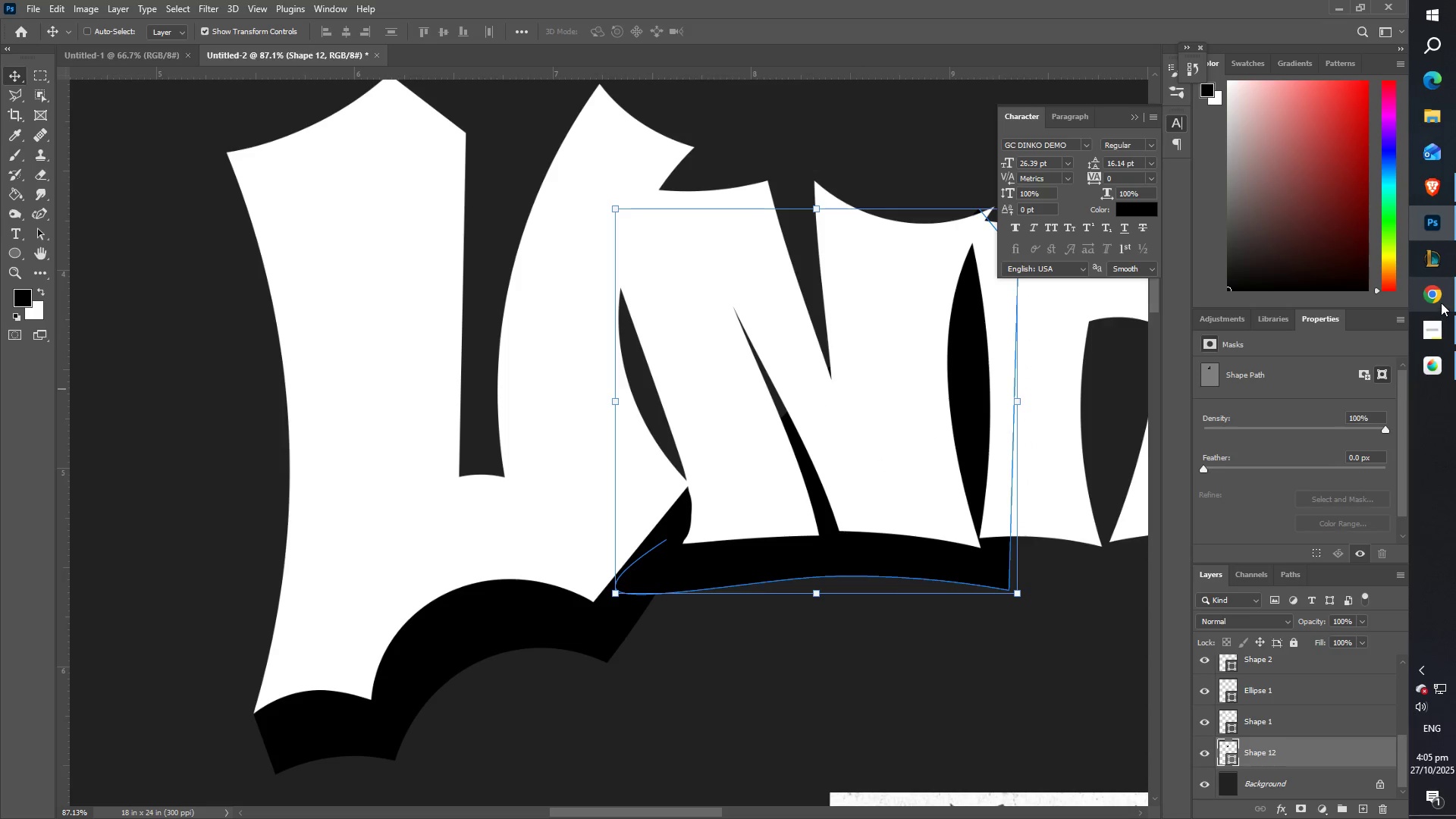 
left_click([1441, 302])
 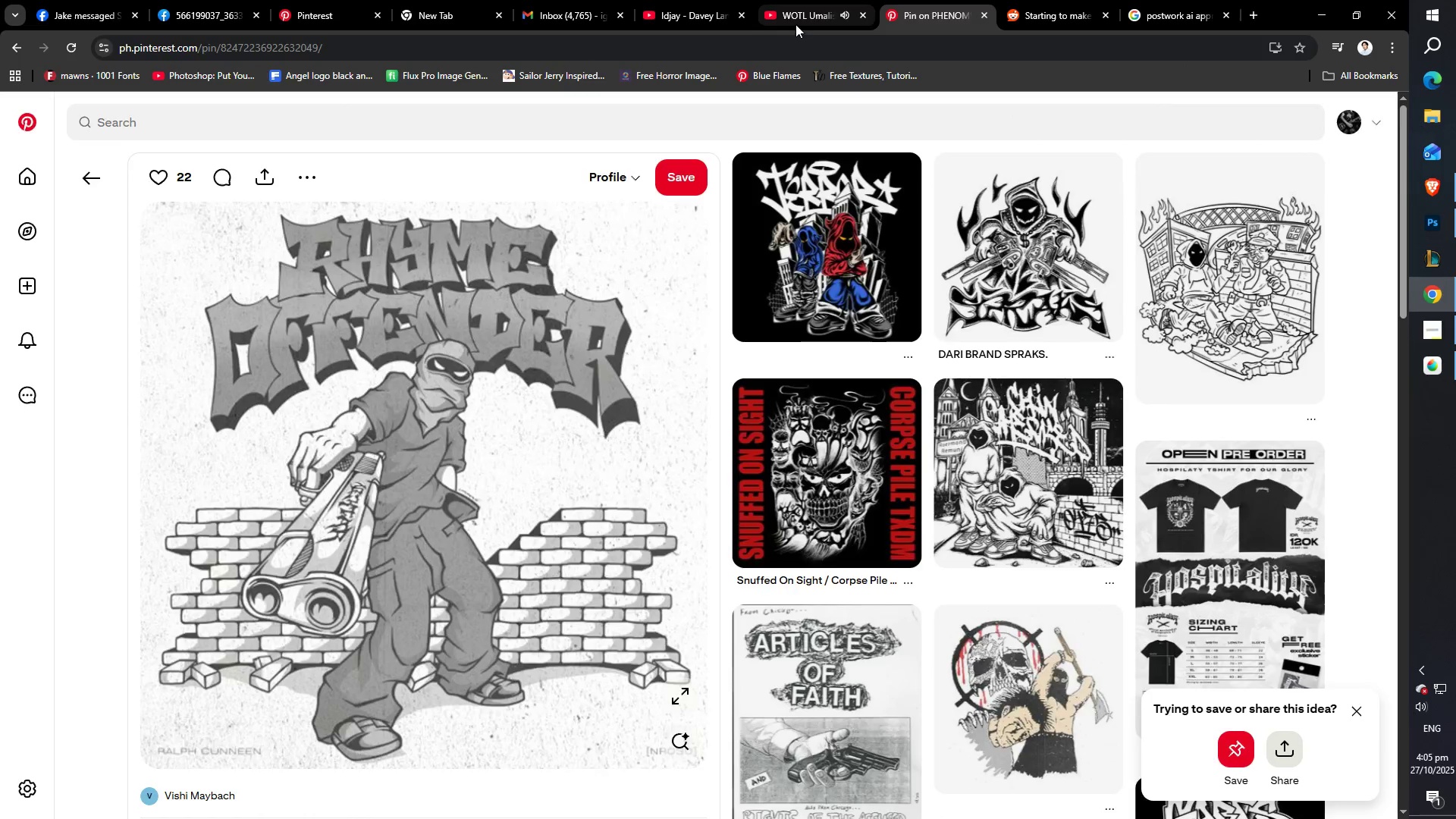 
scroll: coordinate [707, 383], scroll_direction: up, amount: 2.0
 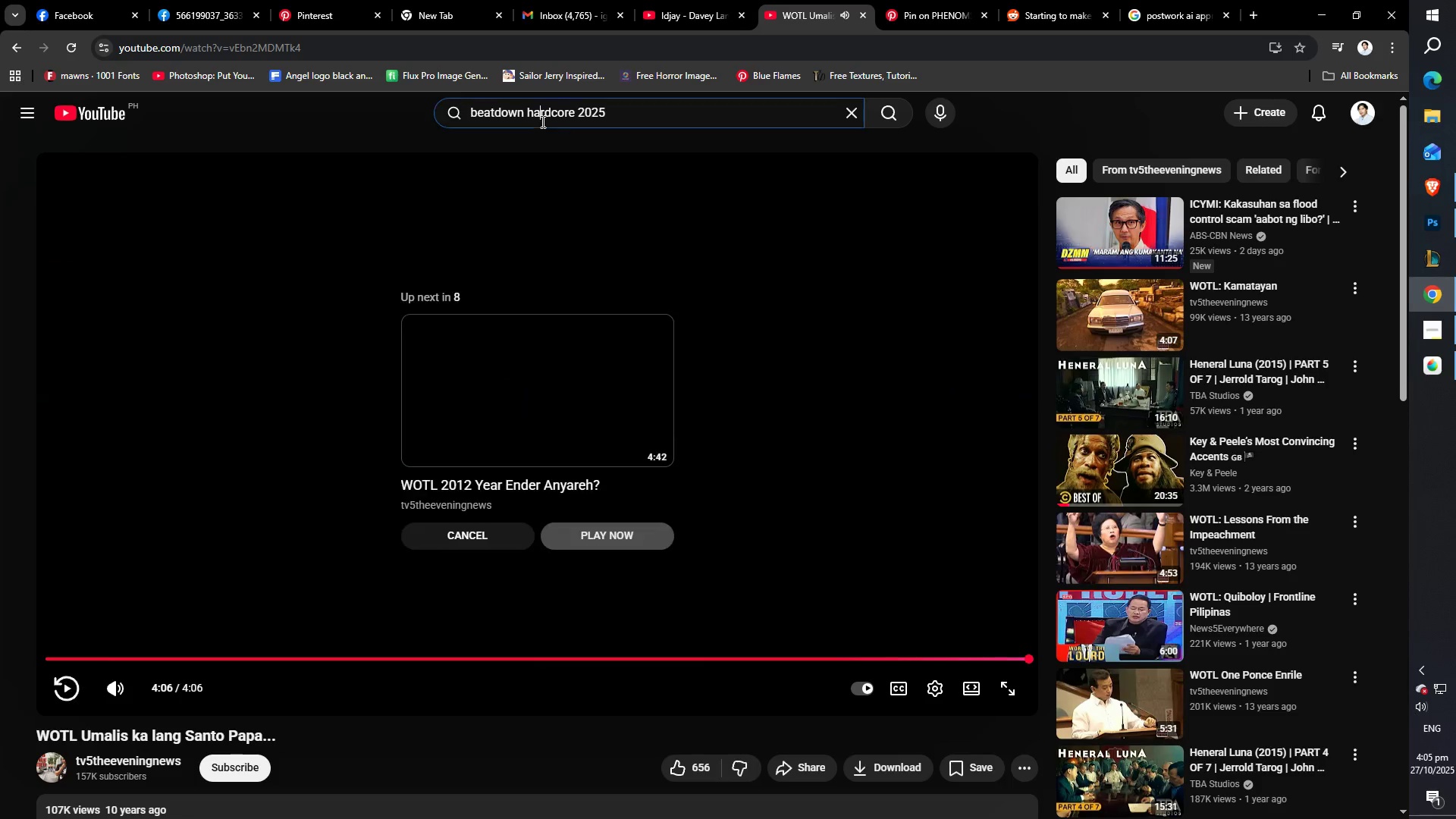 
double_click([624, 122])
 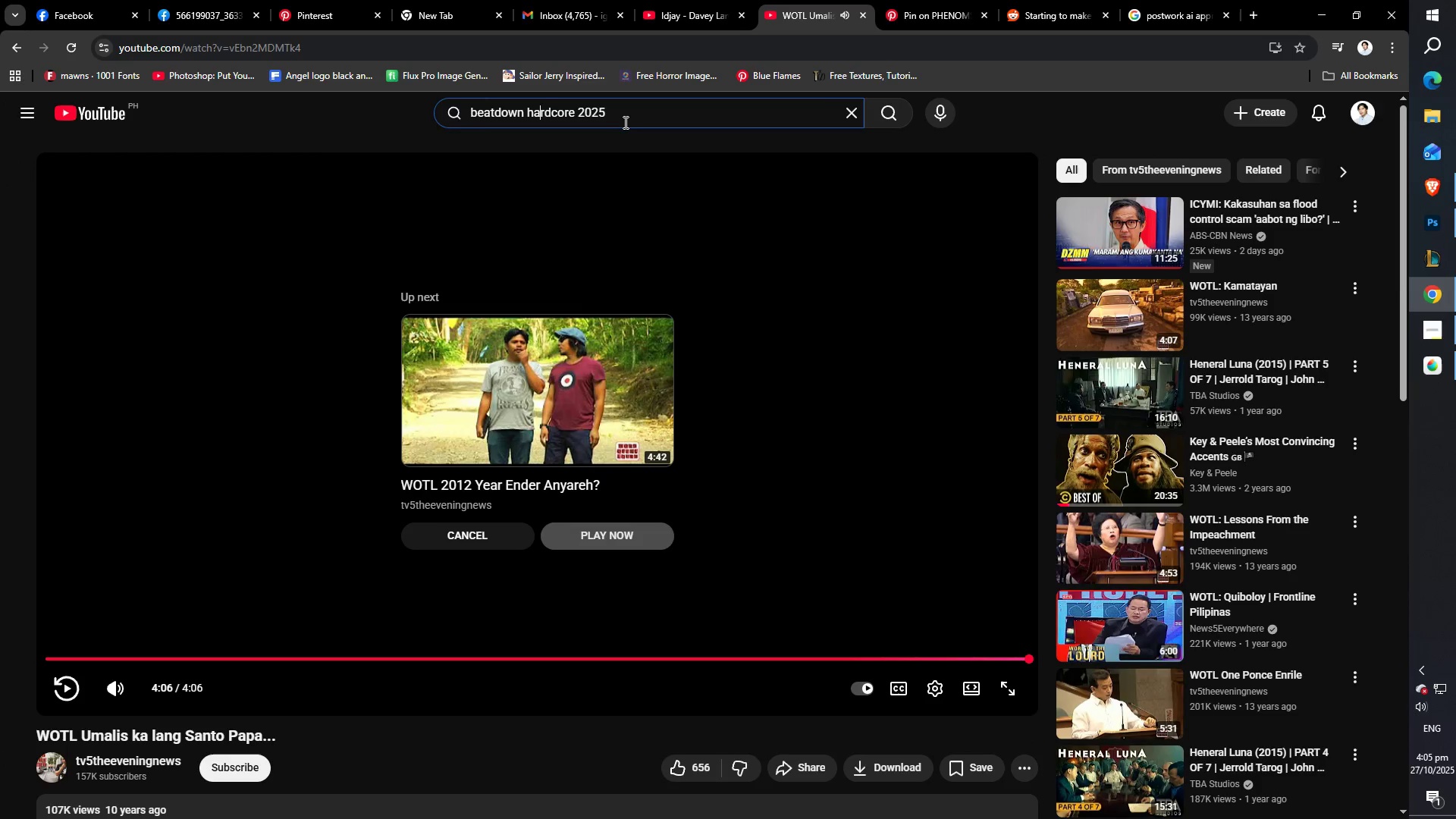 
key(NumpadEnter)
 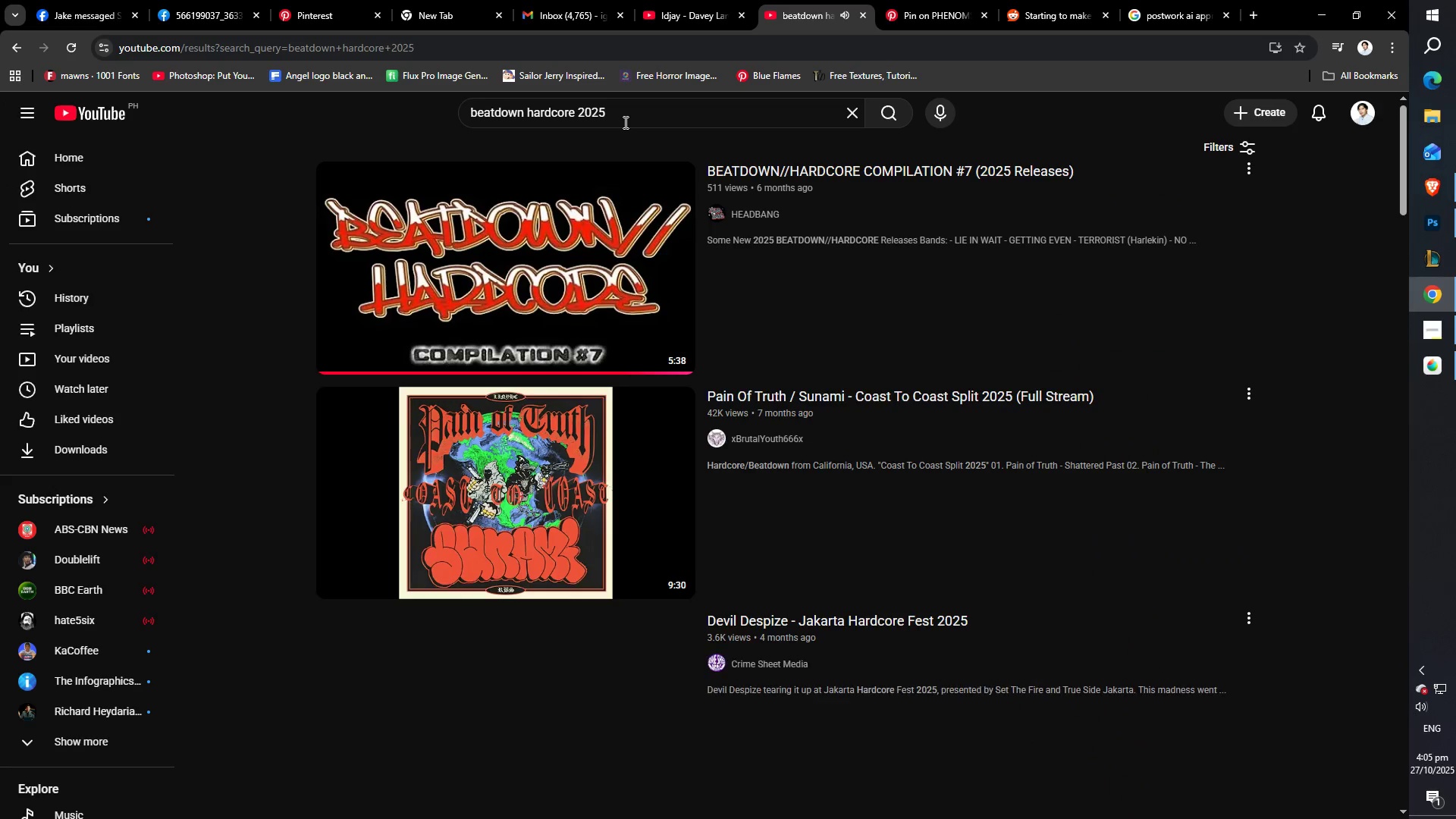 
scroll: coordinate [566, 350], scroll_direction: down, amount: 5.0
 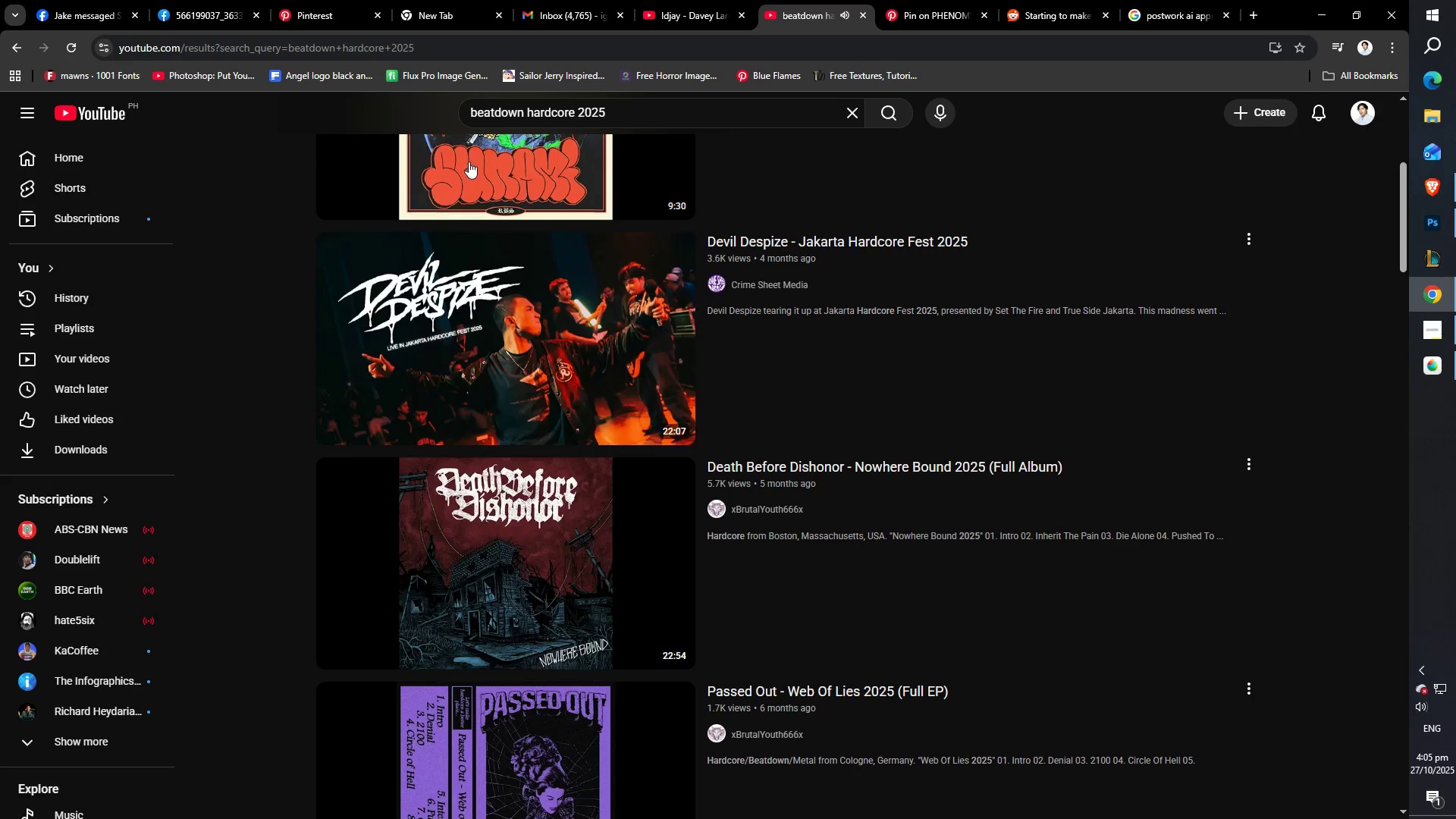 
left_click([469, 162])
 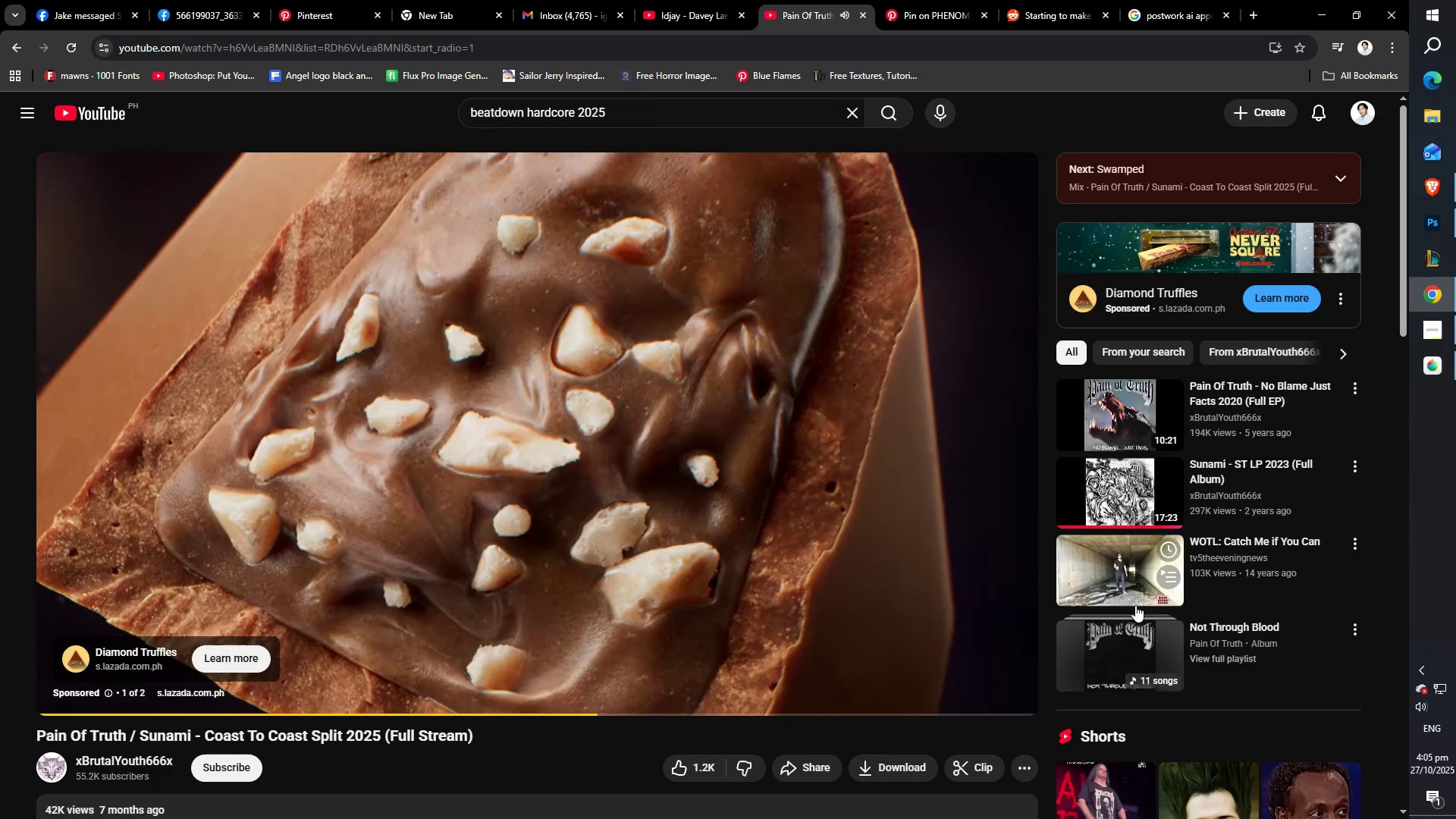 
wait(5.38)
 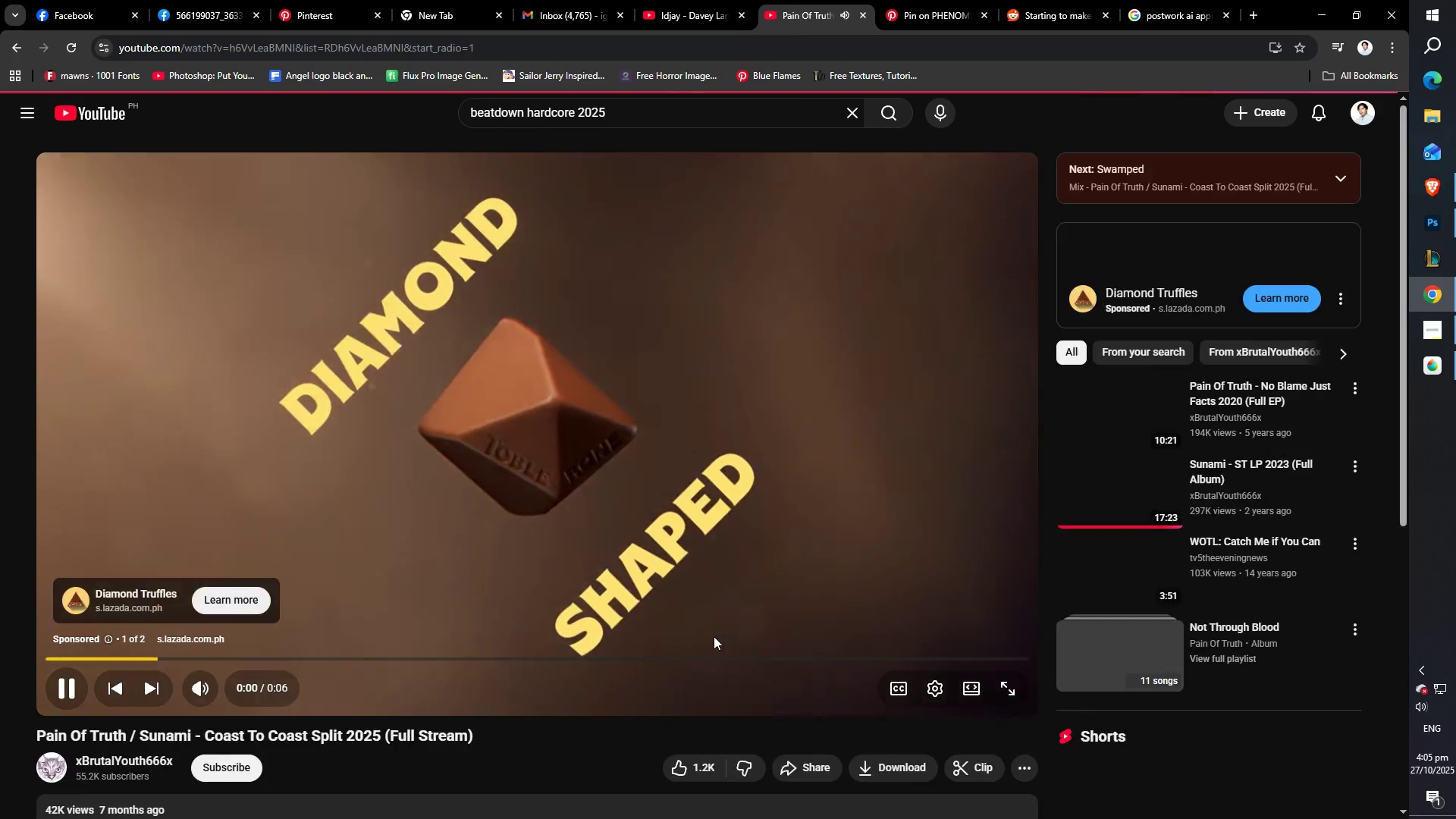 
left_click([1108, 647])
 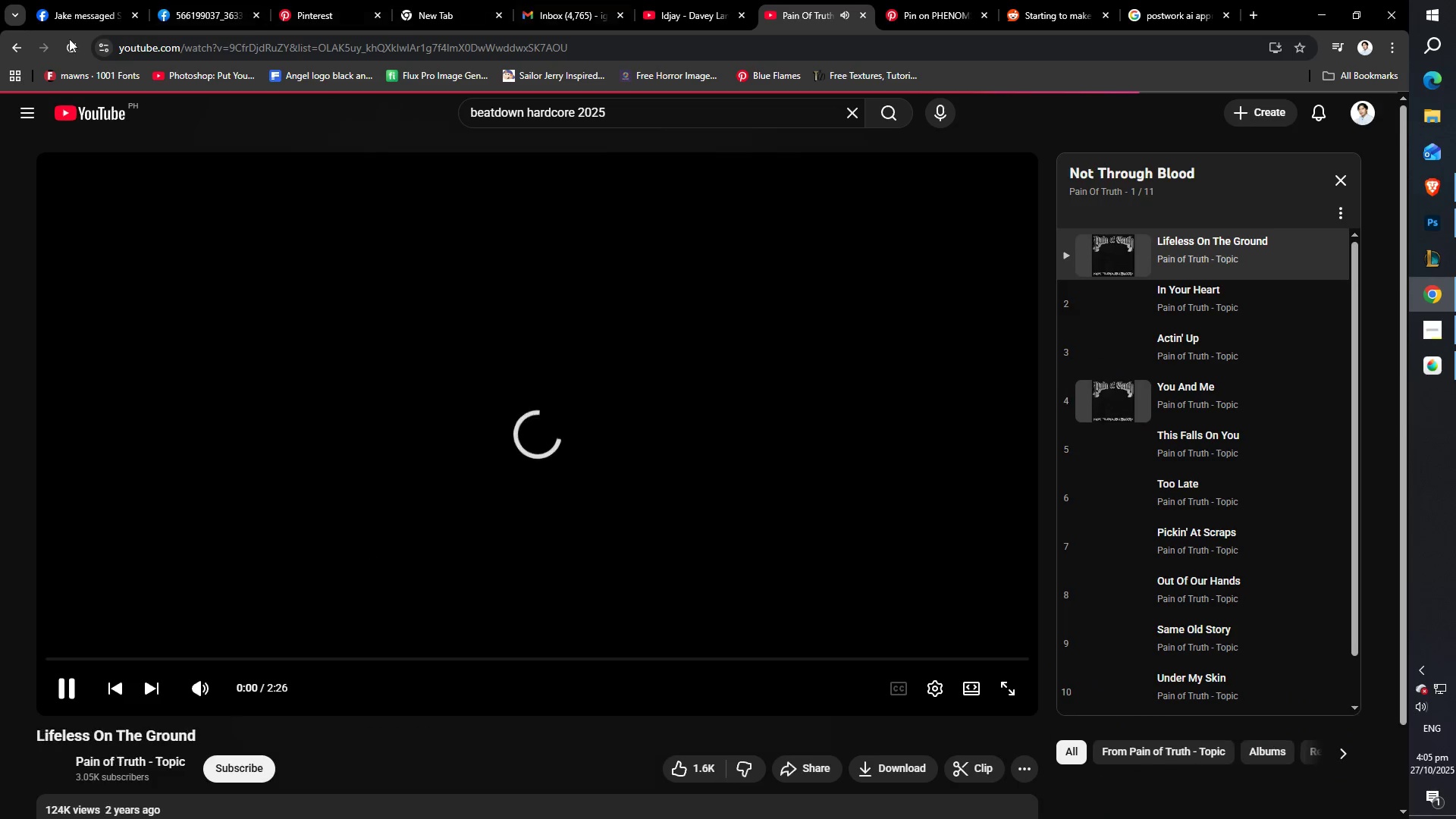 
left_click([77, 14])
 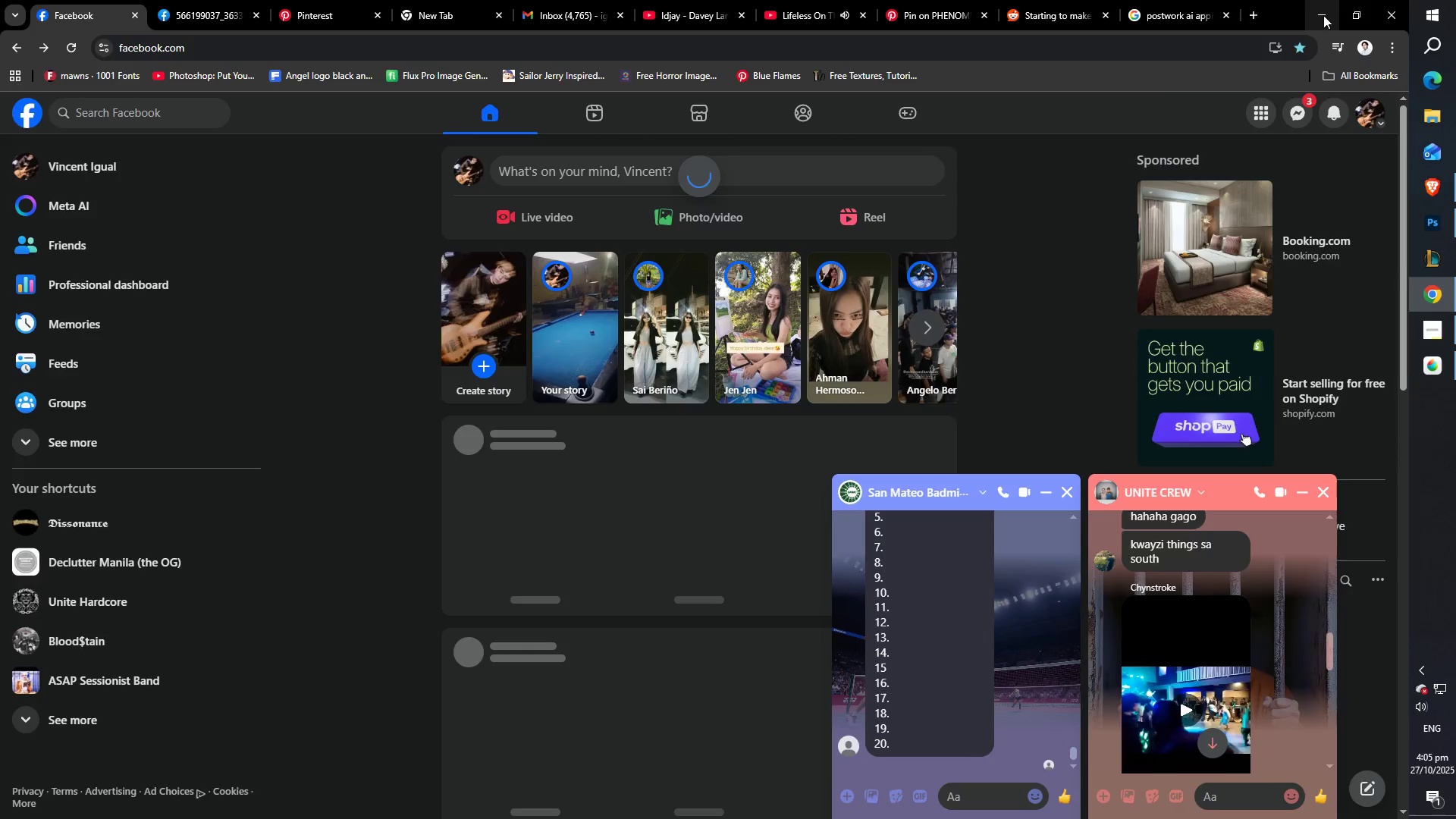 
scroll: coordinate [669, 485], scroll_direction: up, amount: 6.0
 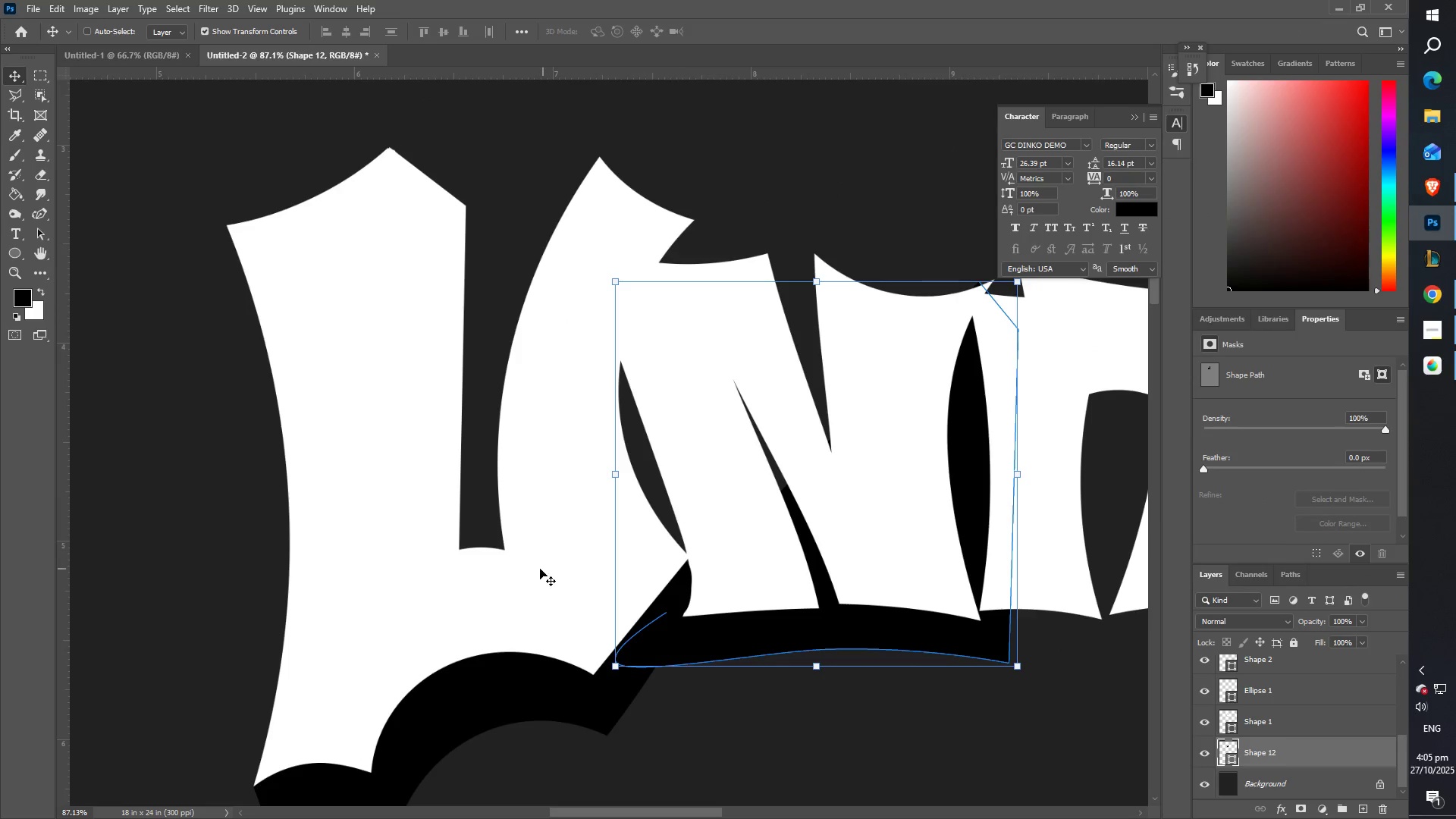 
type(ZZZZ)
 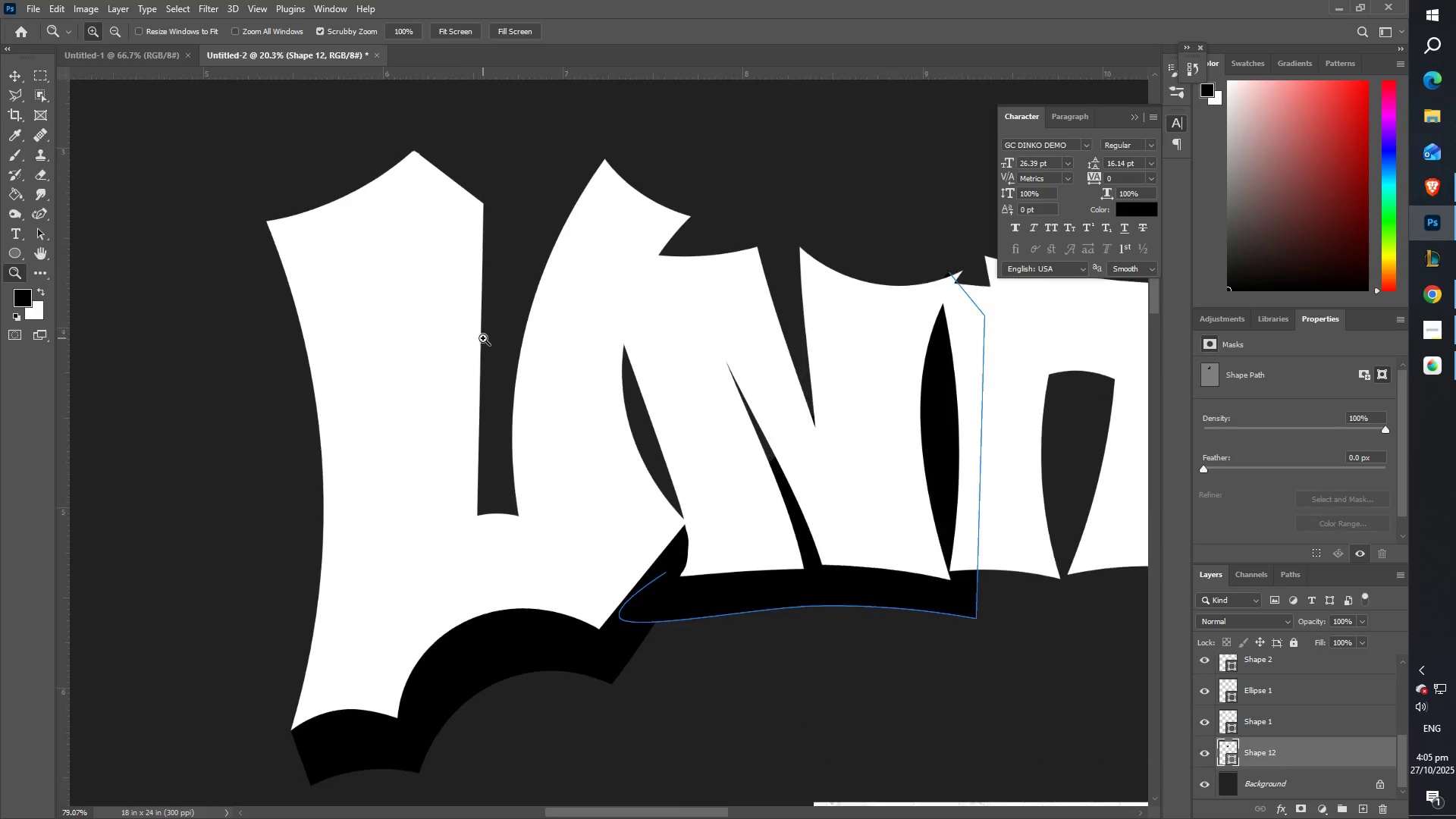 
left_click_drag(start_coordinate=[523, 564], to_coordinate=[435, 563])
 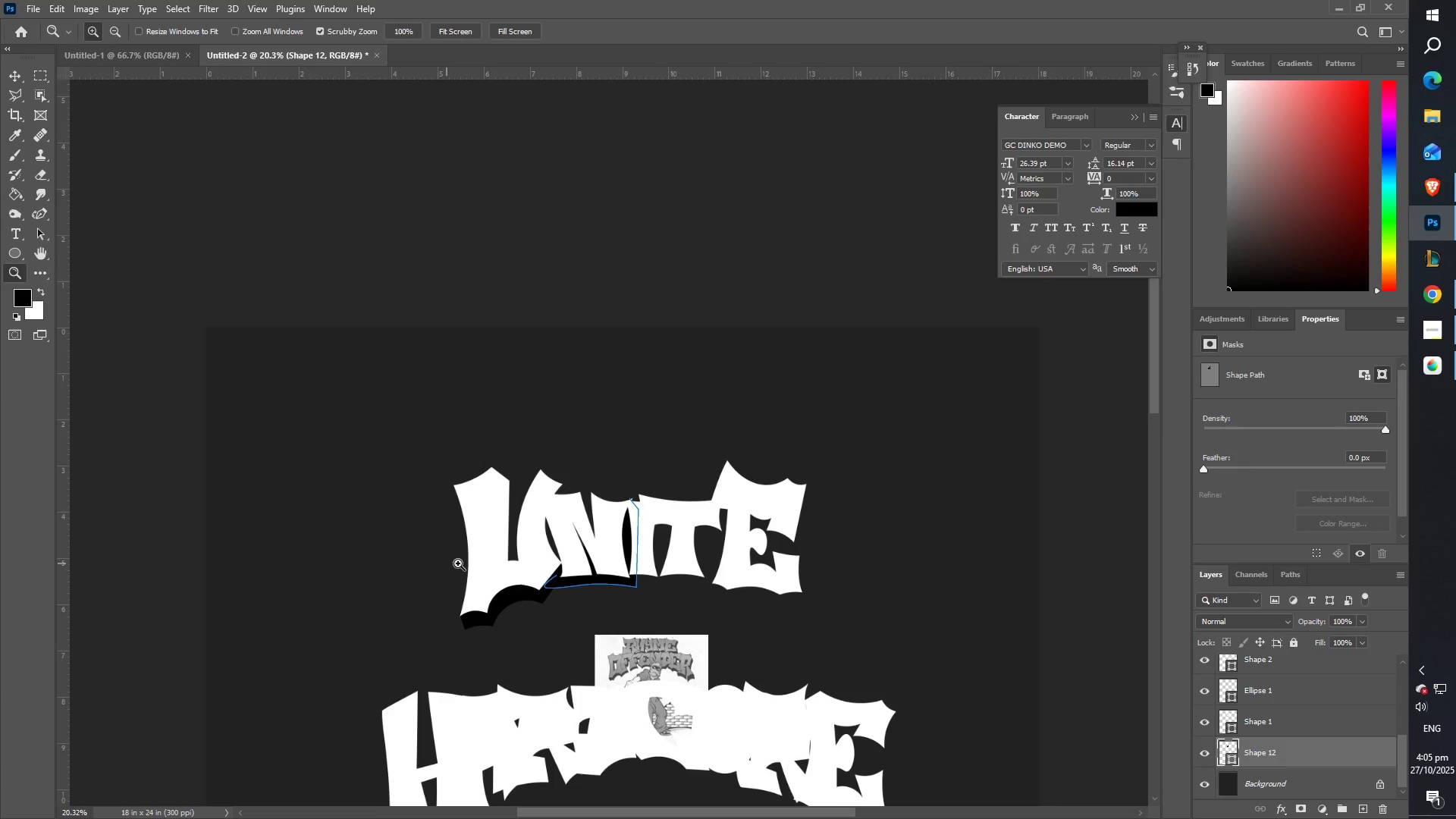 
hold_key(key=Space, duration=0.47)
 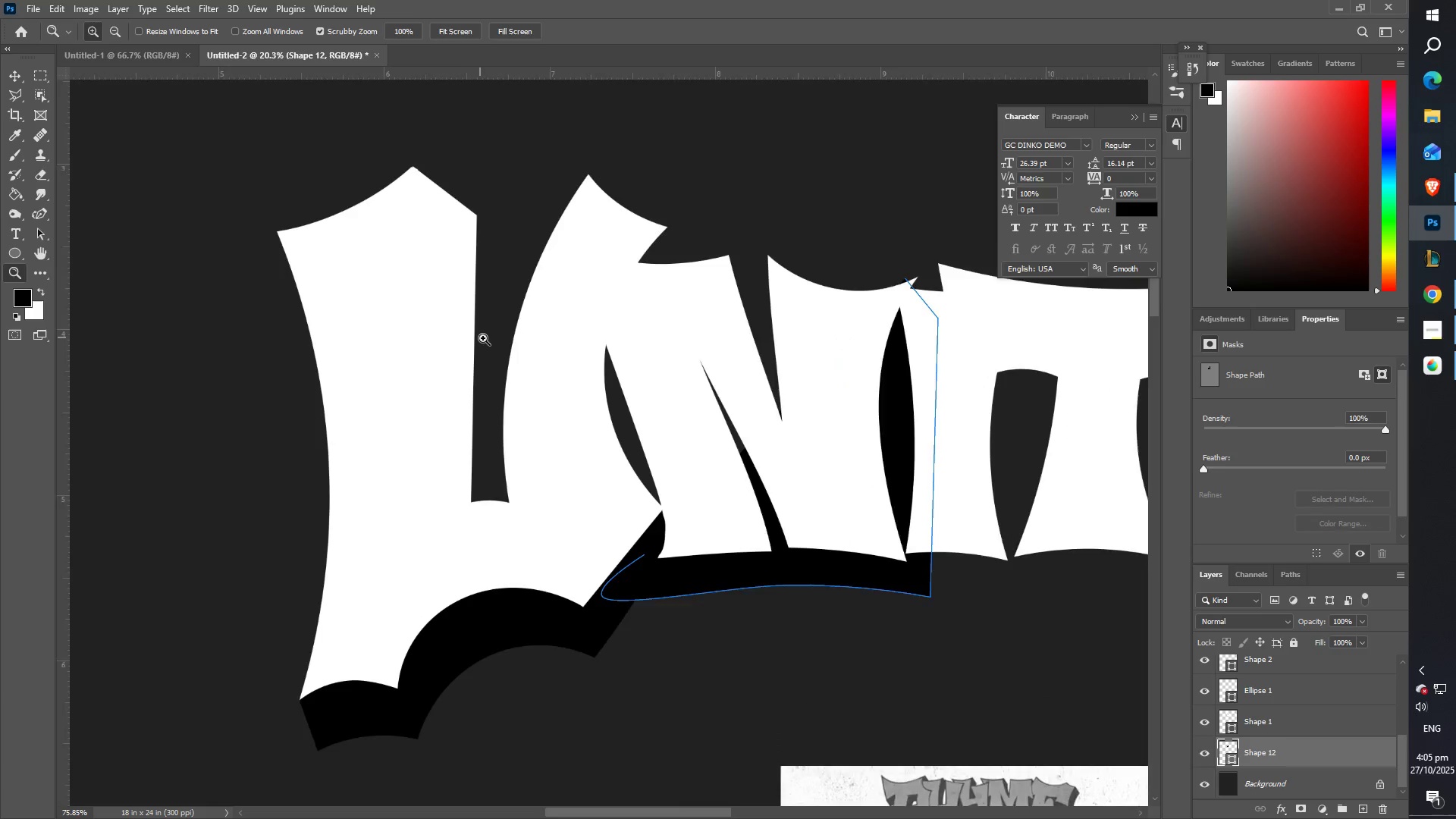 
left_click_drag(start_coordinate=[512, 582], to_coordinate=[422, 413])
 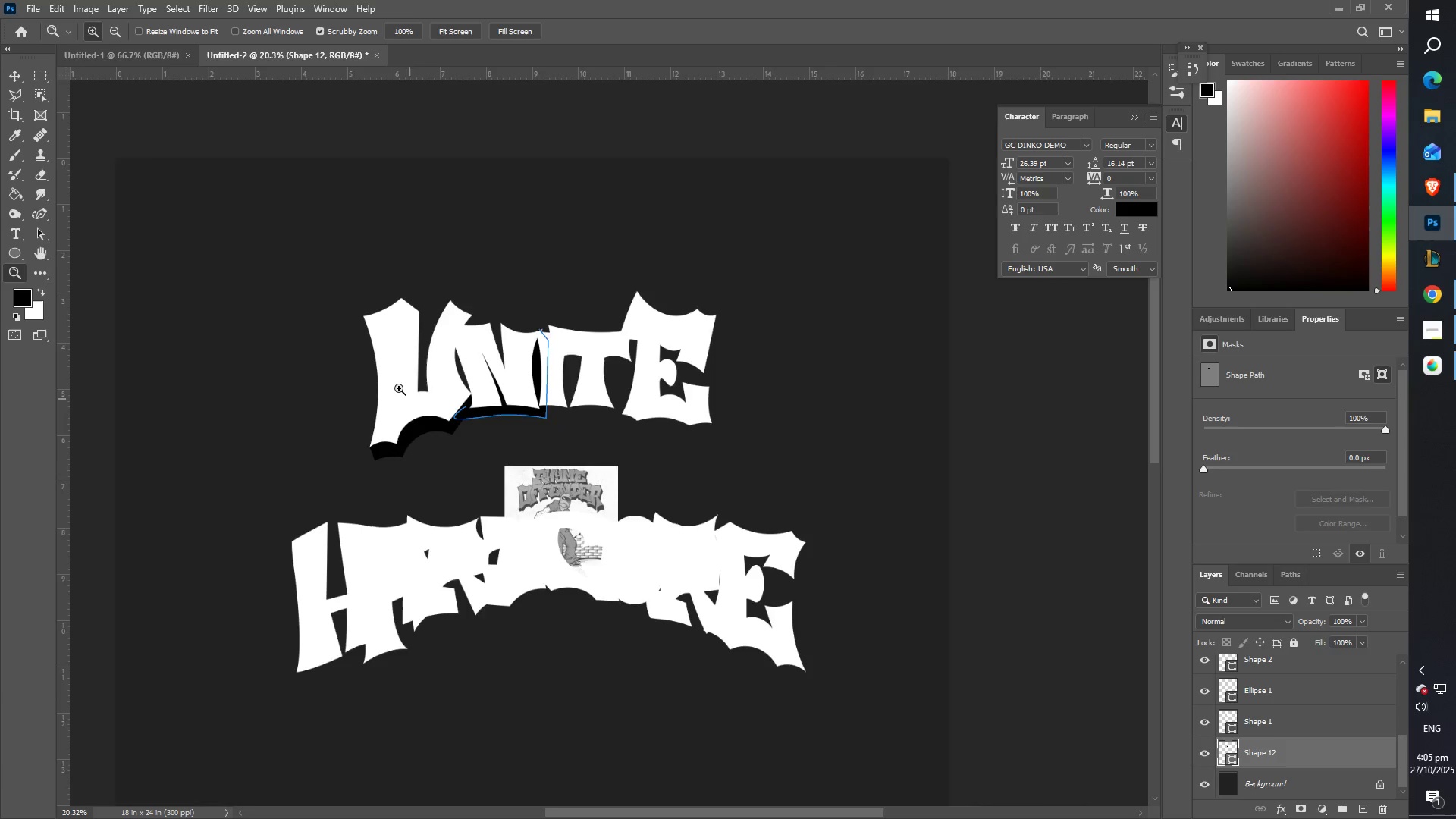 
left_click_drag(start_coordinate=[397, 349], to_coordinate=[483, 338])
 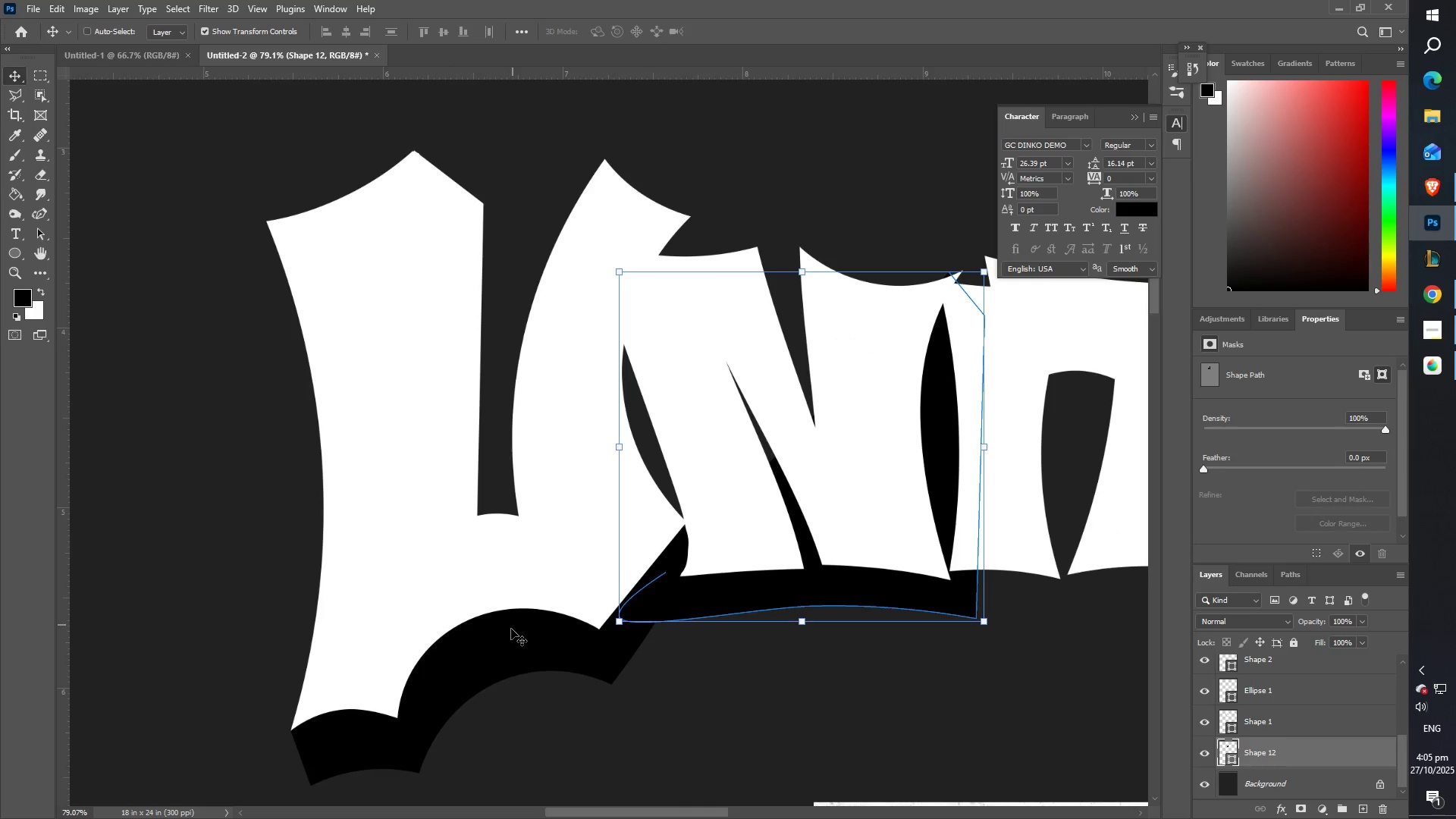 
left_click([535, 629])
 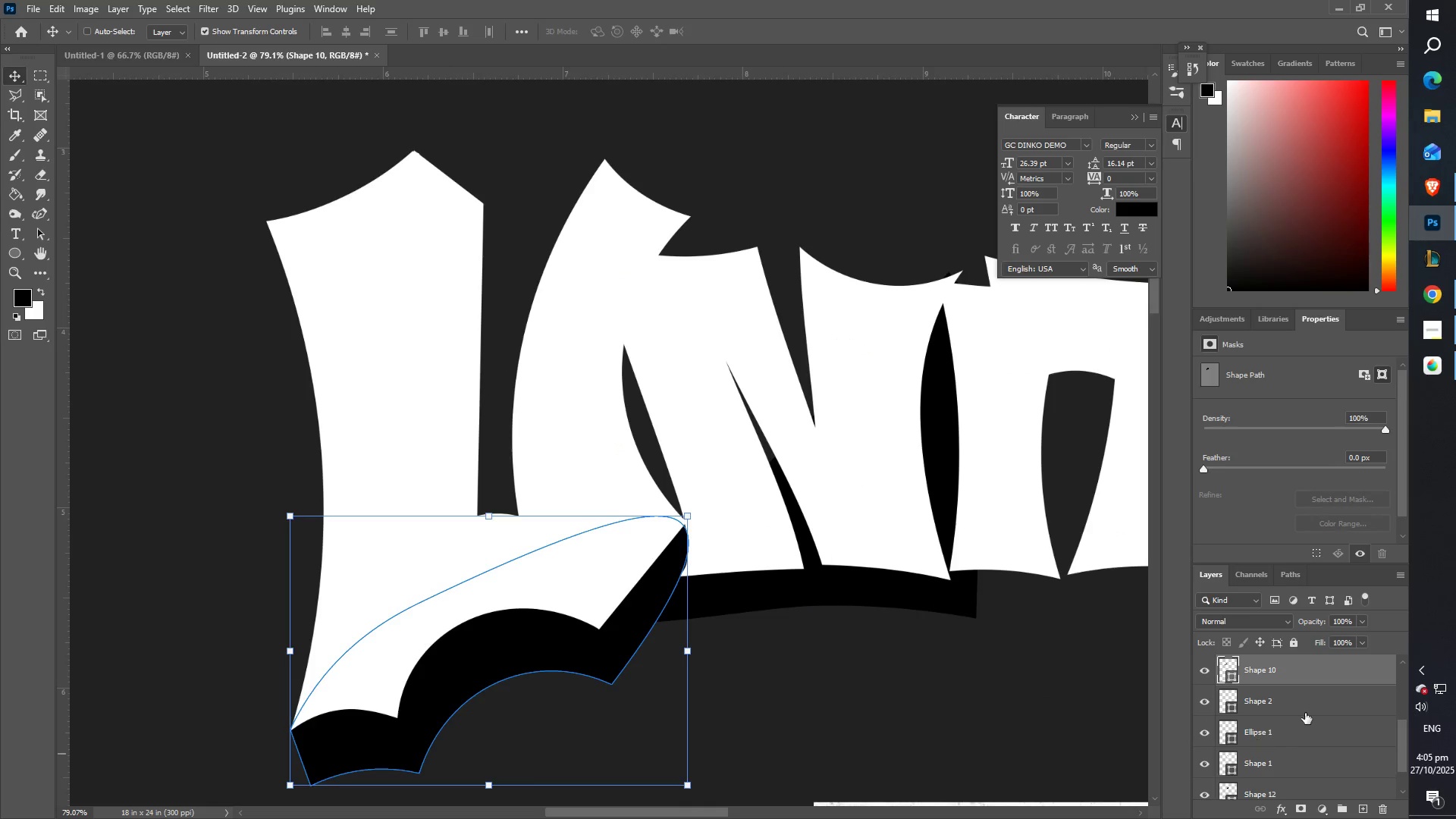 
scroll: coordinate [1296, 709], scroll_direction: up, amount: 2.0
 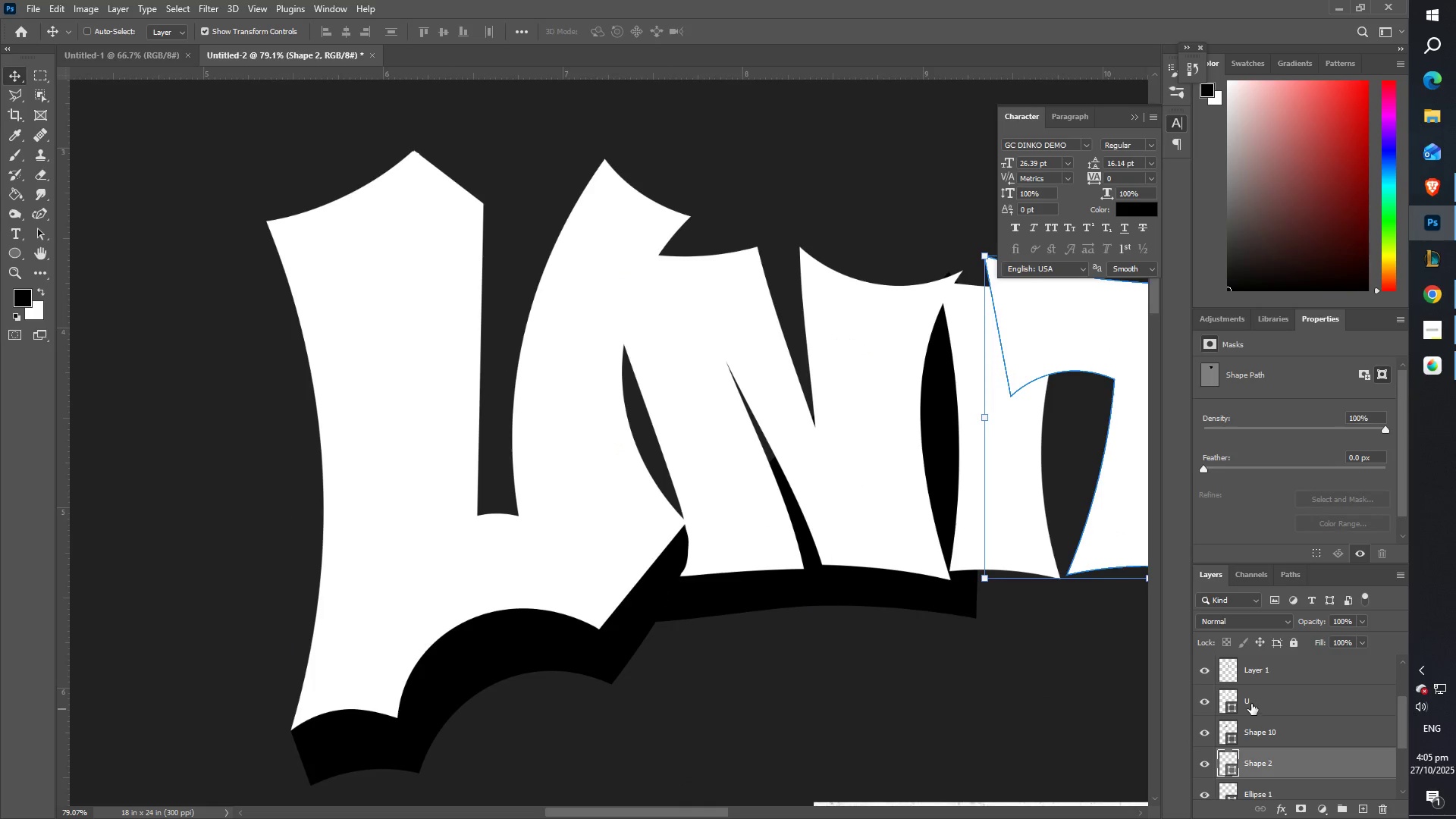 
left_click([1251, 703])
 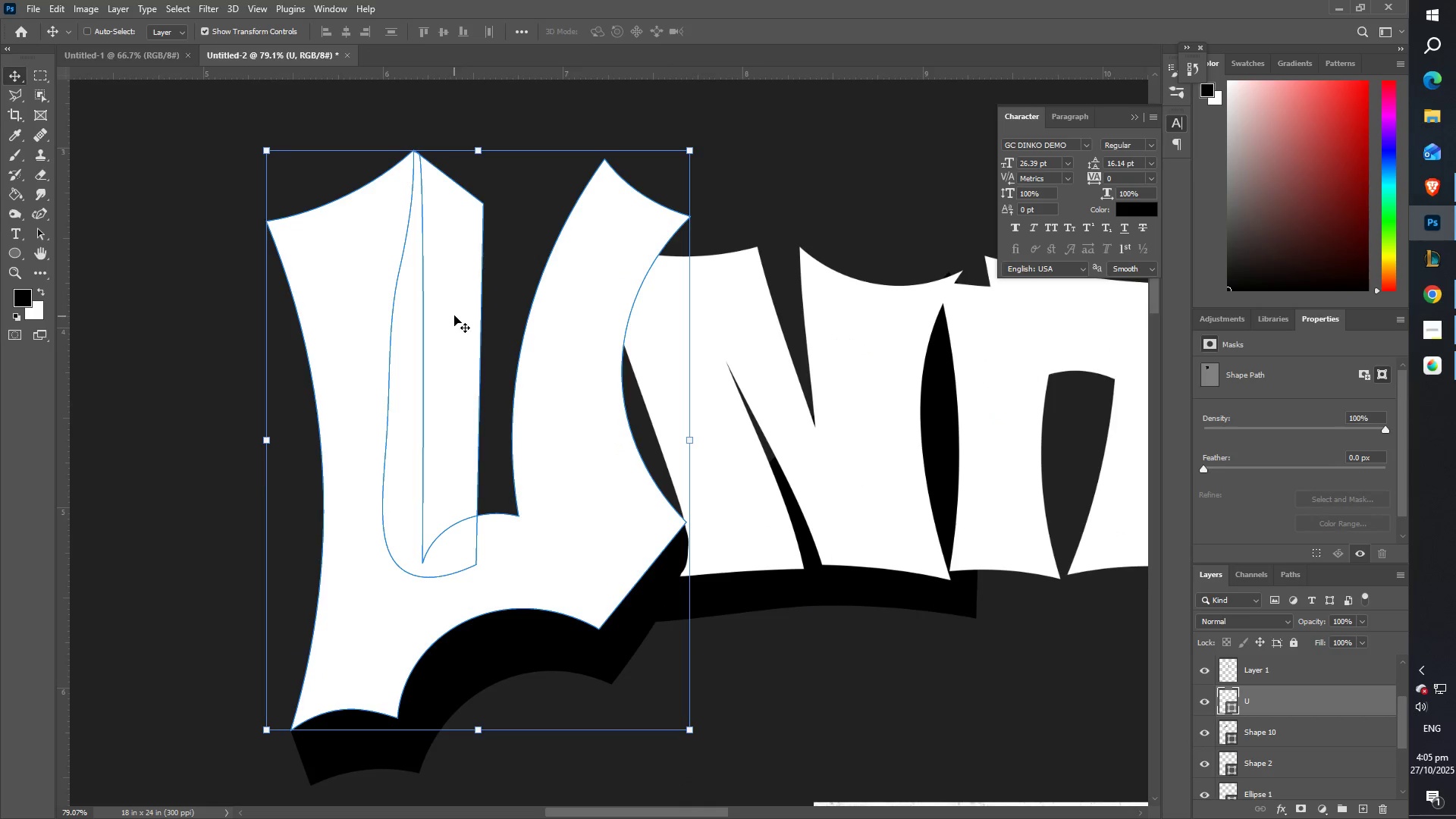 
right_click([403, 403])
 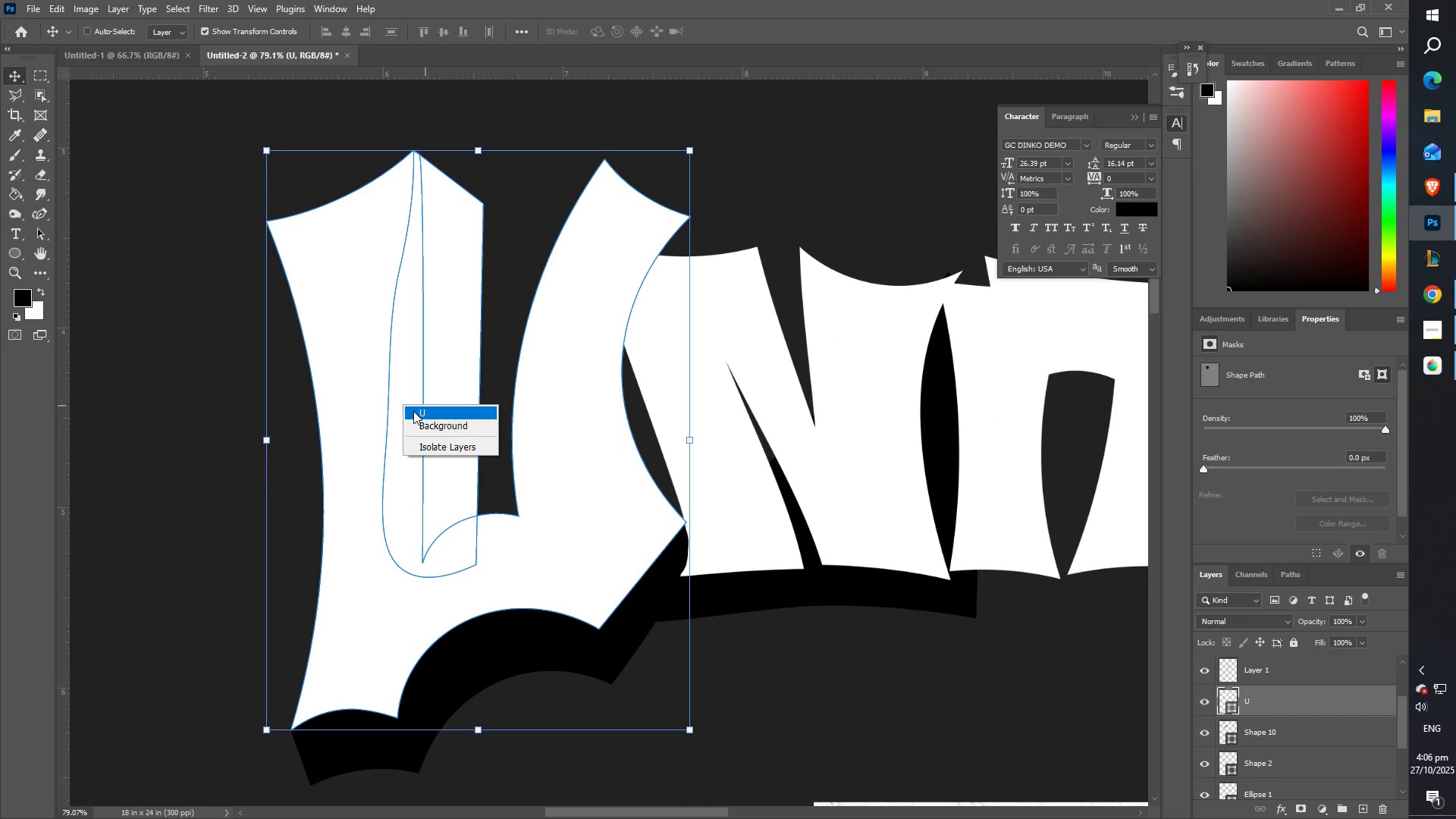 
left_click([413, 410])
 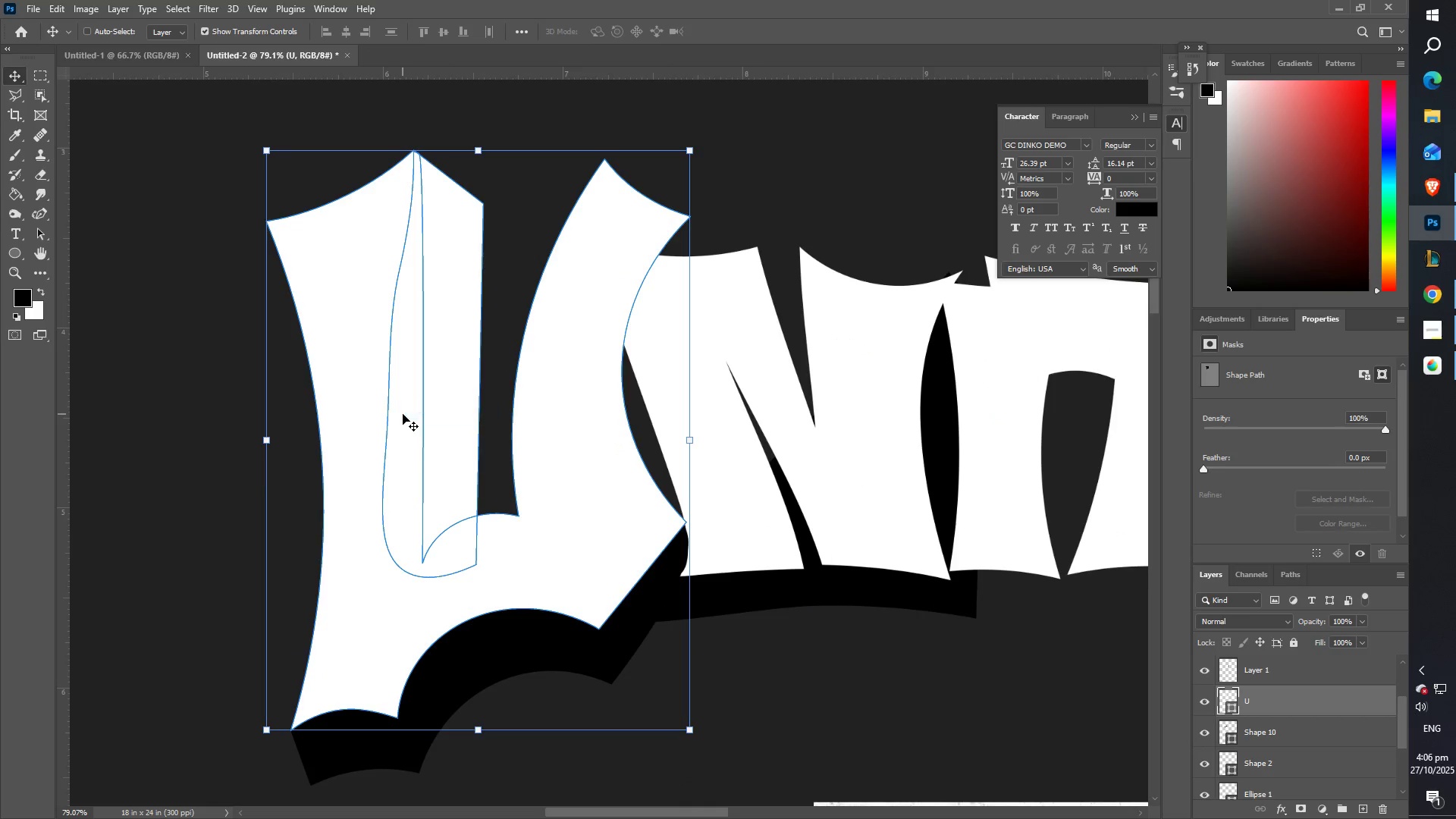 
left_click_drag(start_coordinate=[403, 414], to_coordinate=[419, 416])
 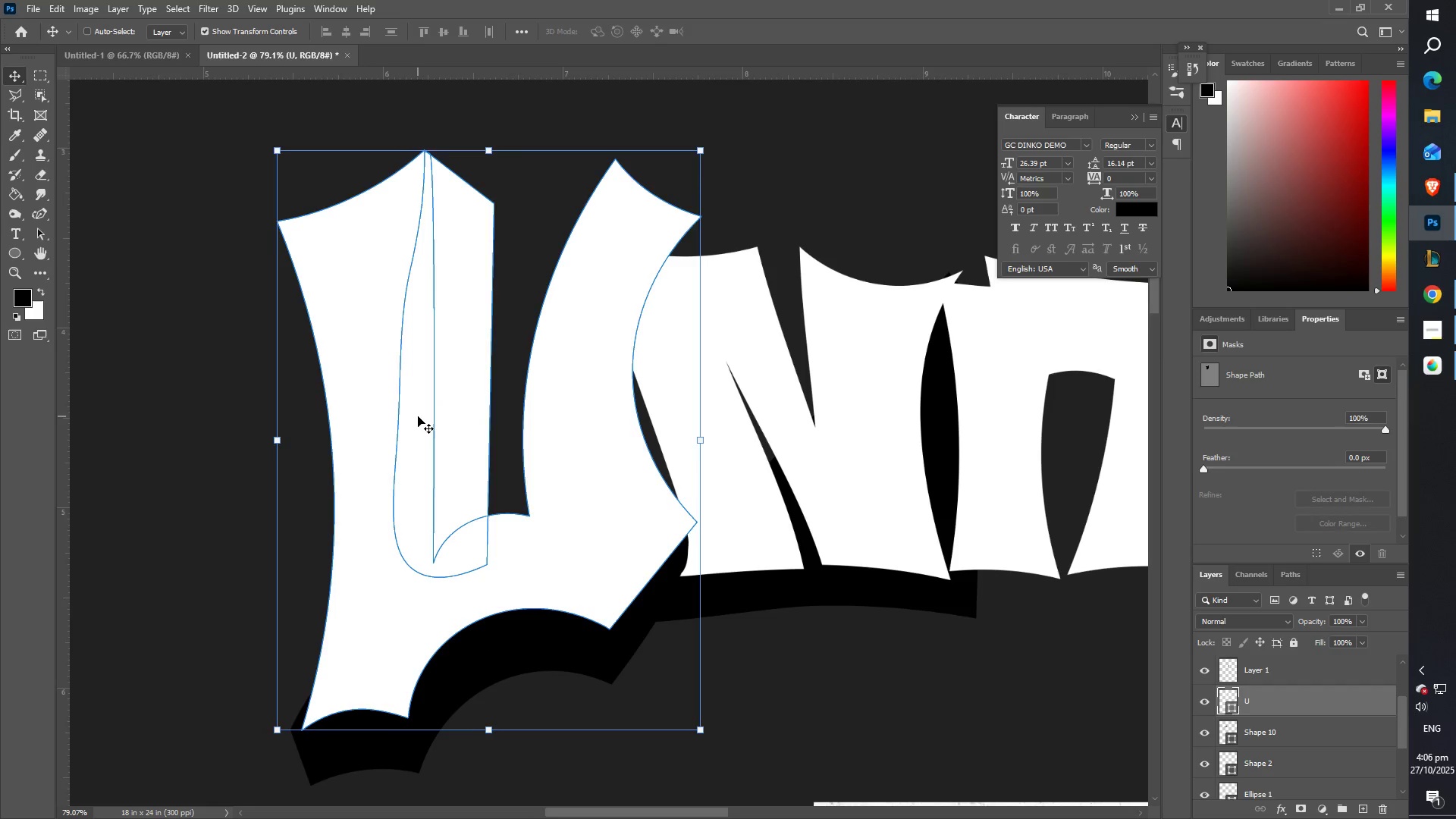 
key(Control+ControlLeft)
 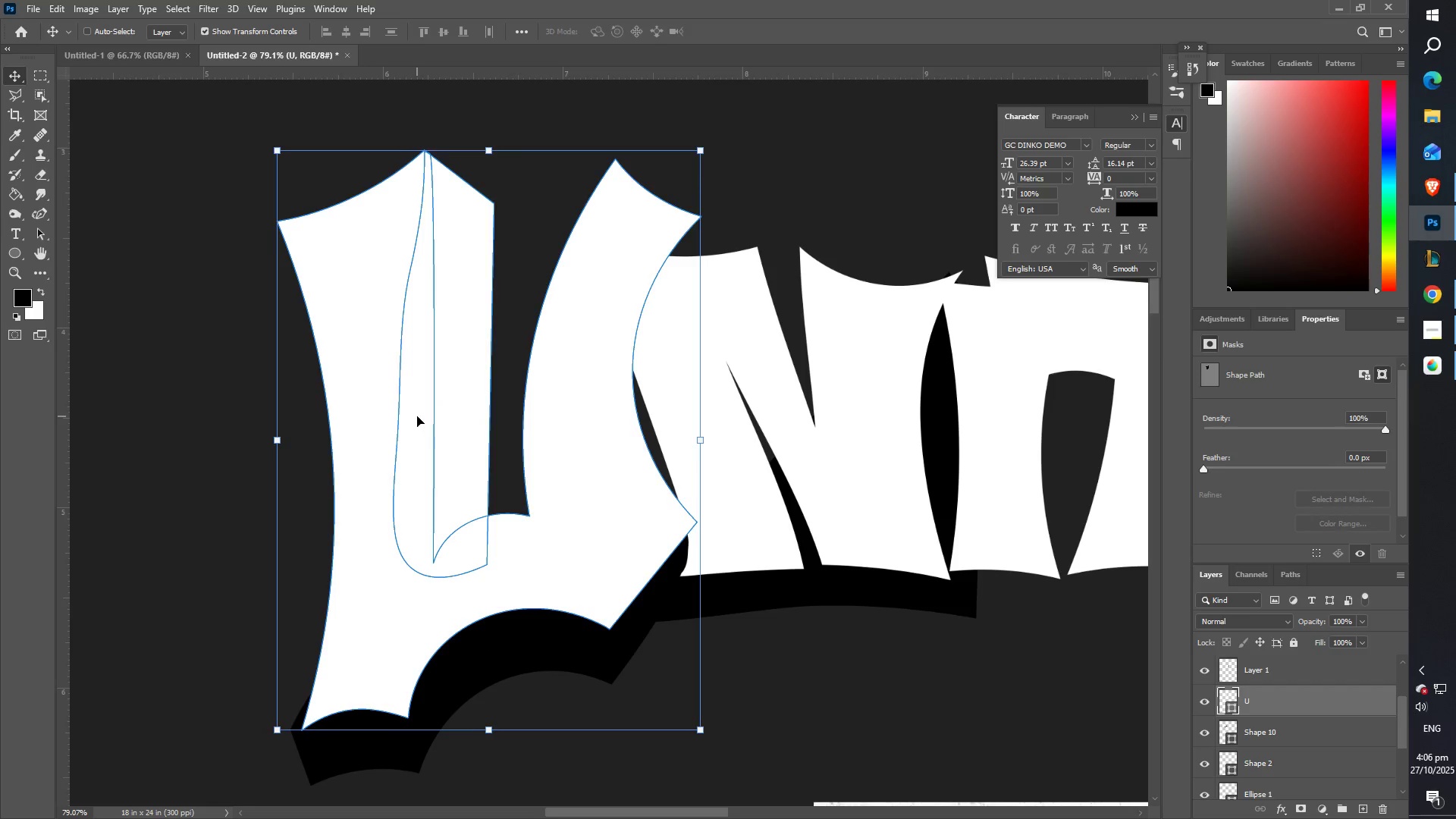 
key(Control+Z)
 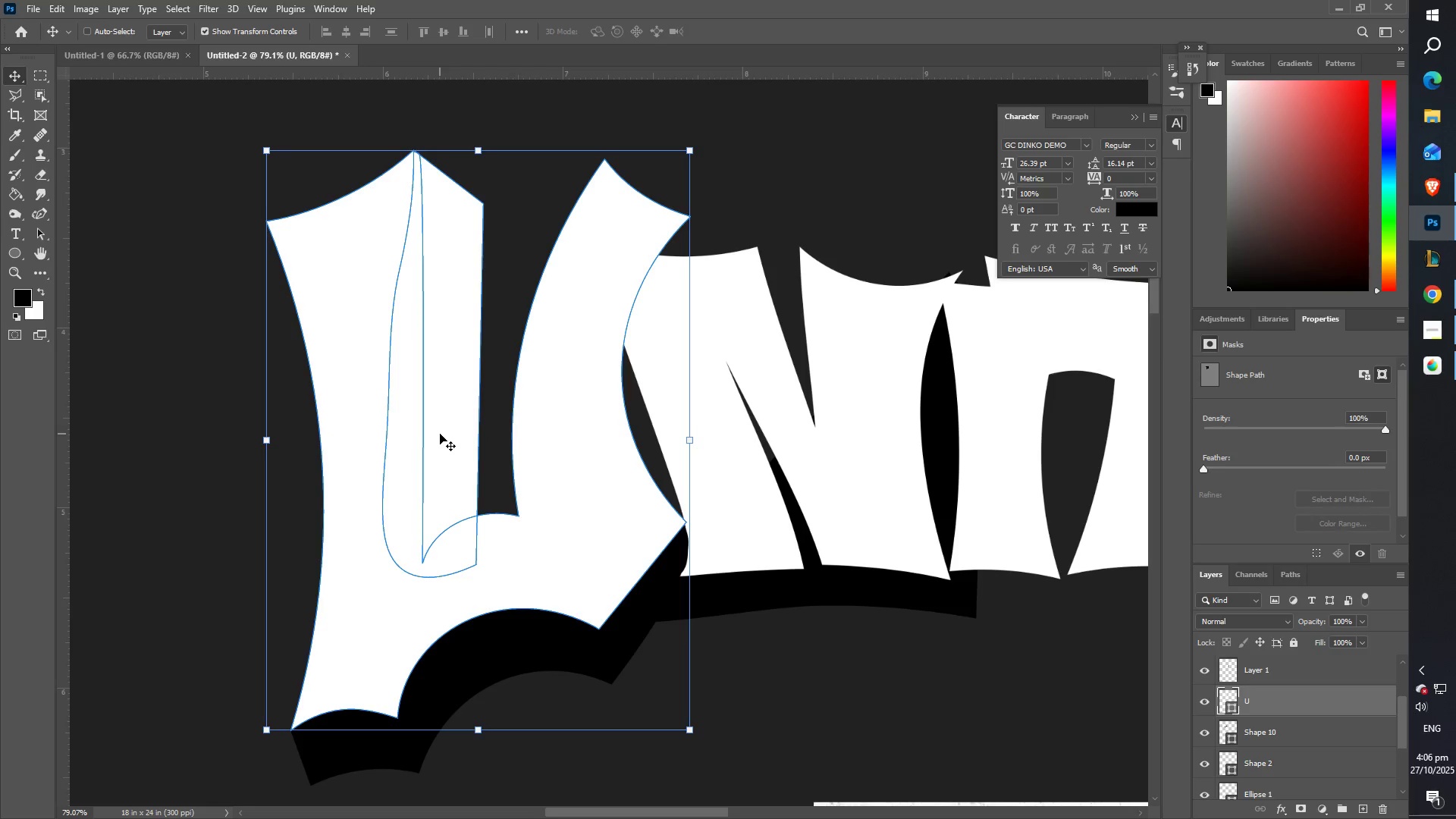 
left_click_drag(start_coordinate=[438, 435], to_coordinate=[361, 427])
 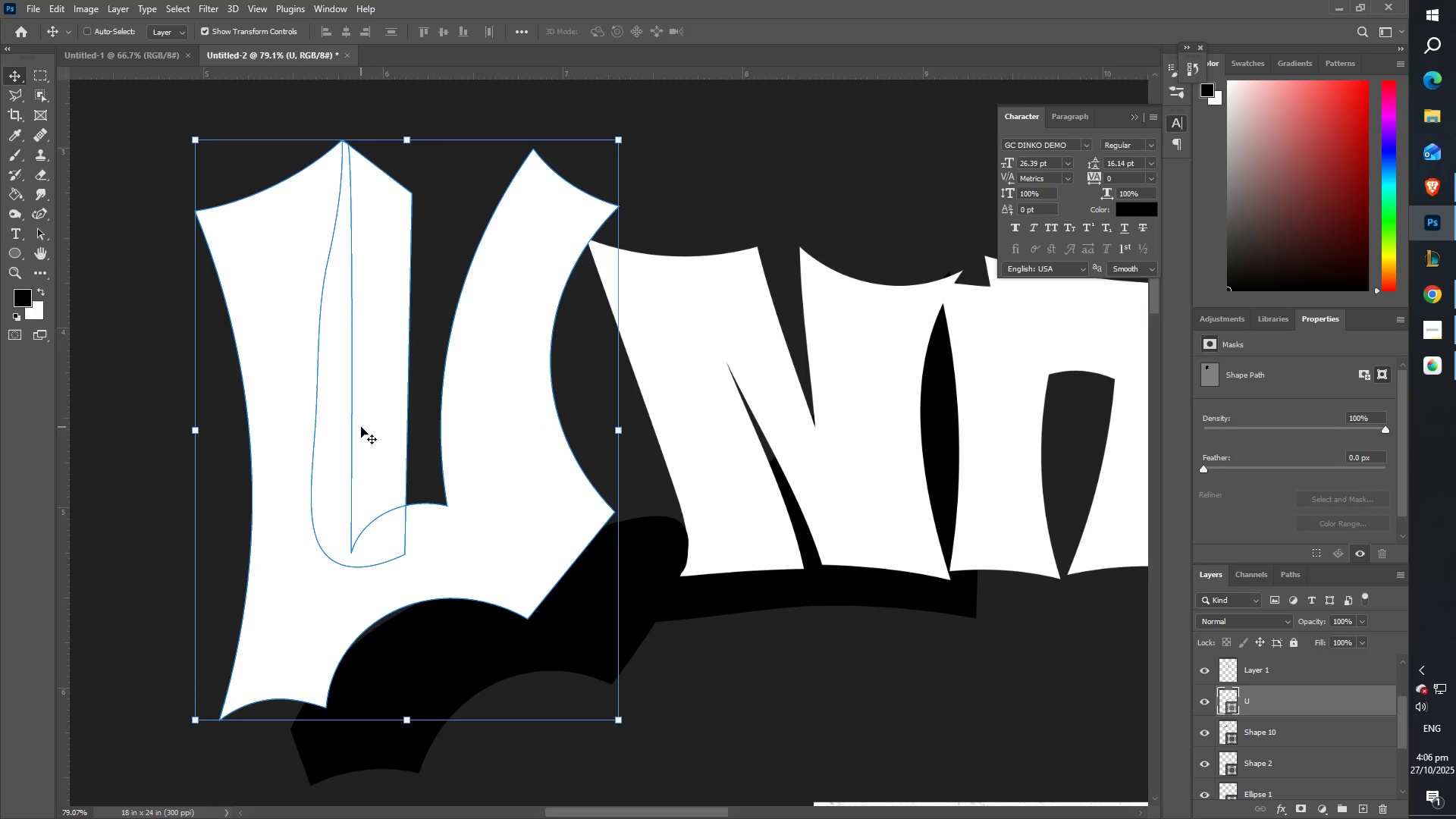 
key(Control+ControlLeft)
 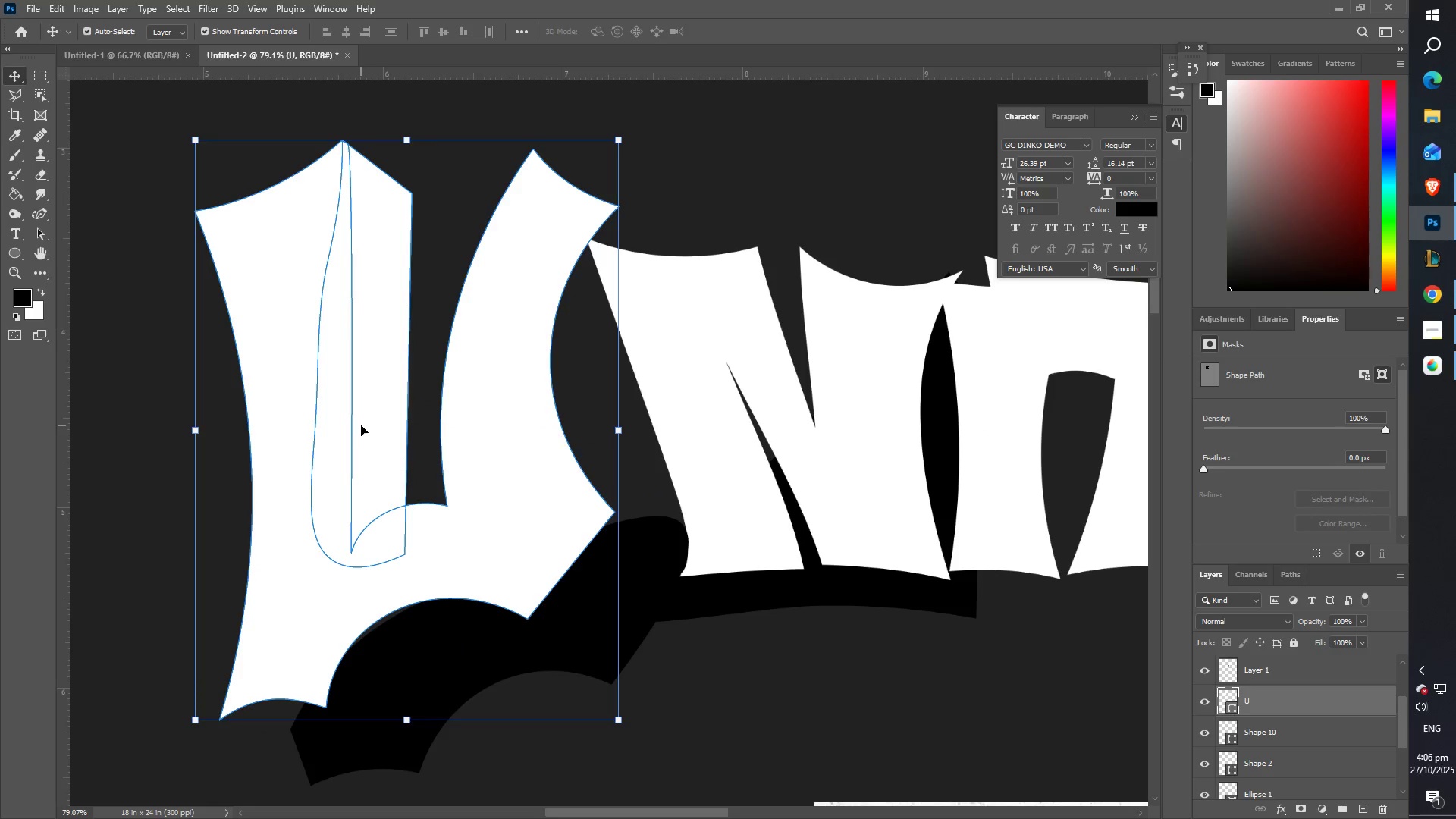 
key(Control+Z)
 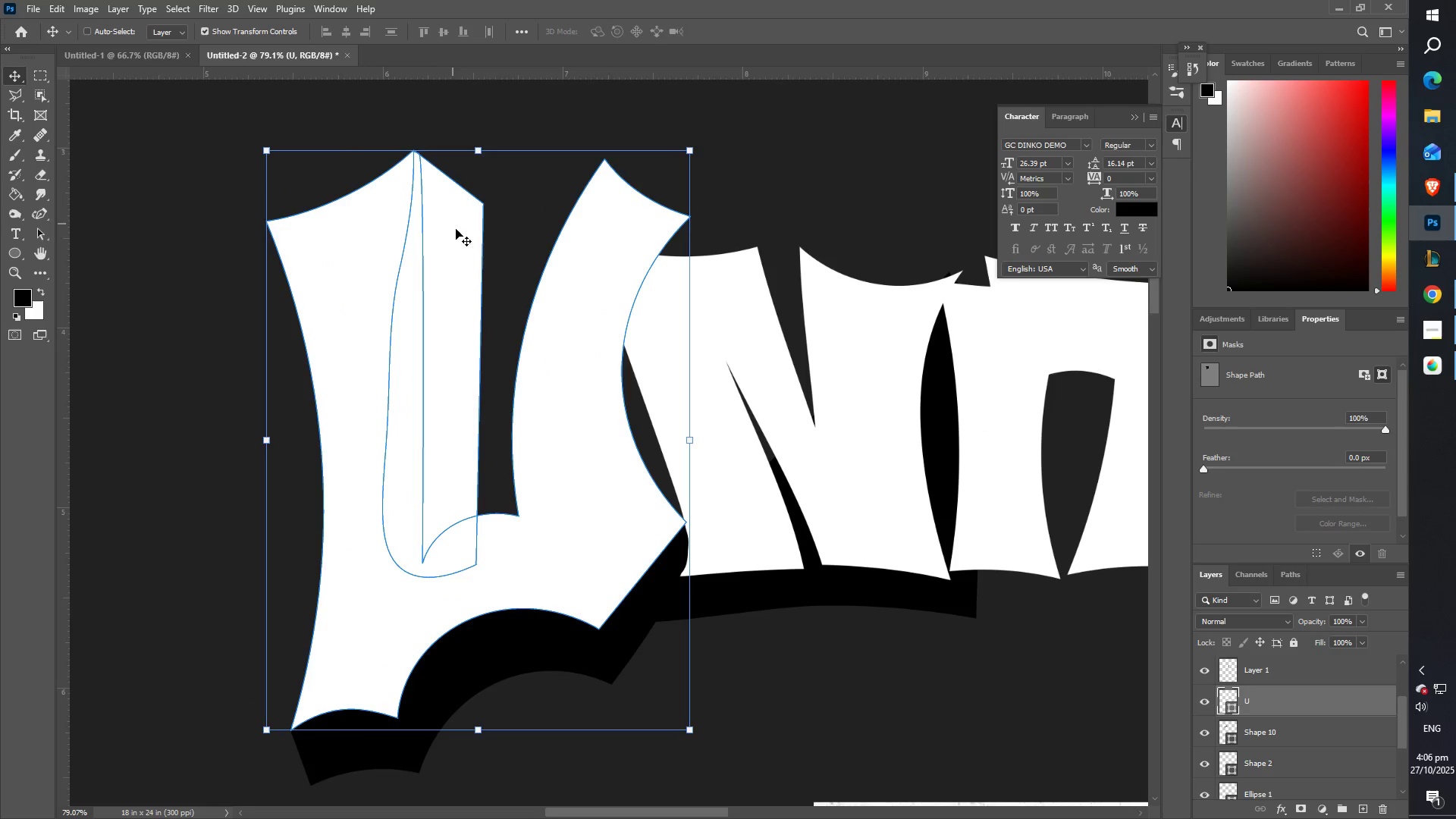 
right_click([444, 299])
 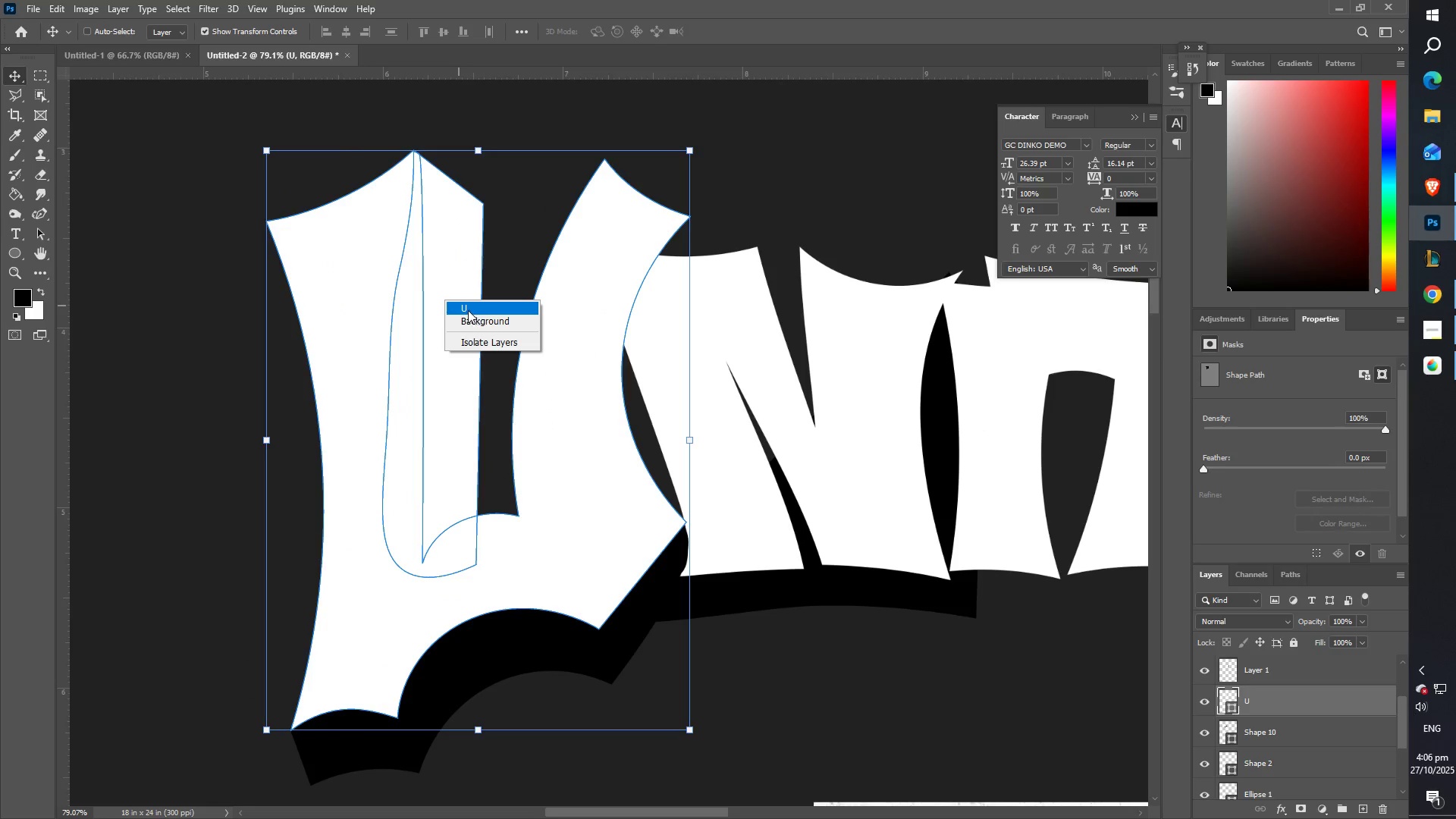 
left_click([467, 309])
 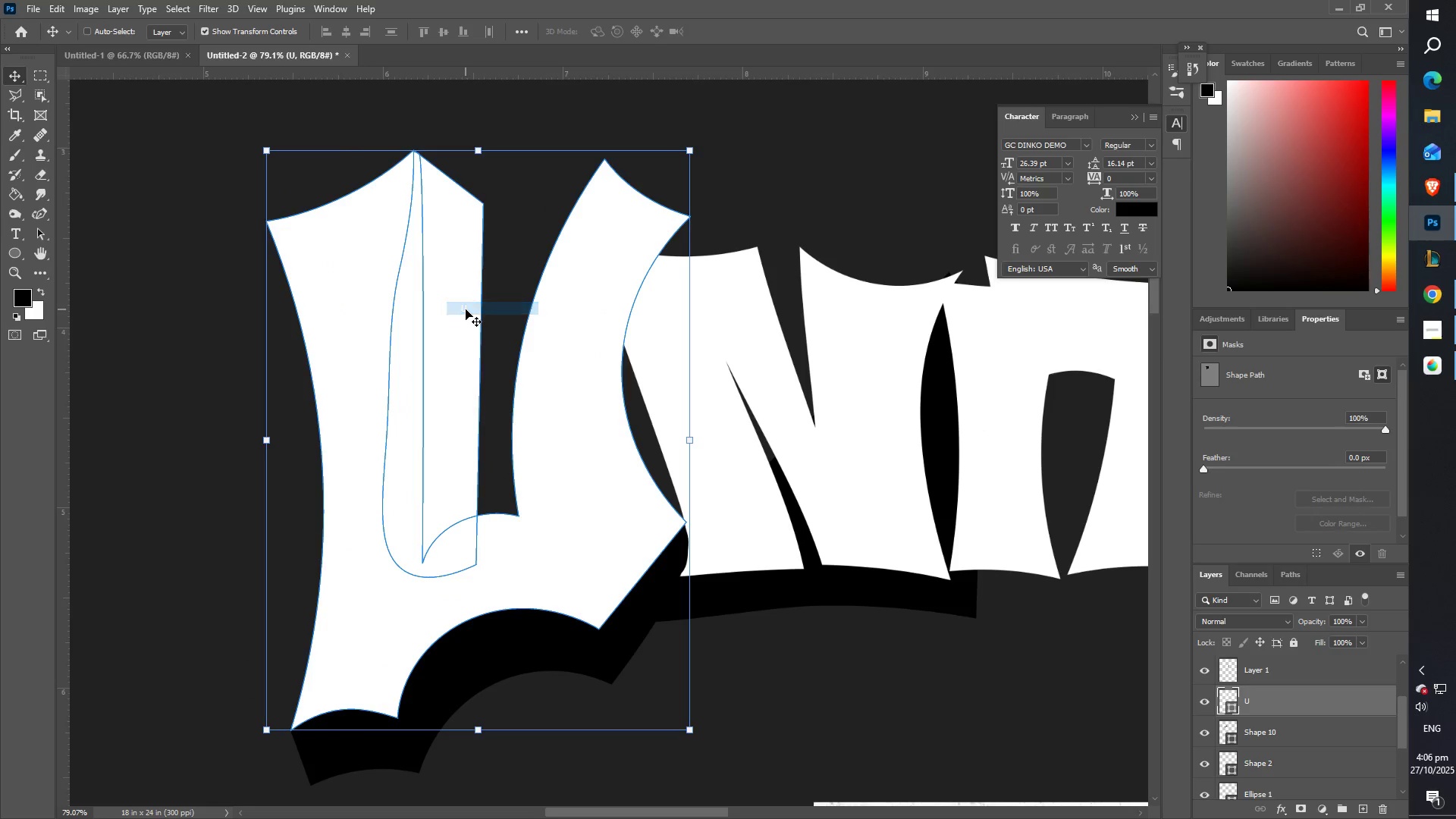 
key(Control+Z)
 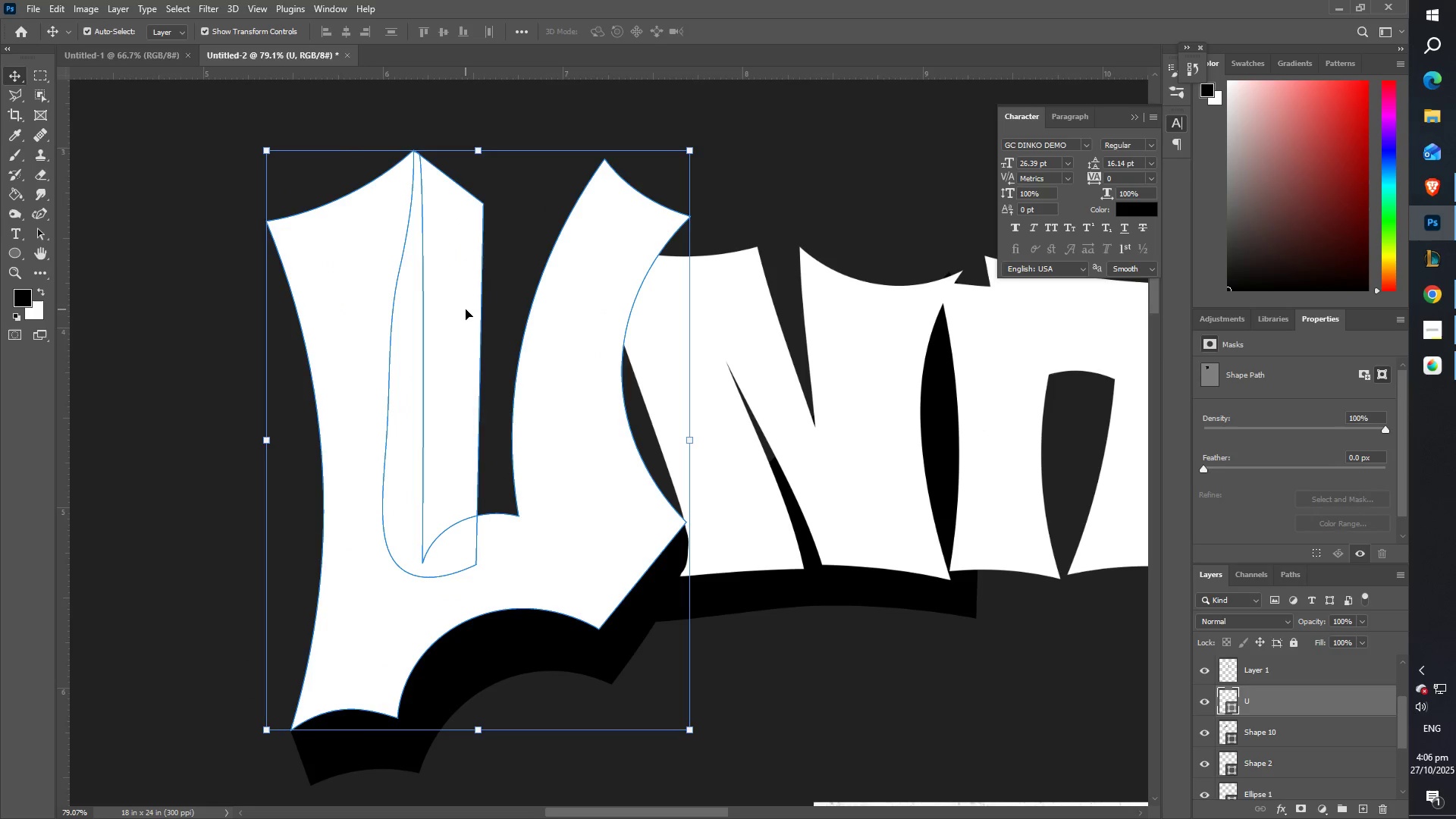 
key(Control+Z)
 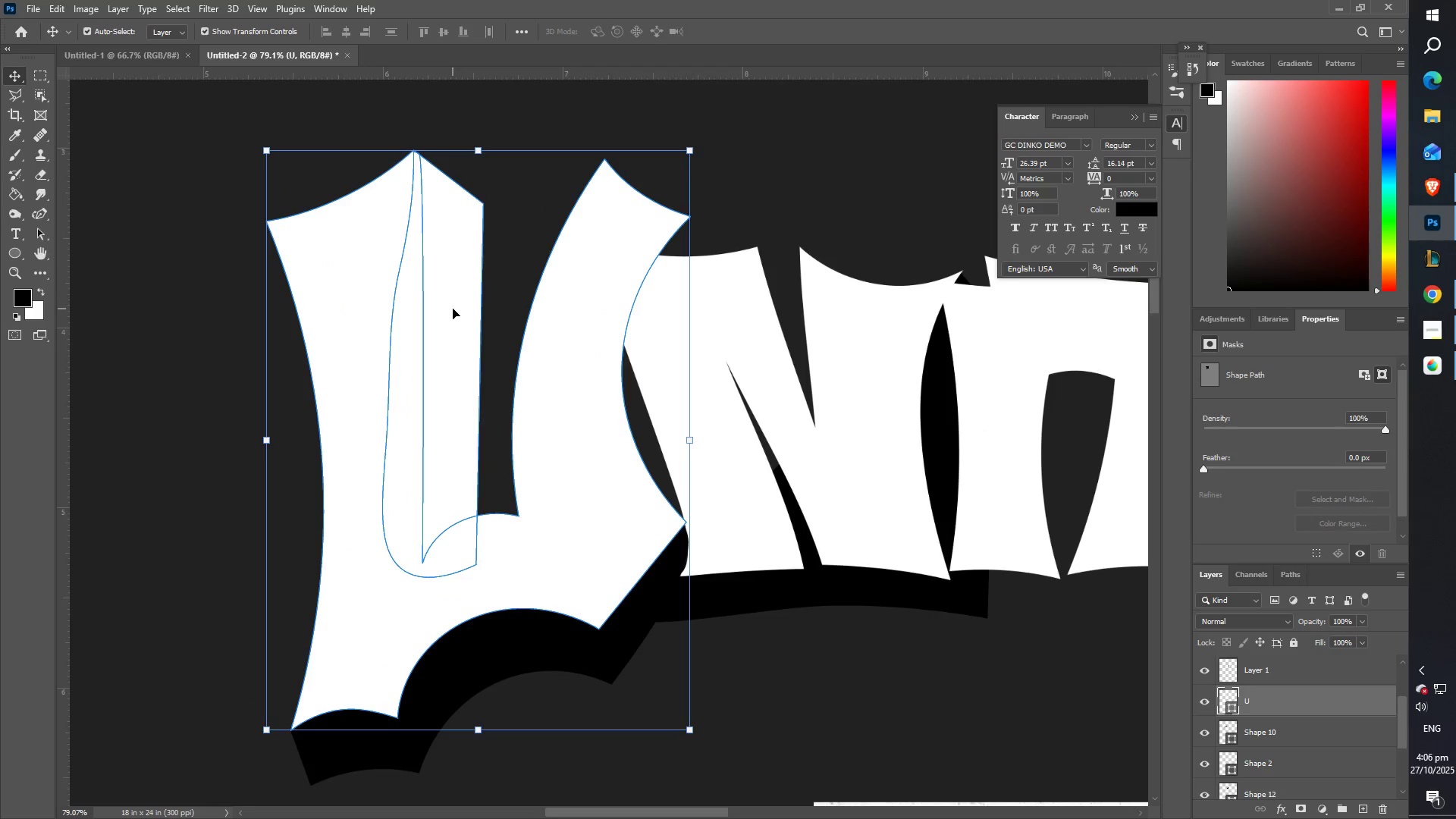 
key(Control+Z)
 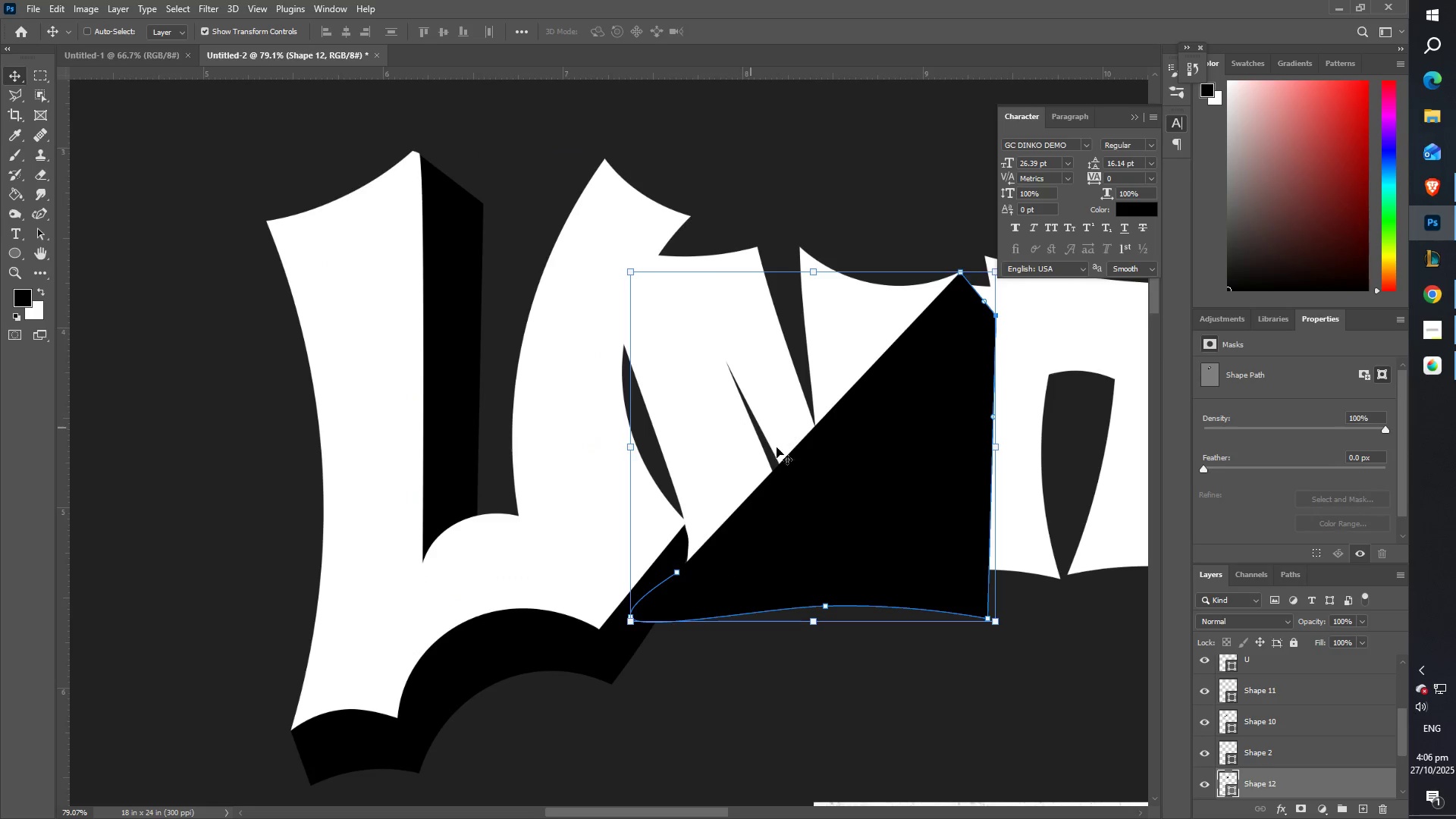 
scroll: coordinate [1303, 760], scroll_direction: down, amount: 2.0
 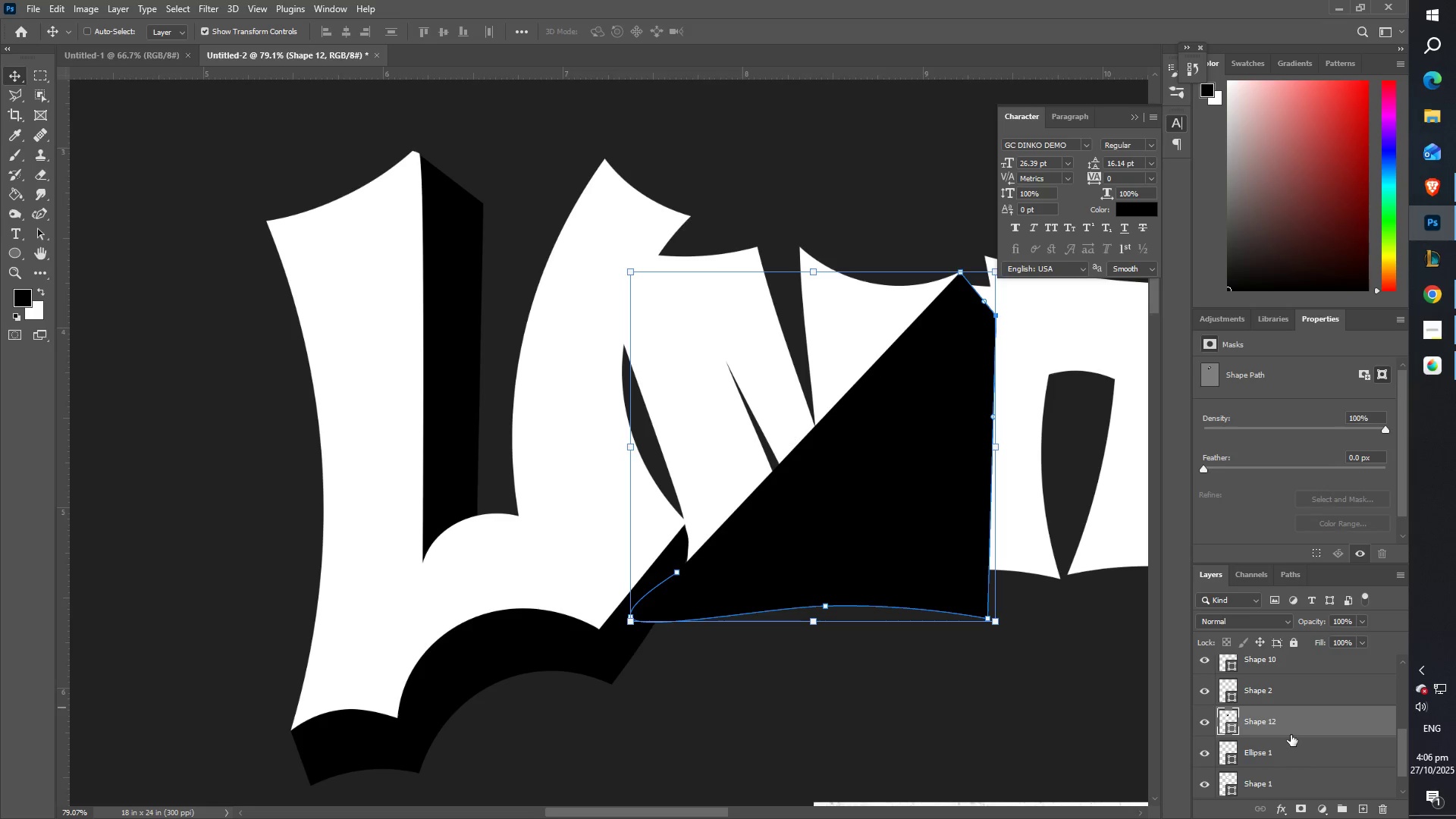 
left_click_drag(start_coordinate=[1290, 730], to_coordinate=[1294, 792])
 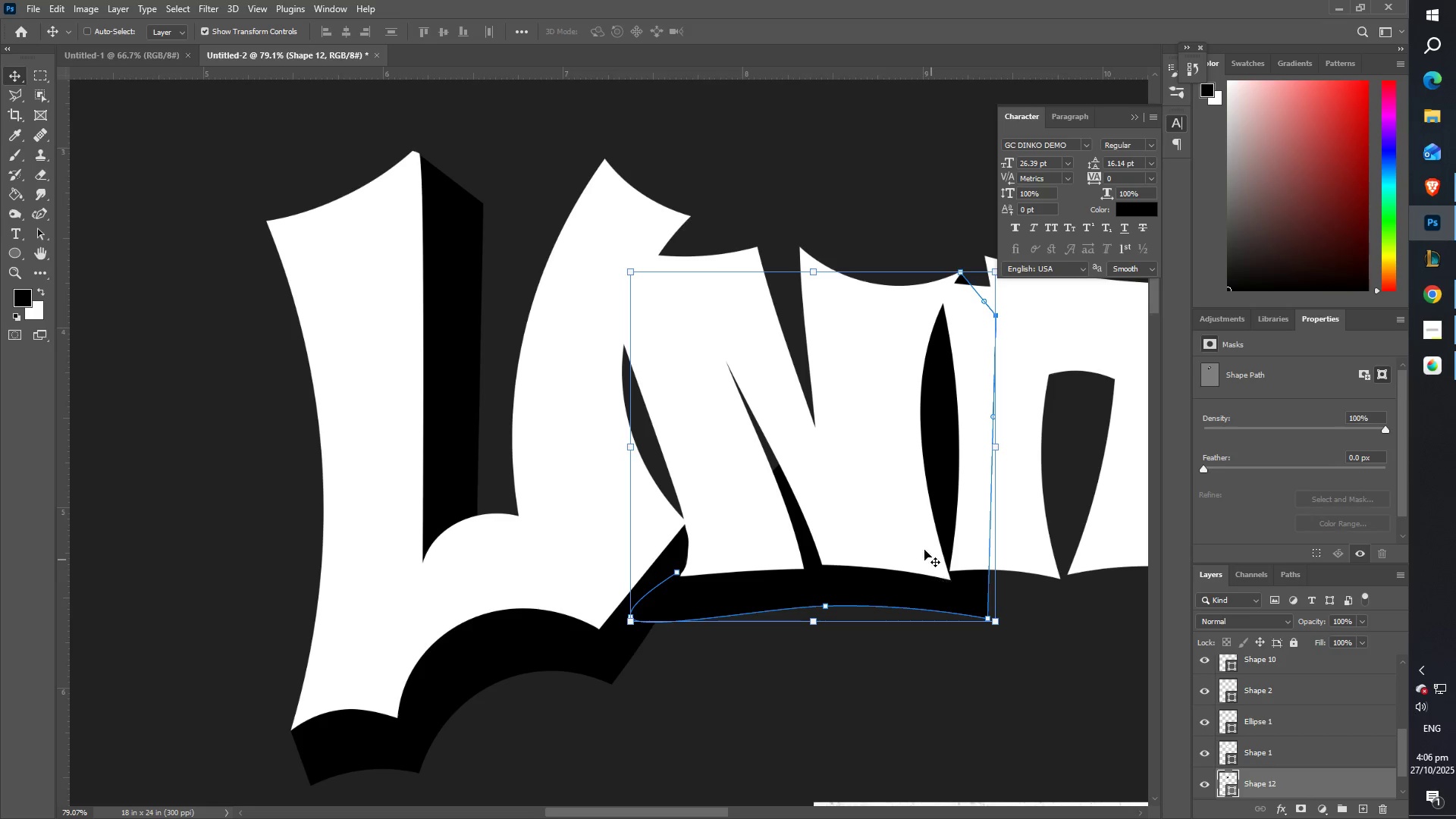 
hold_key(key=Space, duration=1.5)
 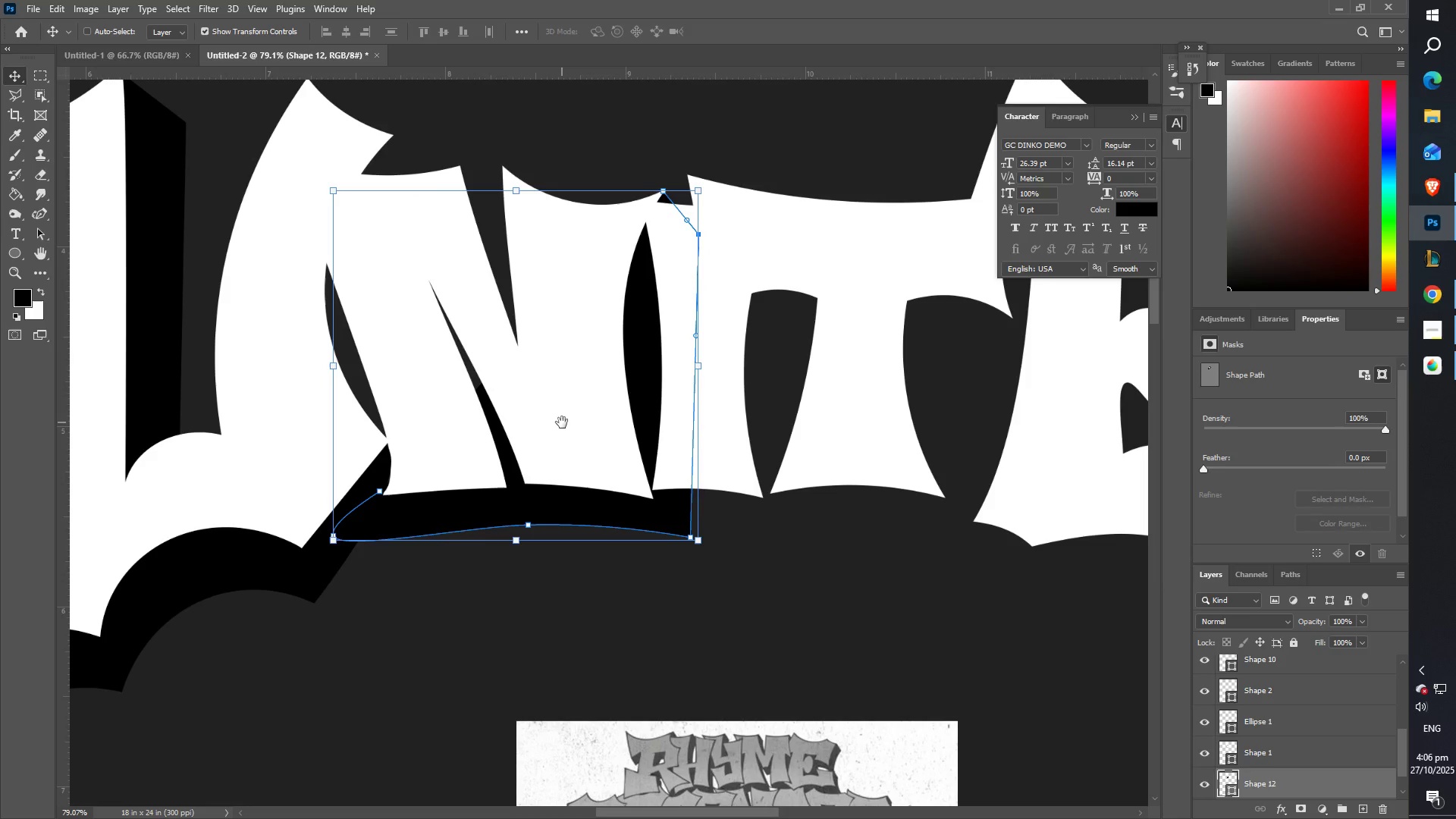 
left_click_drag(start_coordinate=[859, 504], to_coordinate=[562, 422])
 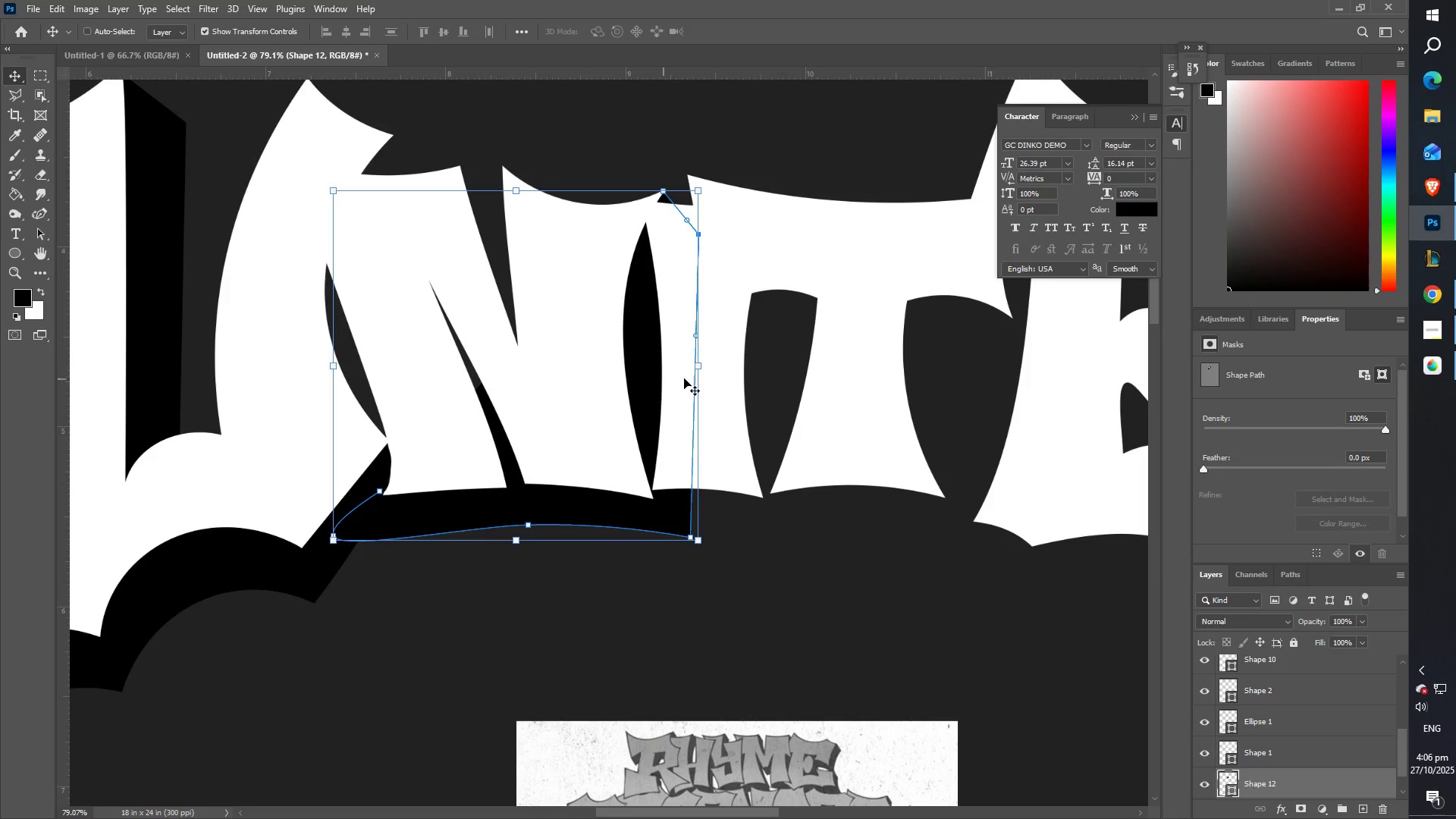 
hold_key(key=Space, duration=1.52)
 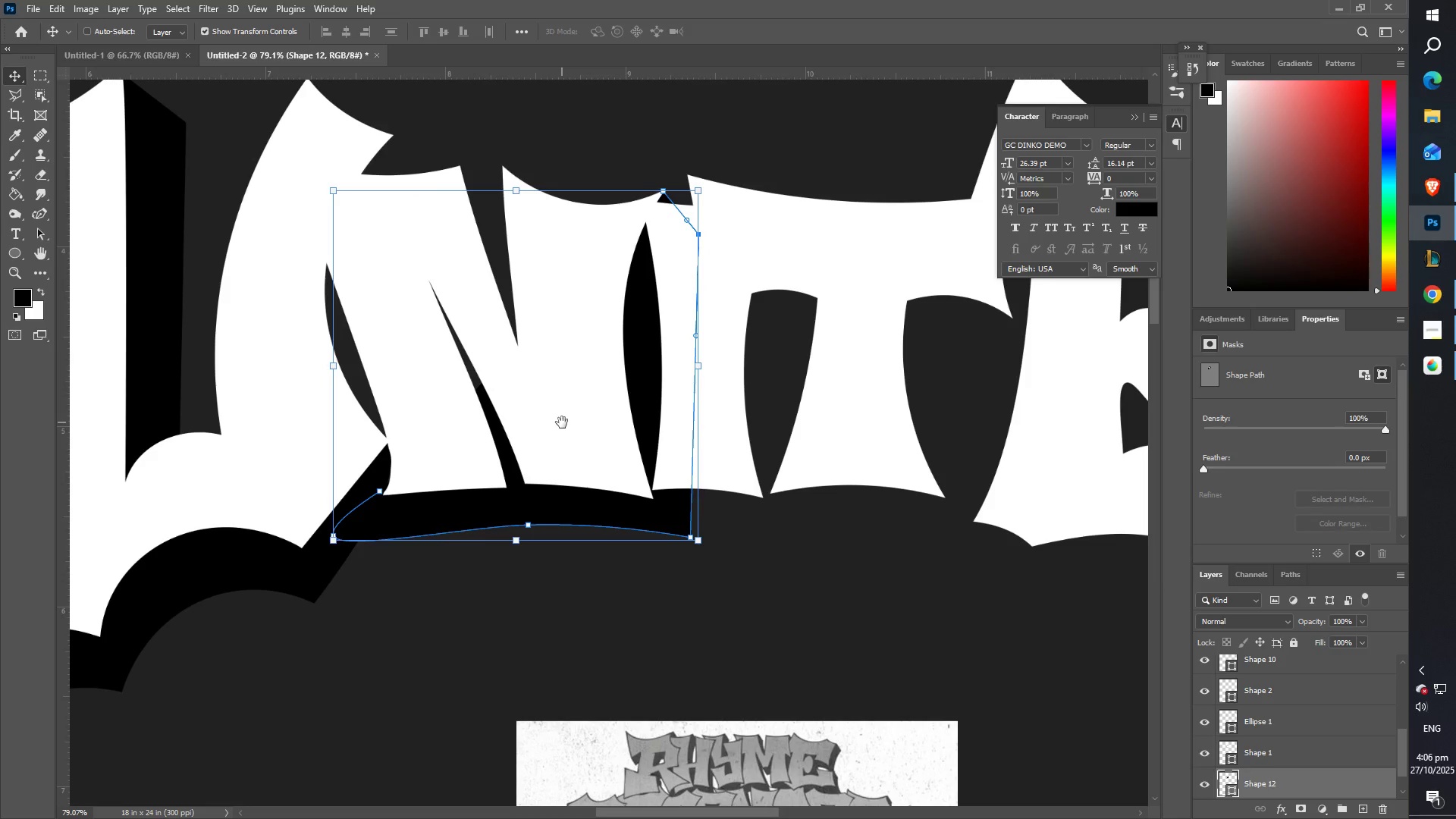 
hold_key(key=Space, duration=1.16)
 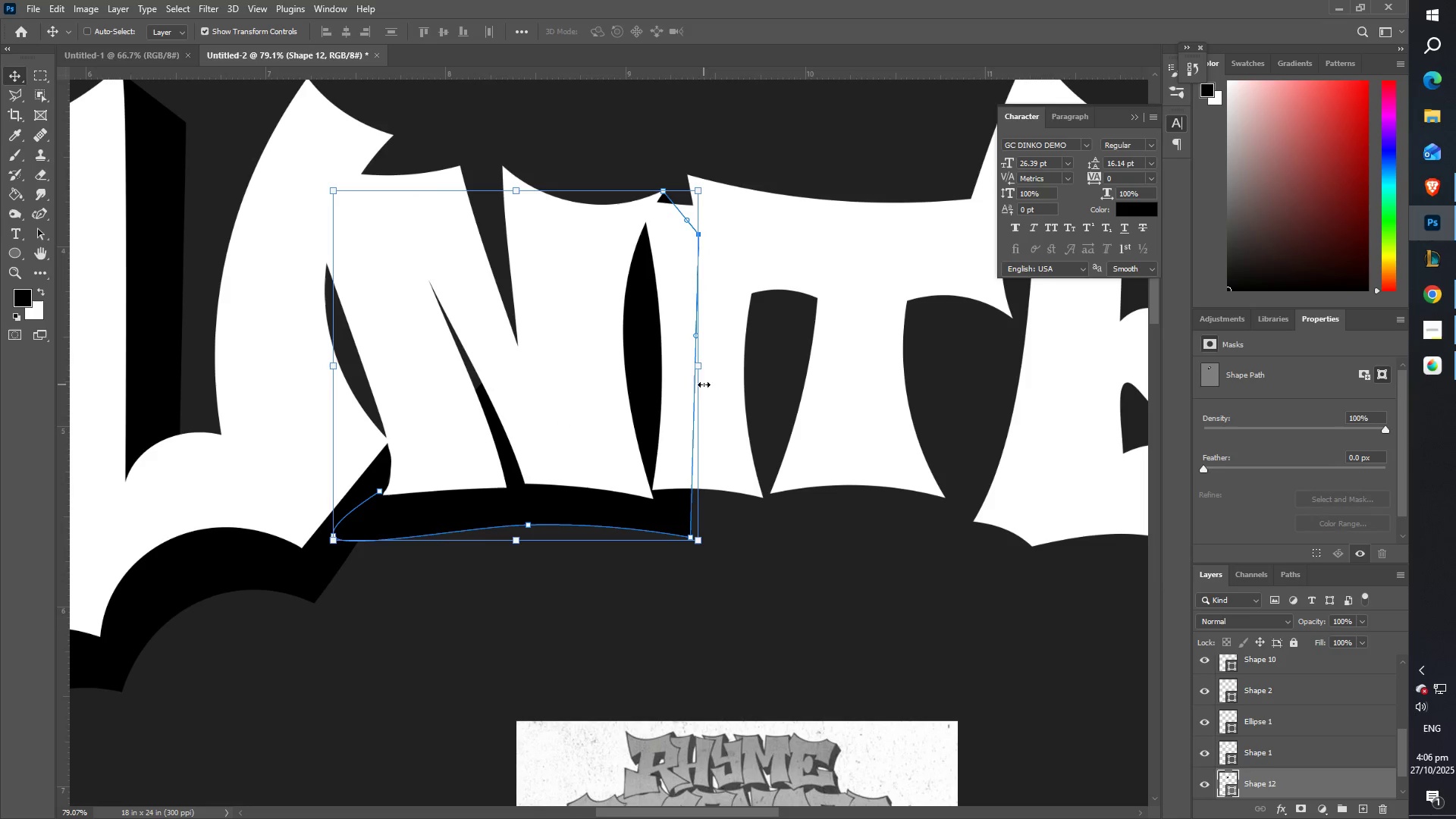 
hold_key(key=ShiftLeft, duration=1.54)
left_click_drag(start_coordinate=[698, 369], to_coordinate=[673, 375])
 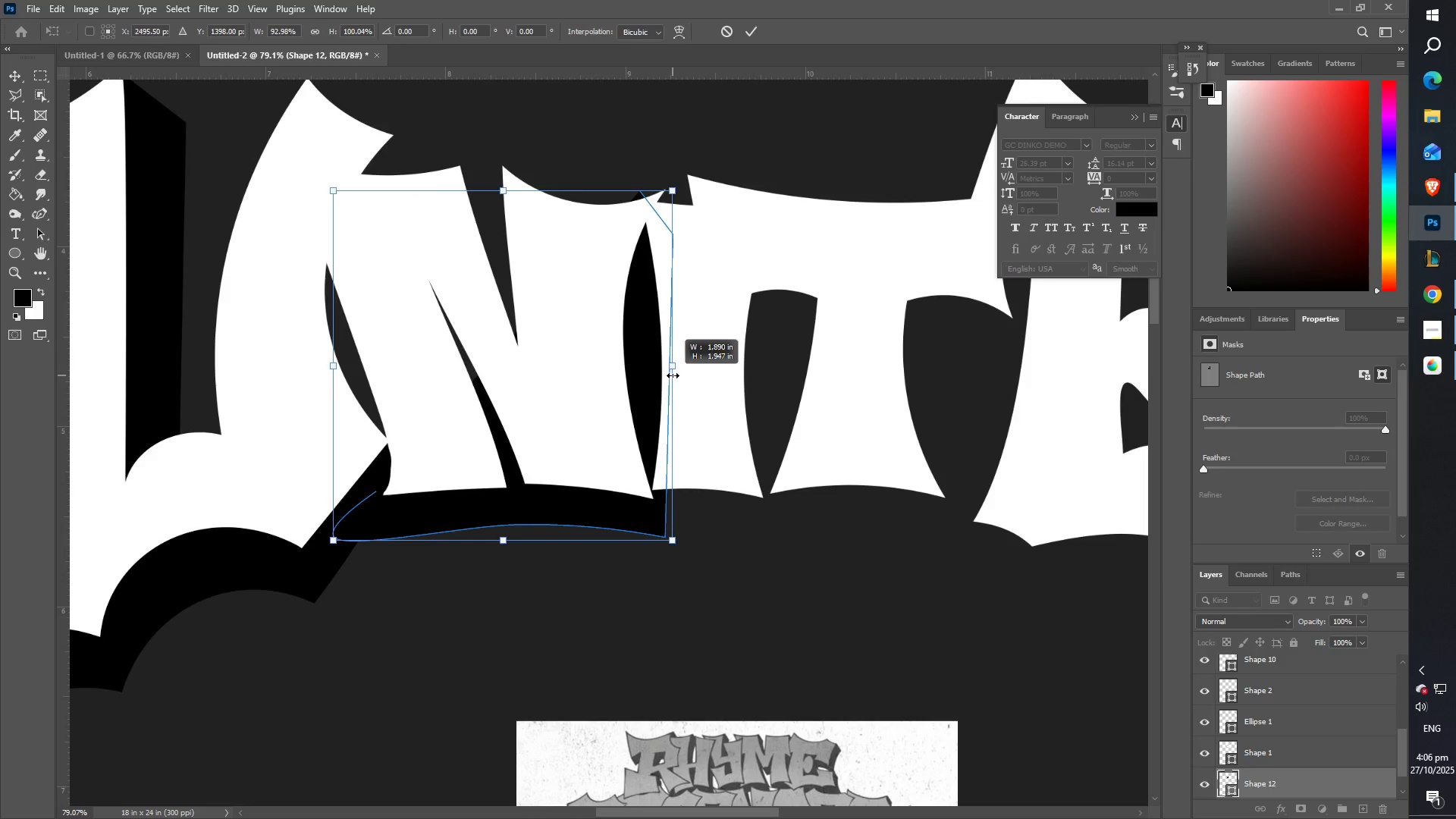 
key(Shift+ShiftLeft)
 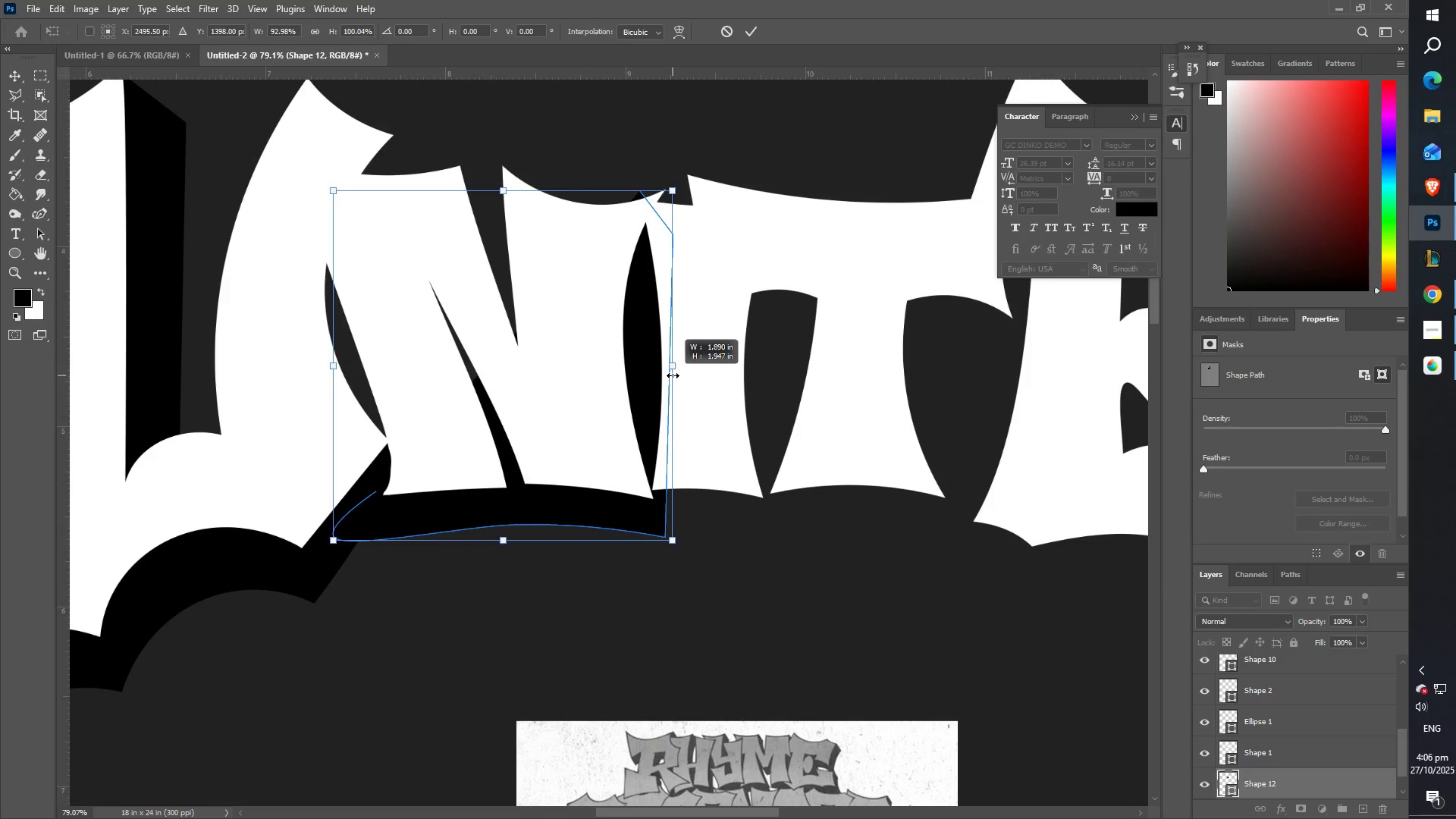 
key(Shift+ShiftLeft)
 